 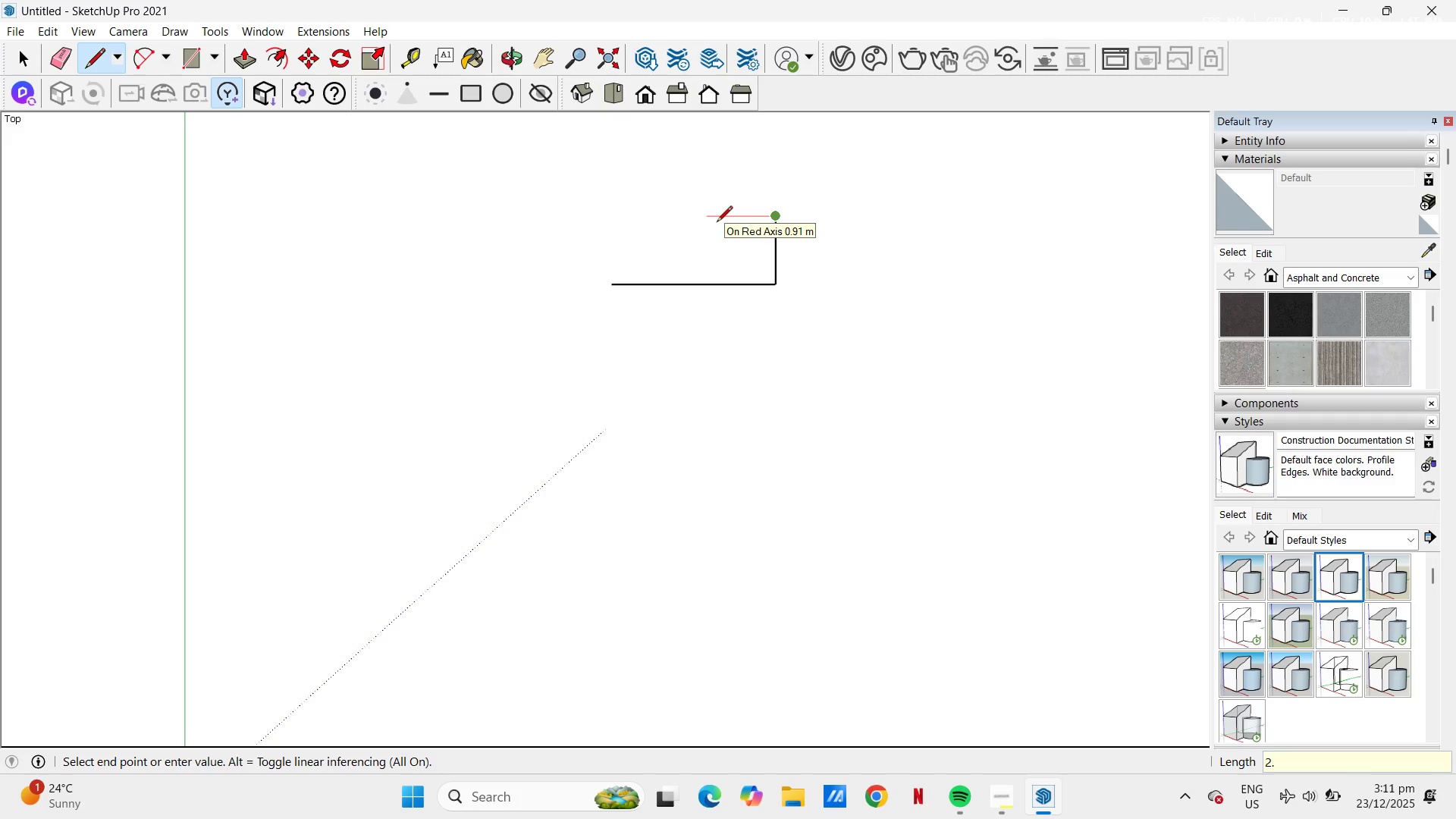 
key(Numpad1)
 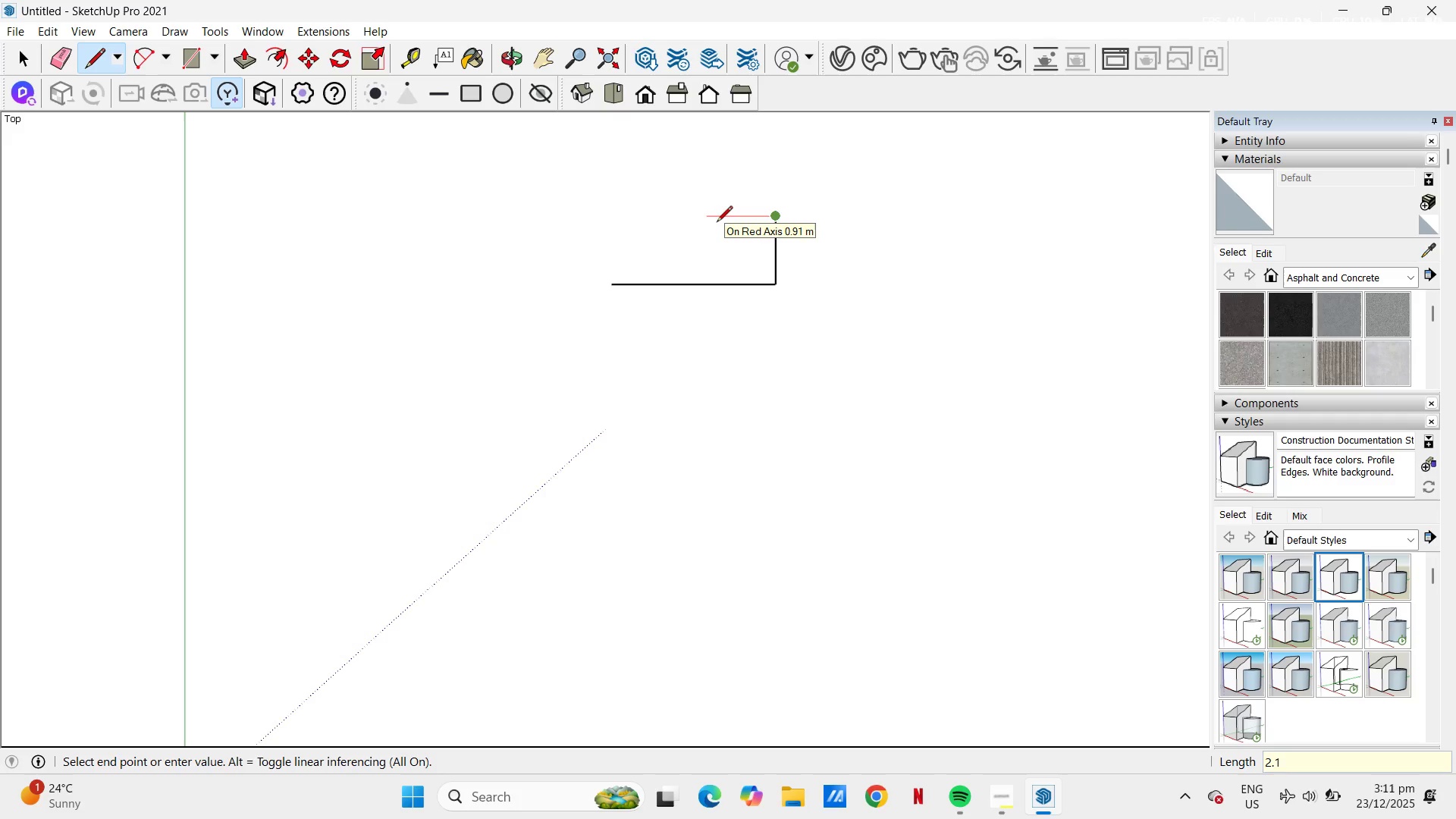 
key(Numpad6)
 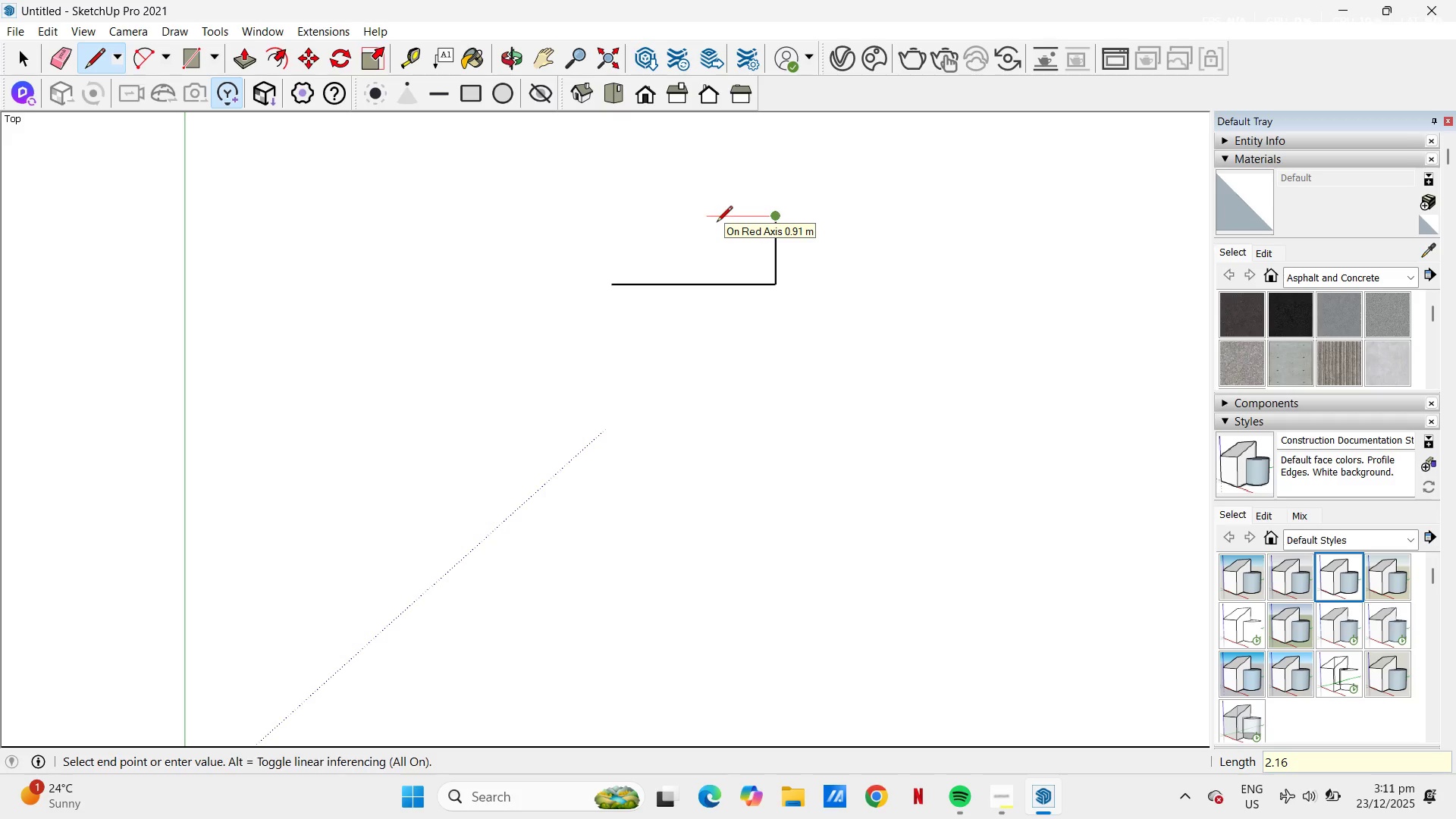 
key(NumpadEnter)
 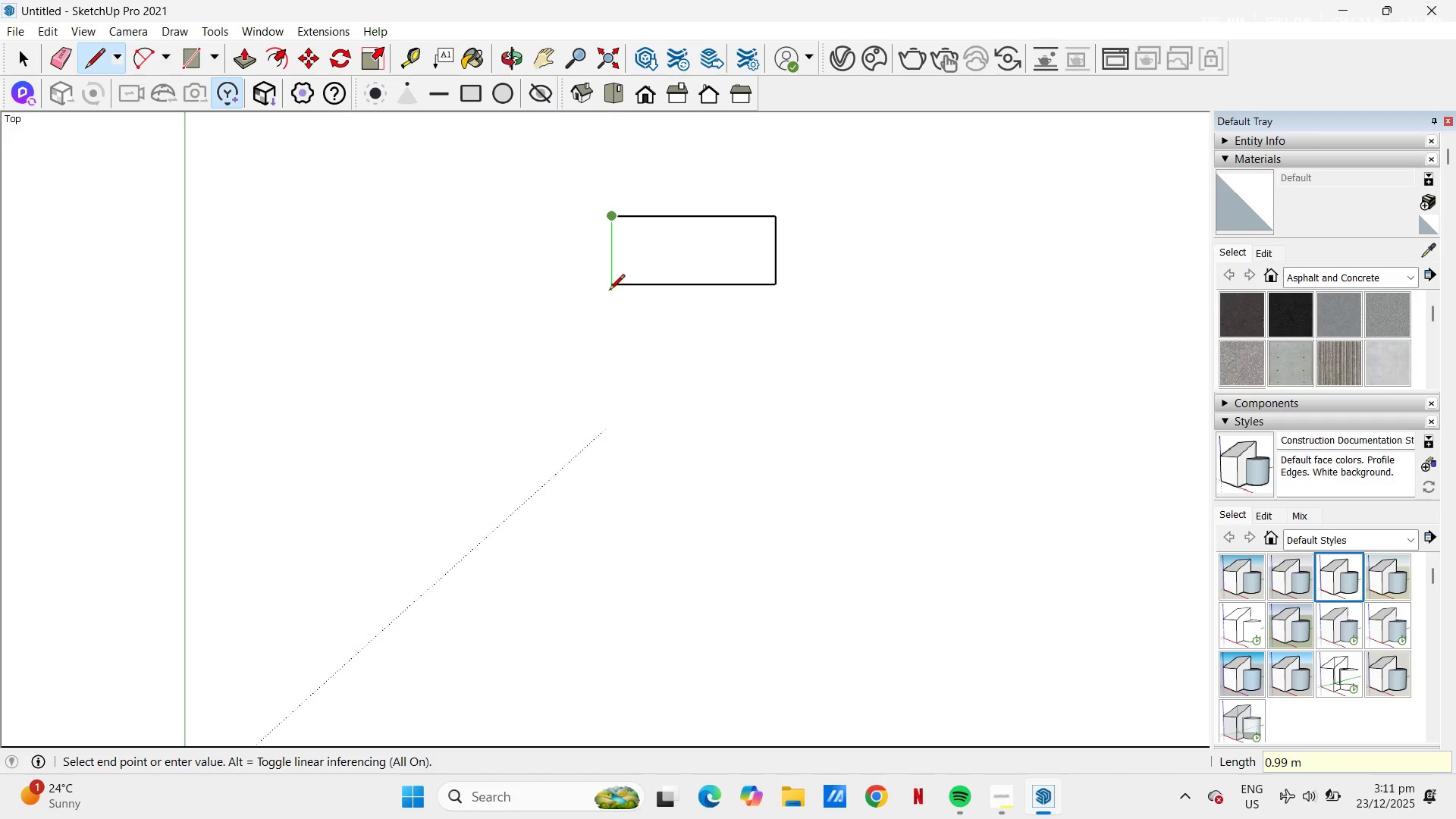 
left_click([607, 290])
 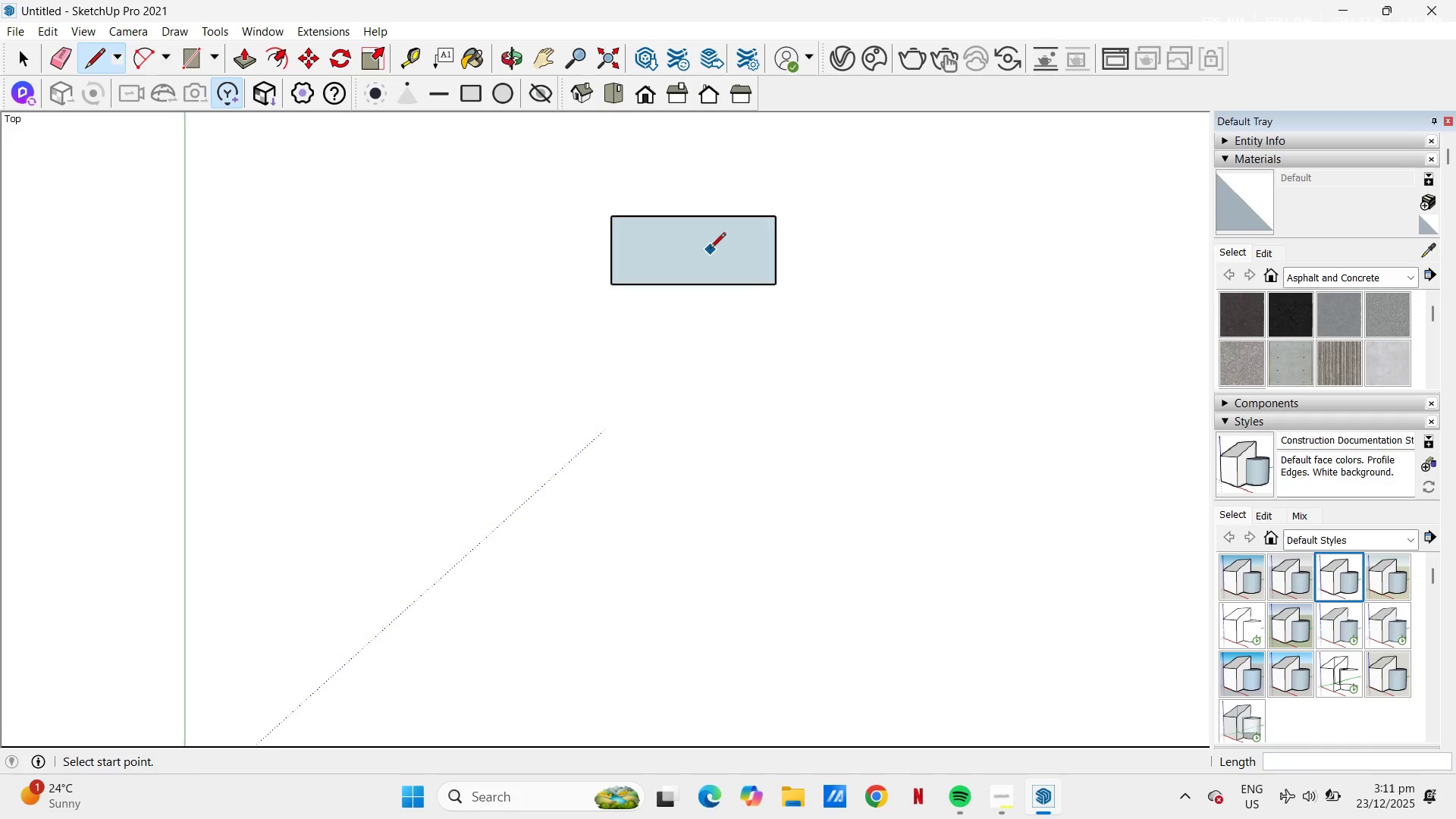 
scroll: coordinate [710, 249], scroll_direction: up, amount: 4.0
 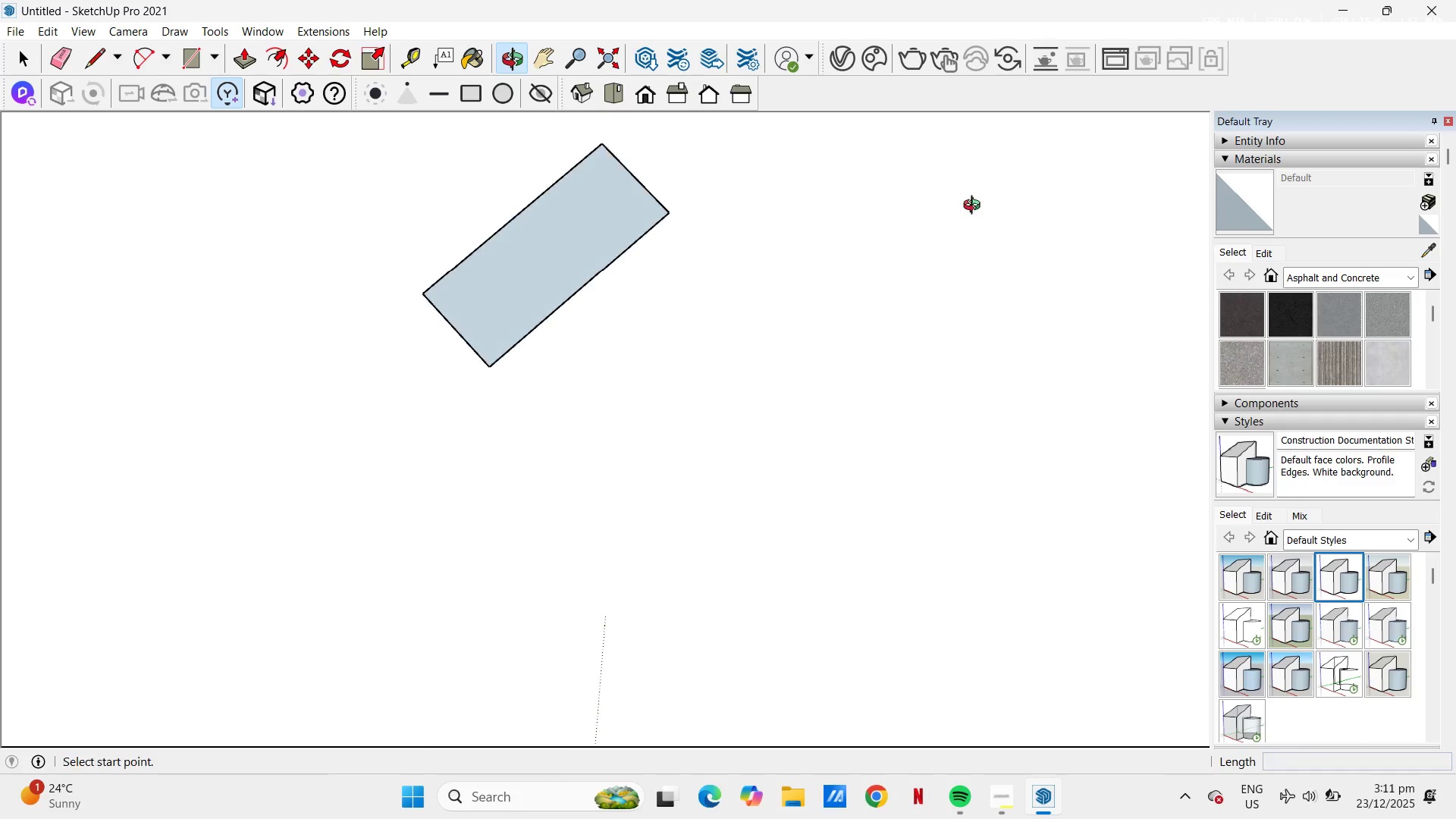 
scroll: coordinate [468, 281], scroll_direction: down, amount: 1.0
 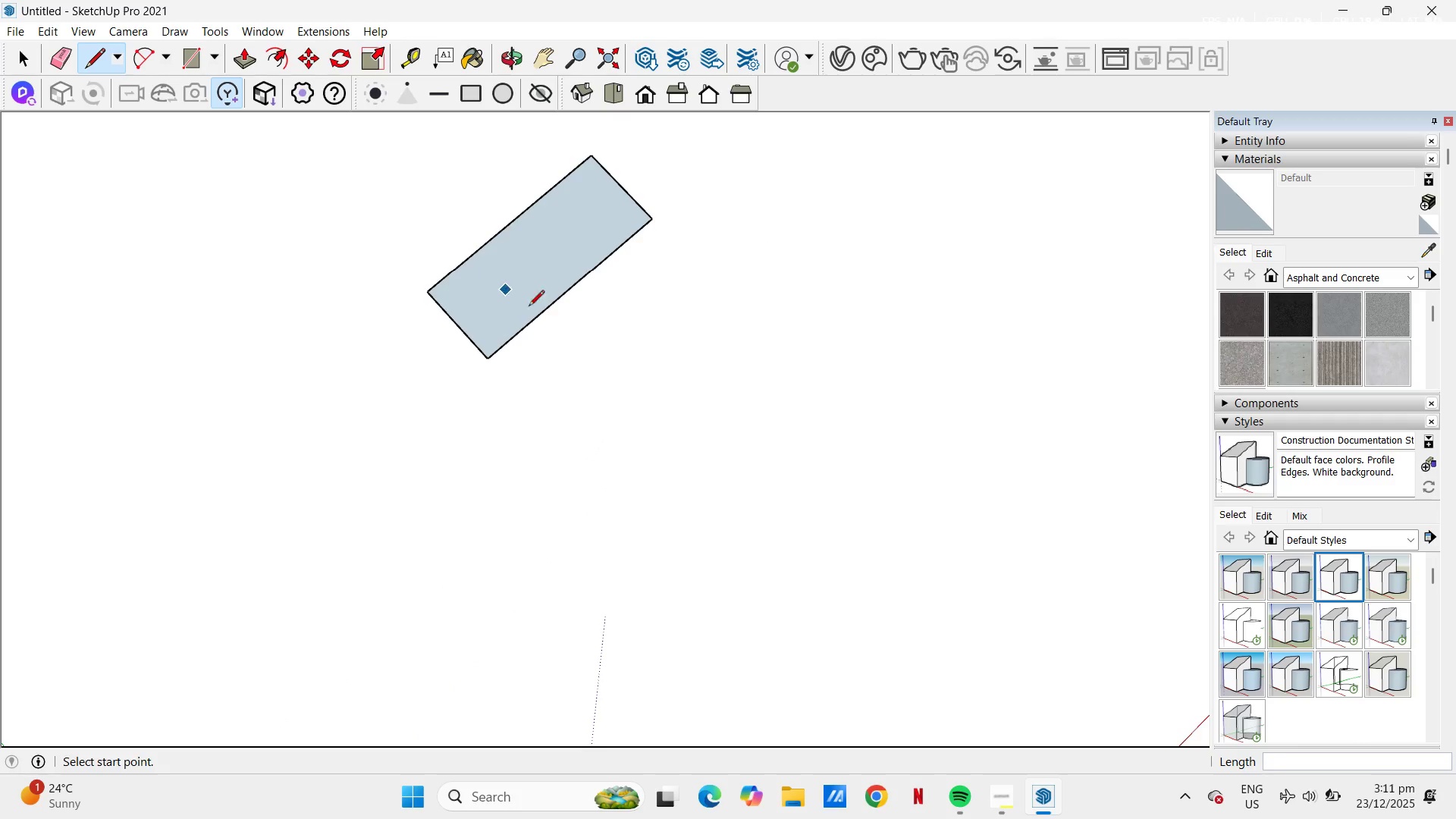 
key(H)
 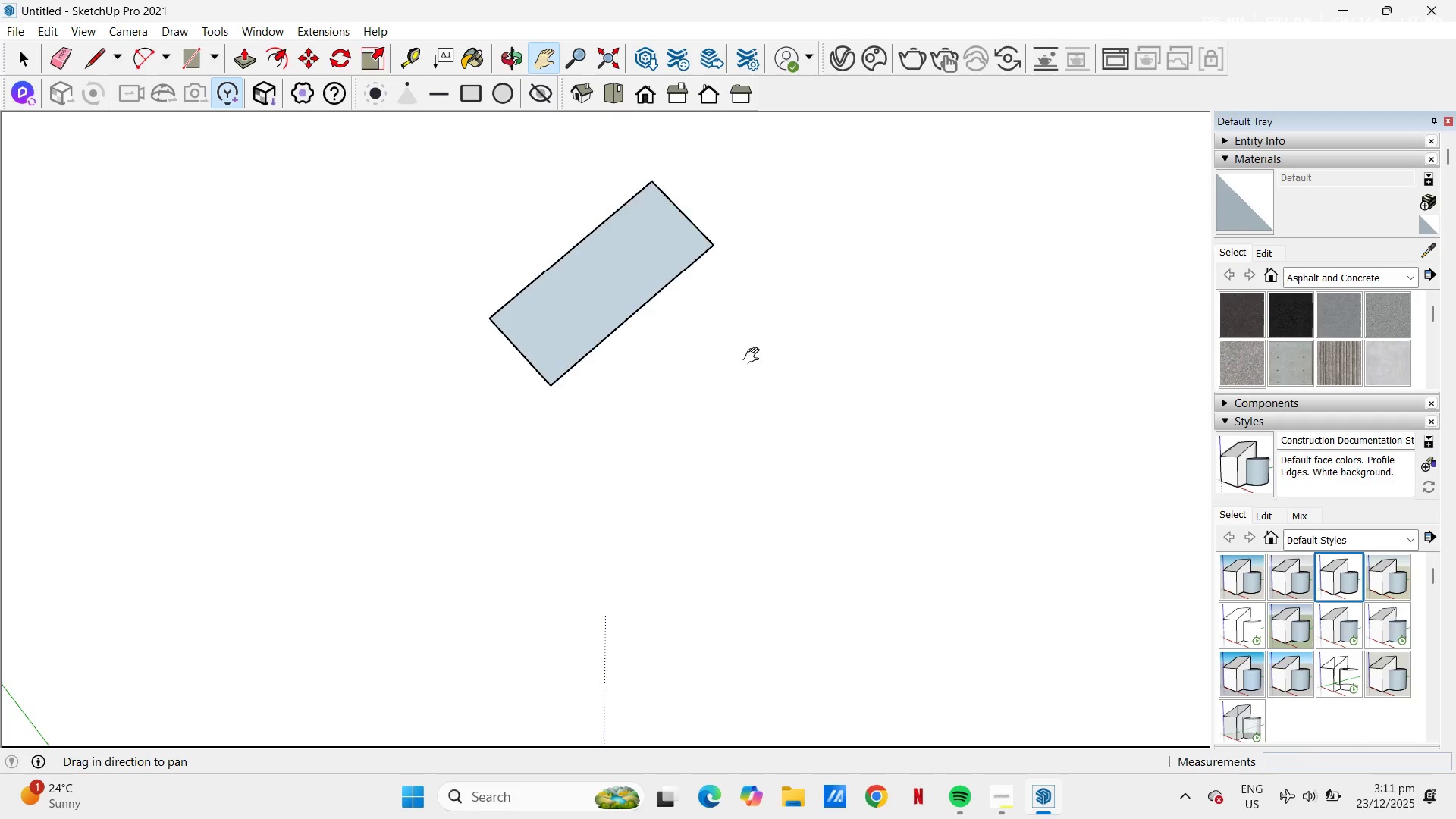 
left_click_drag(start_coordinate=[573, 294], to_coordinate=[937, 397])
 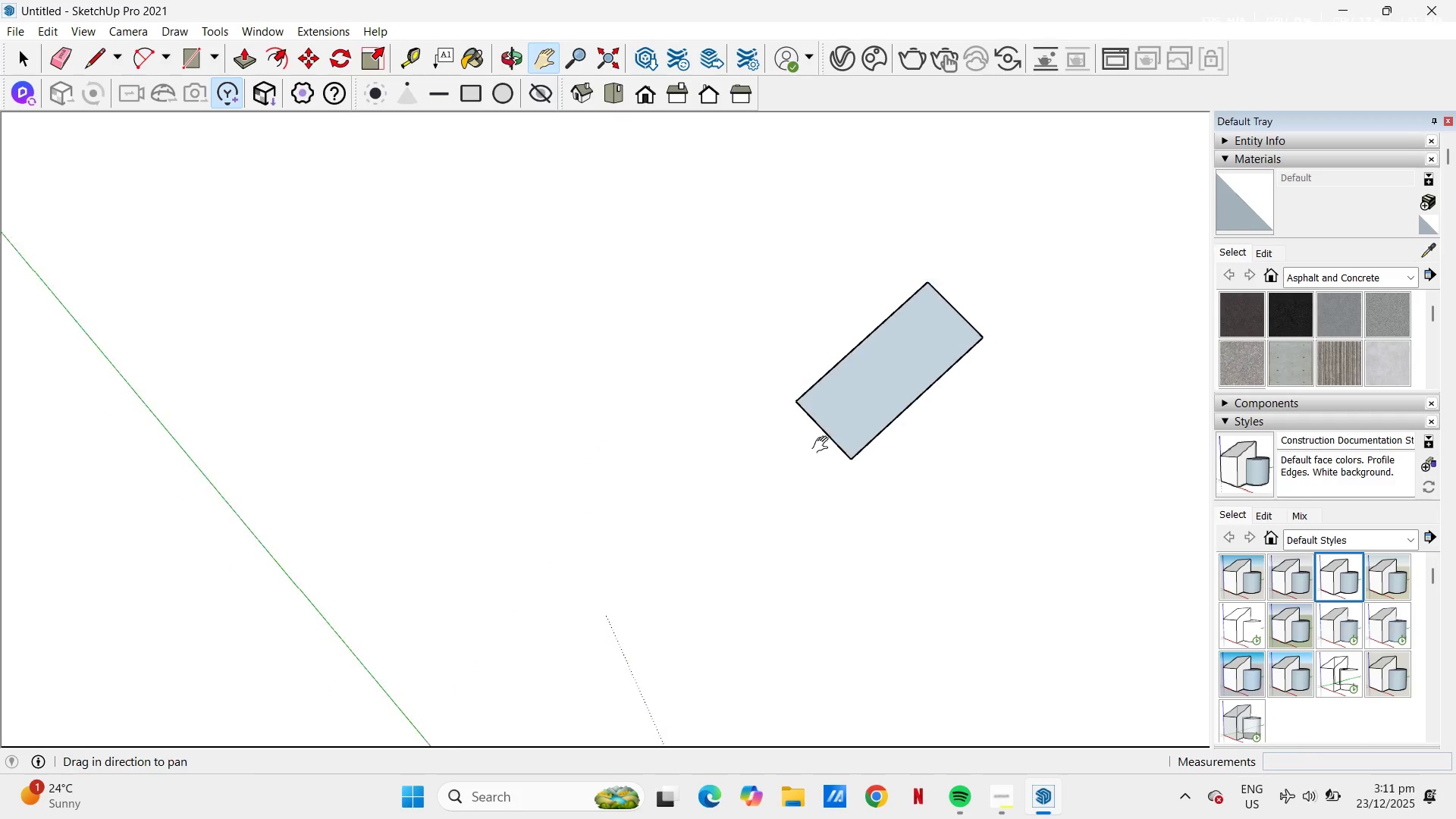 
scroll: coordinate [816, 447], scroll_direction: down, amount: 3.0
 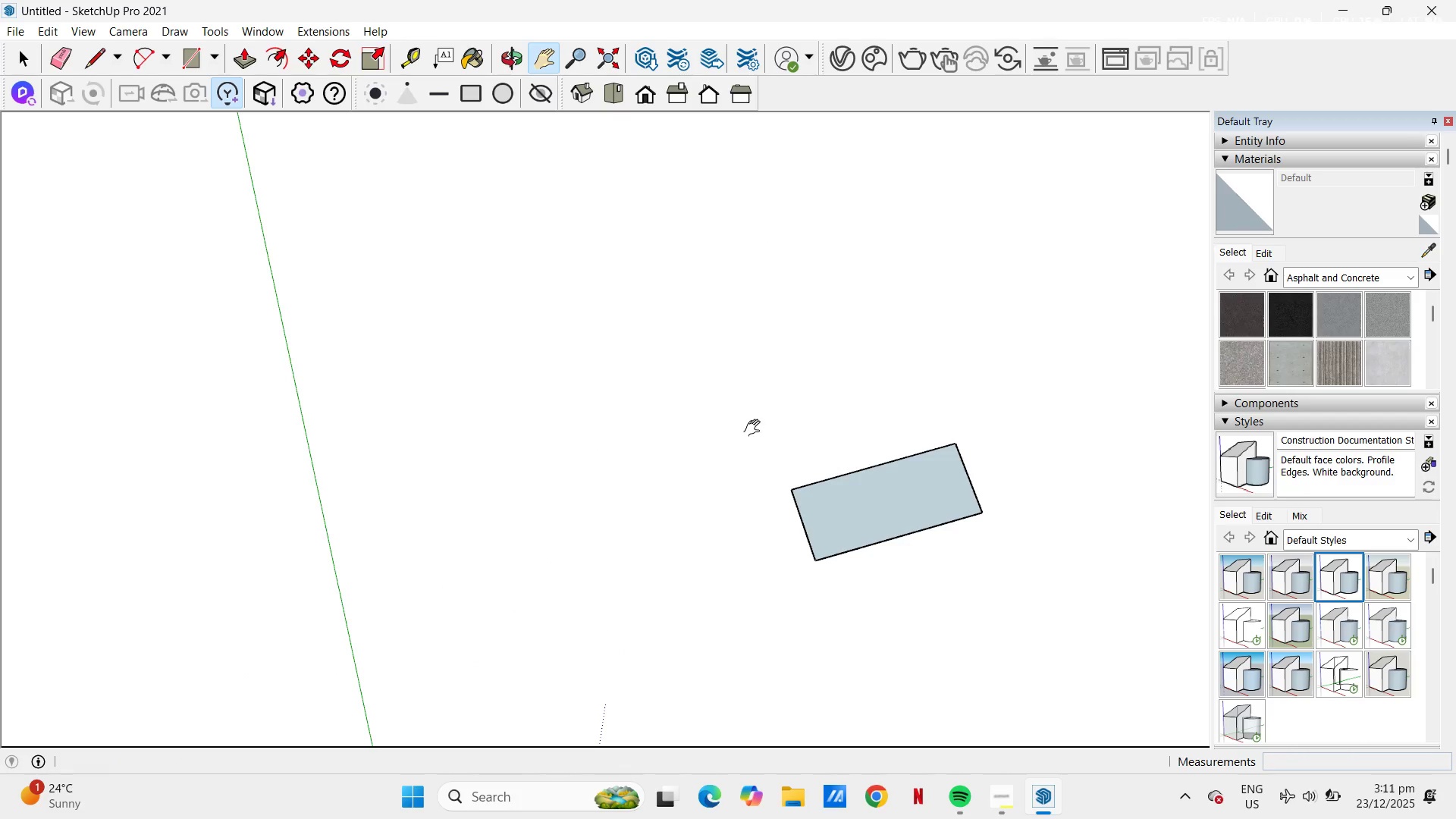 
key(T)
 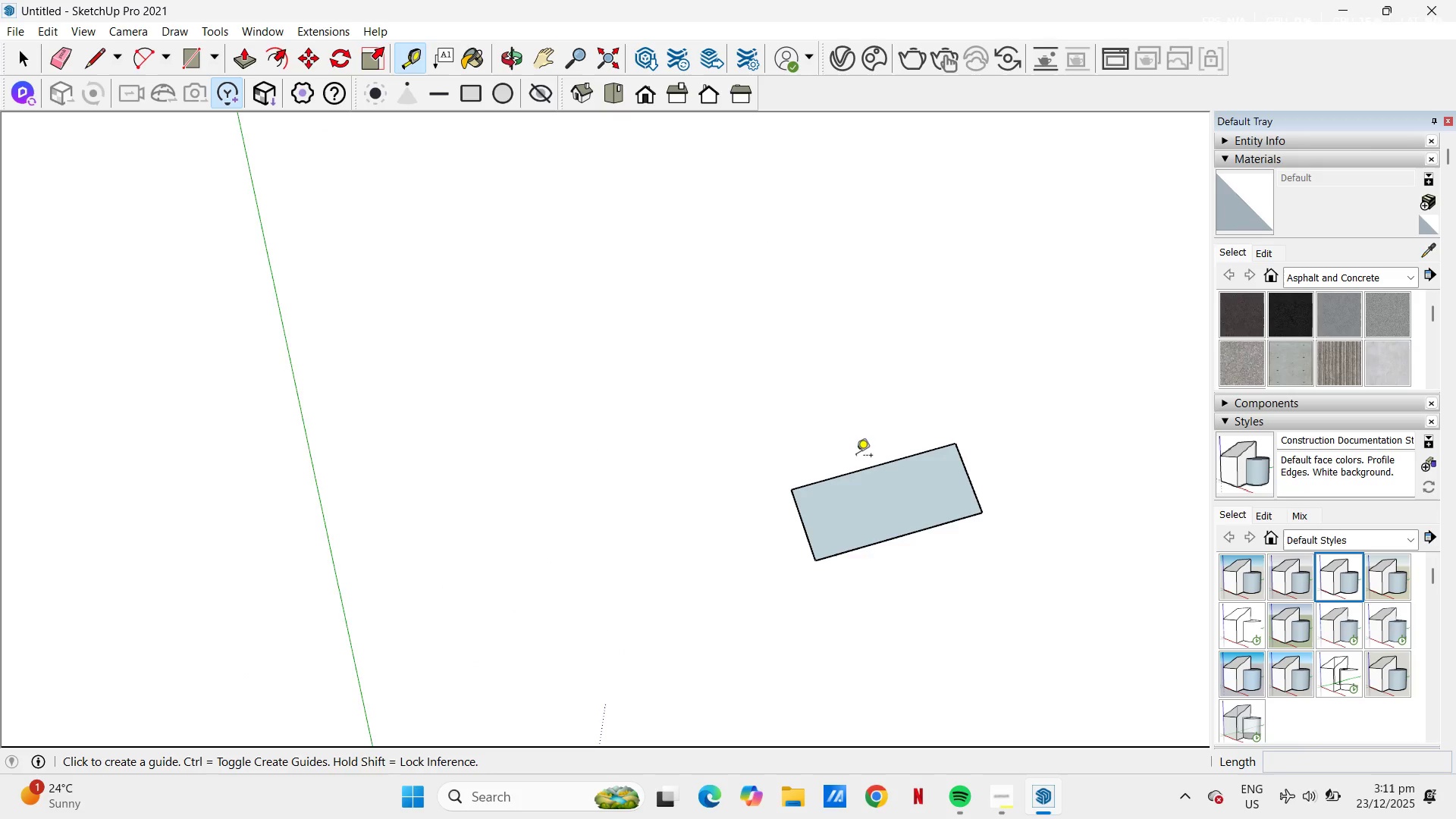 
key(Space)
 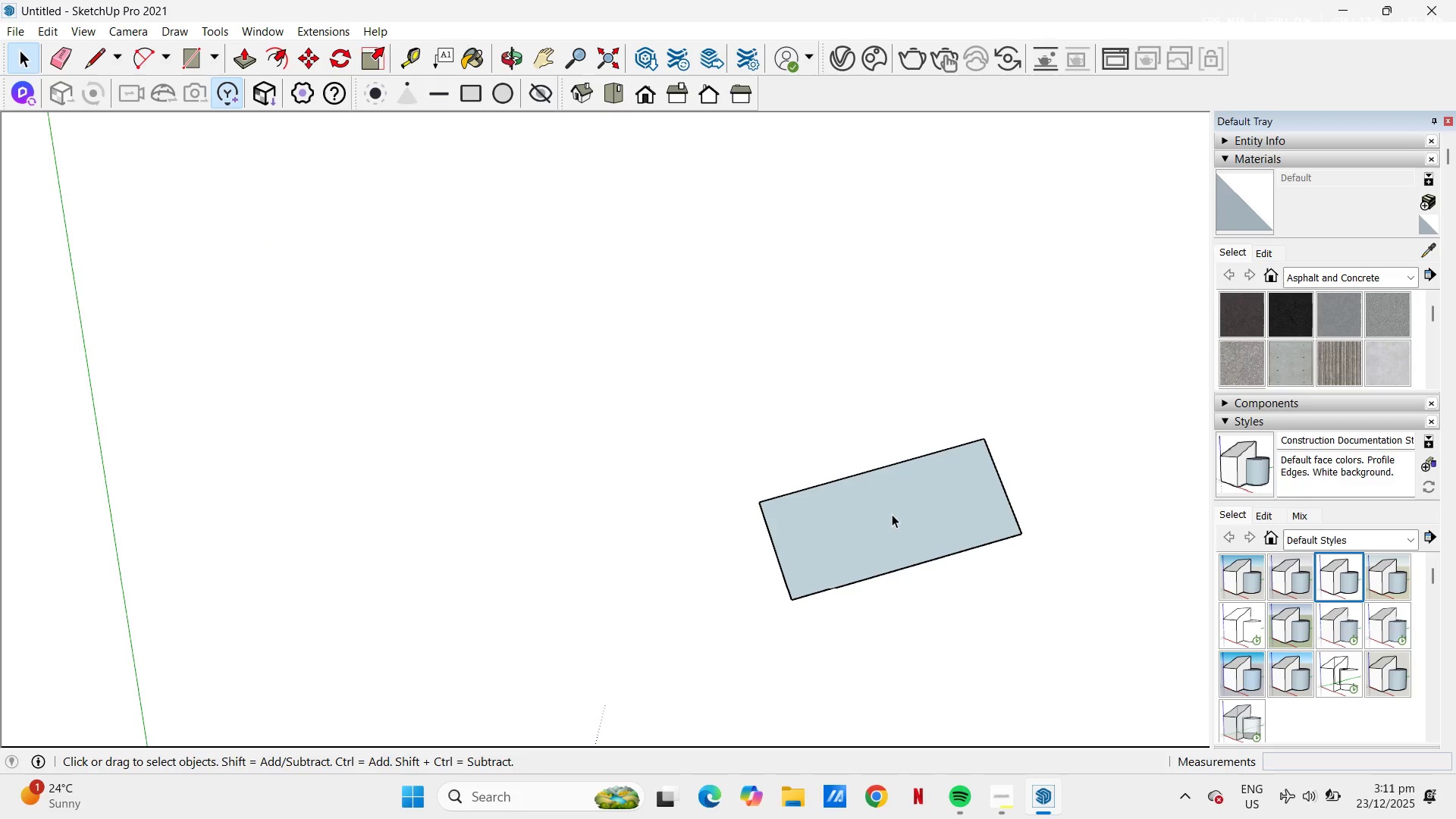 
scroll: coordinate [887, 460], scroll_direction: up, amount: 4.0
 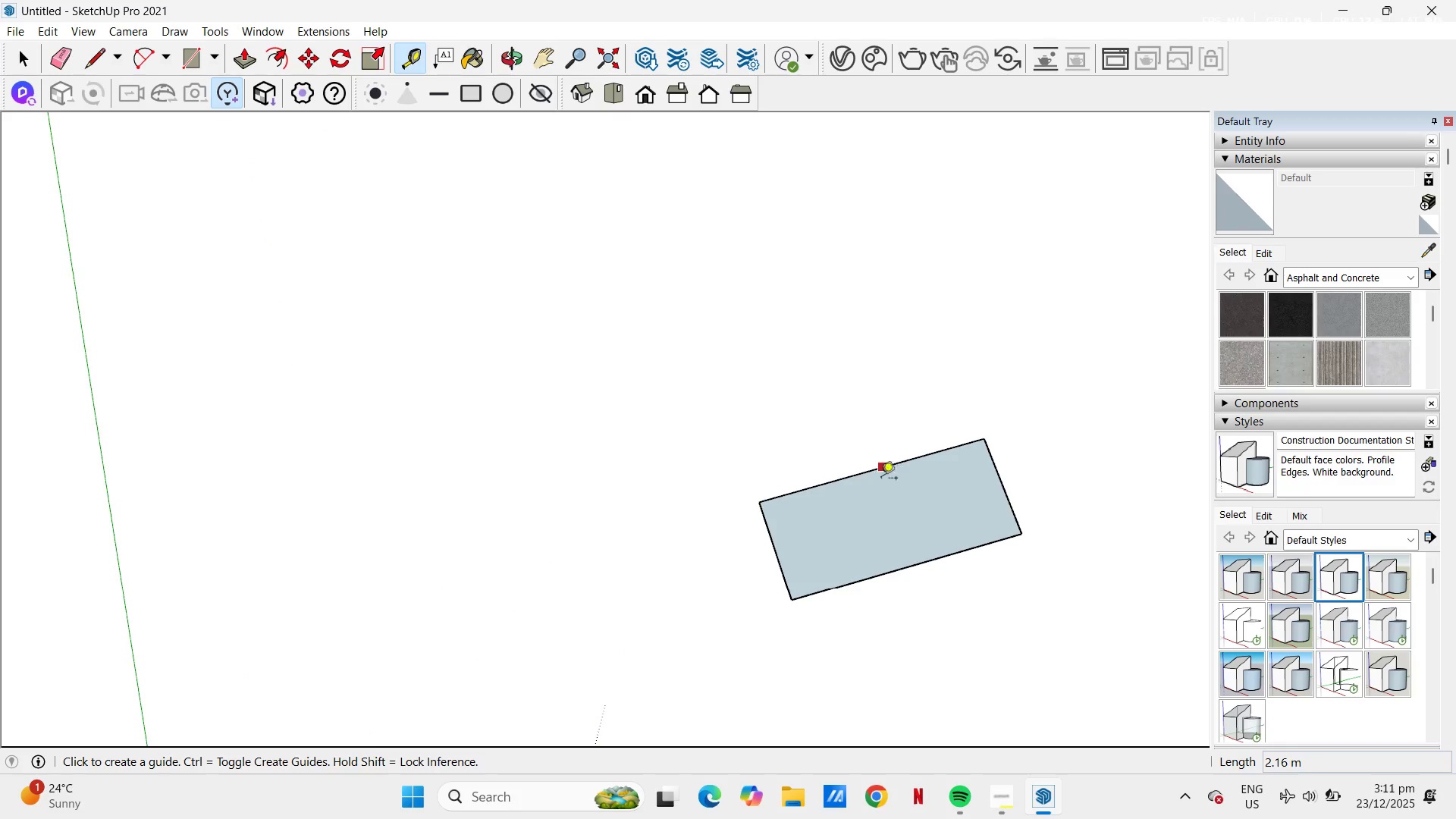 
left_click([892, 511])
 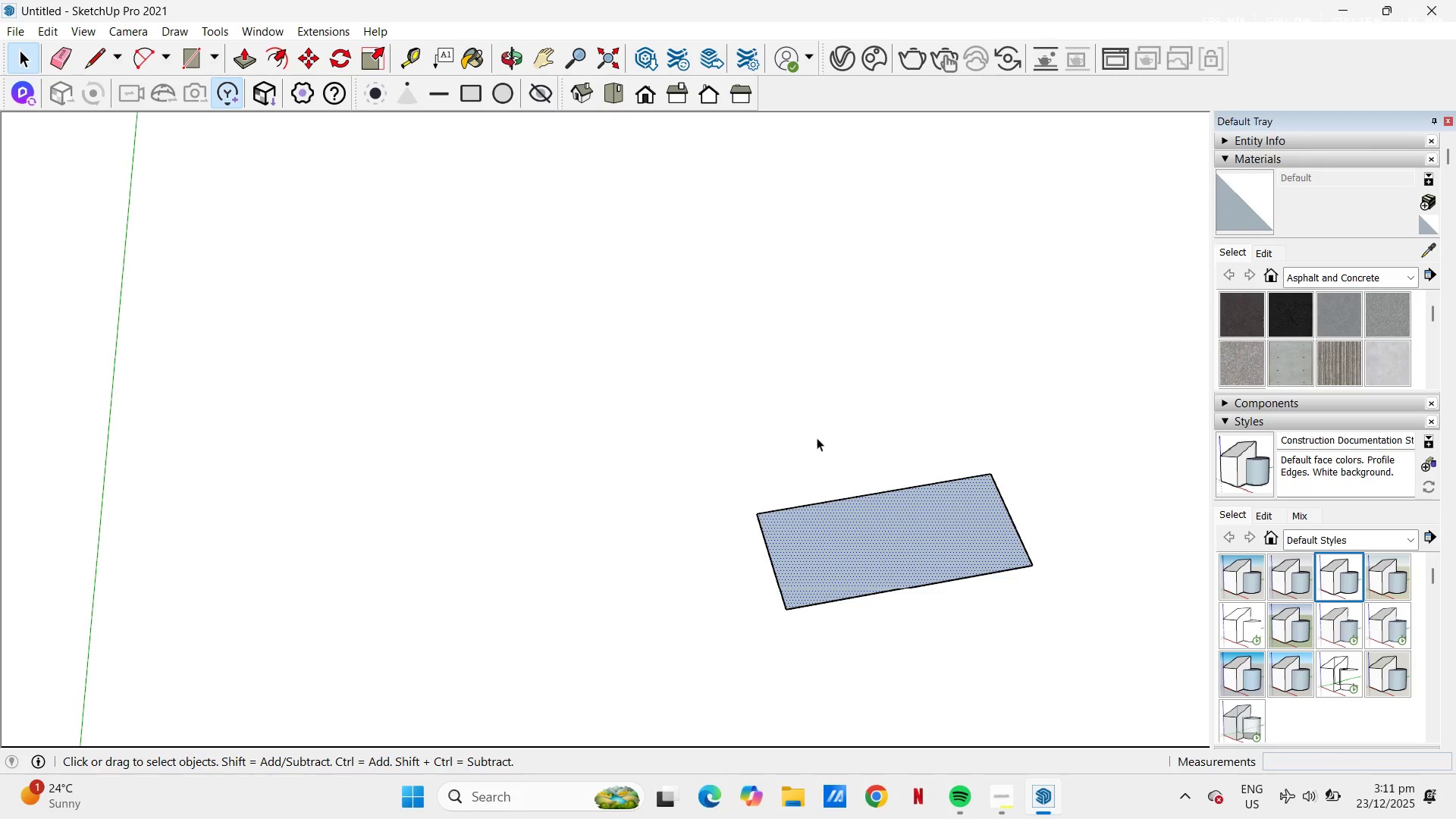 
key(H)
 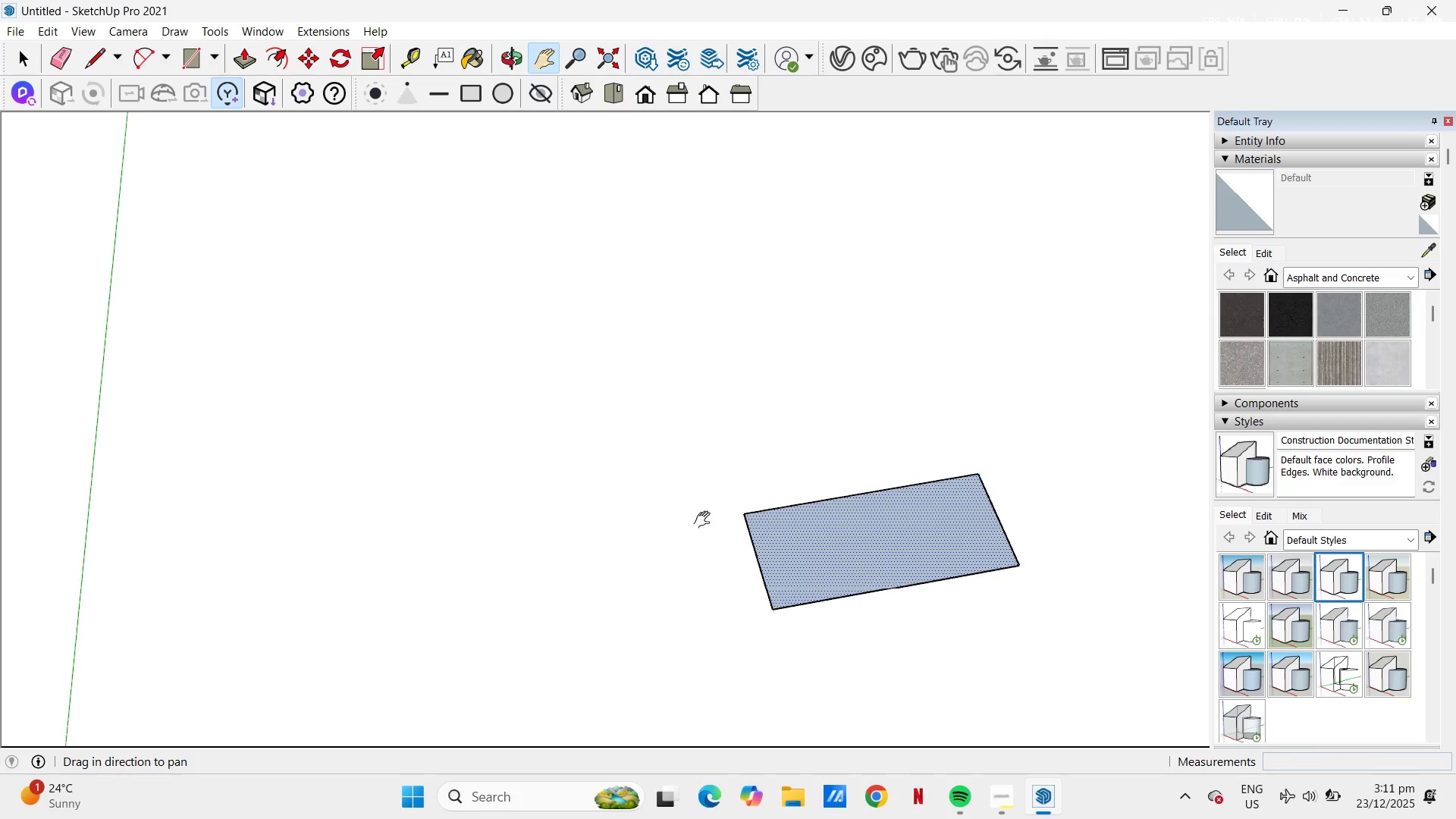 
left_click_drag(start_coordinate=[740, 527], to_coordinate=[596, 449])
 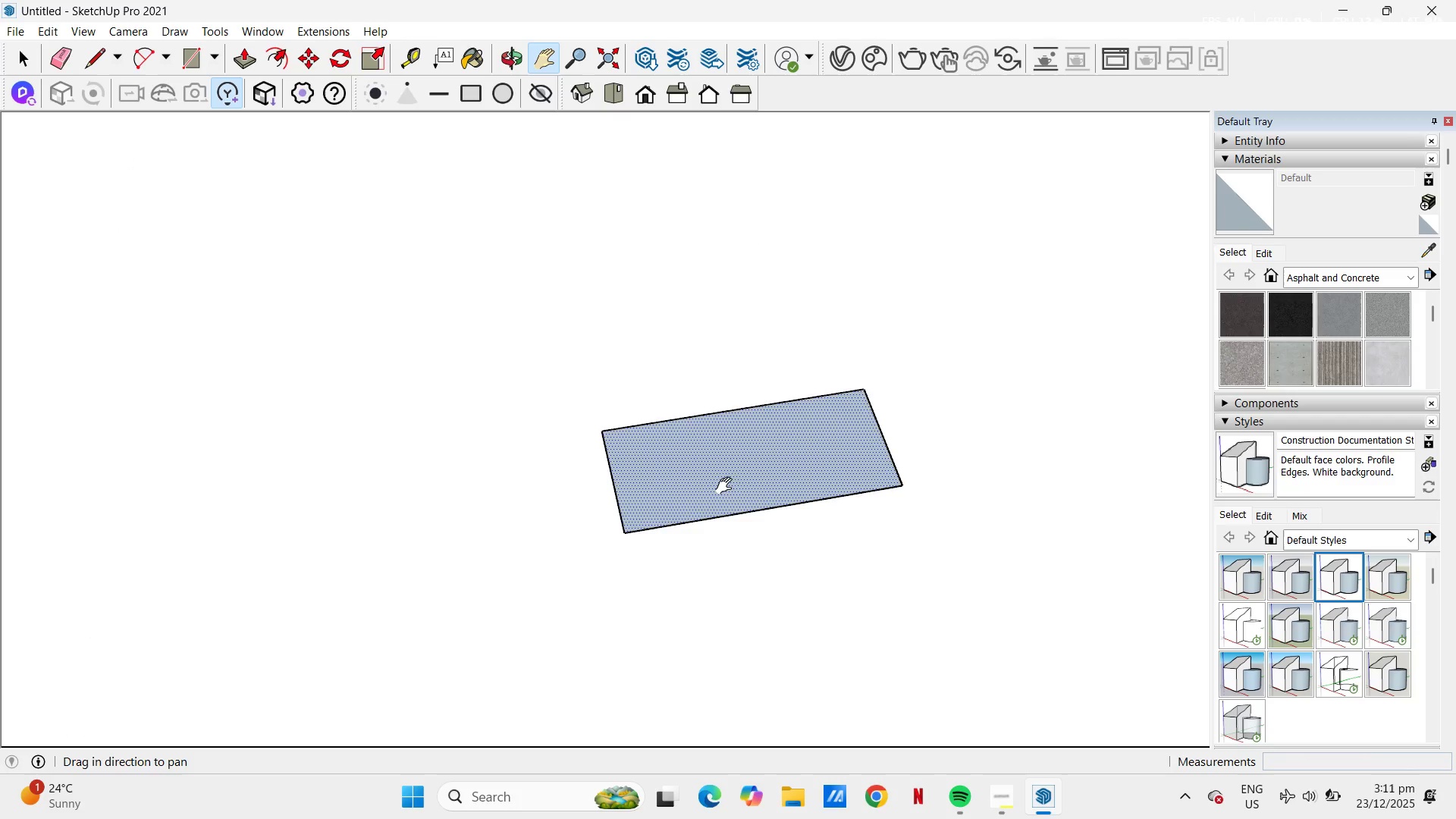 
scroll: coordinate [726, 495], scroll_direction: up, amount: 3.0
 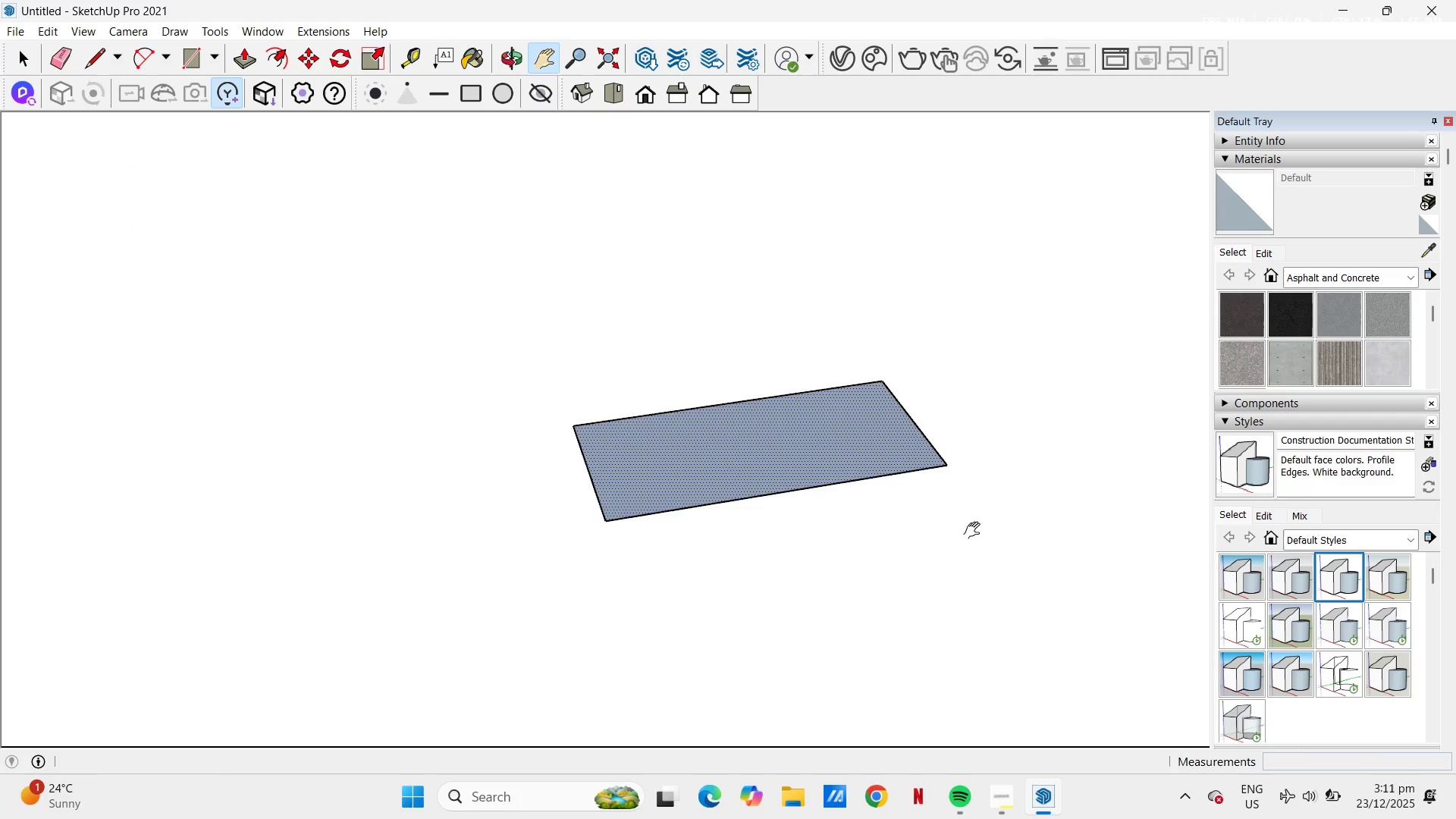 
key(Space)
 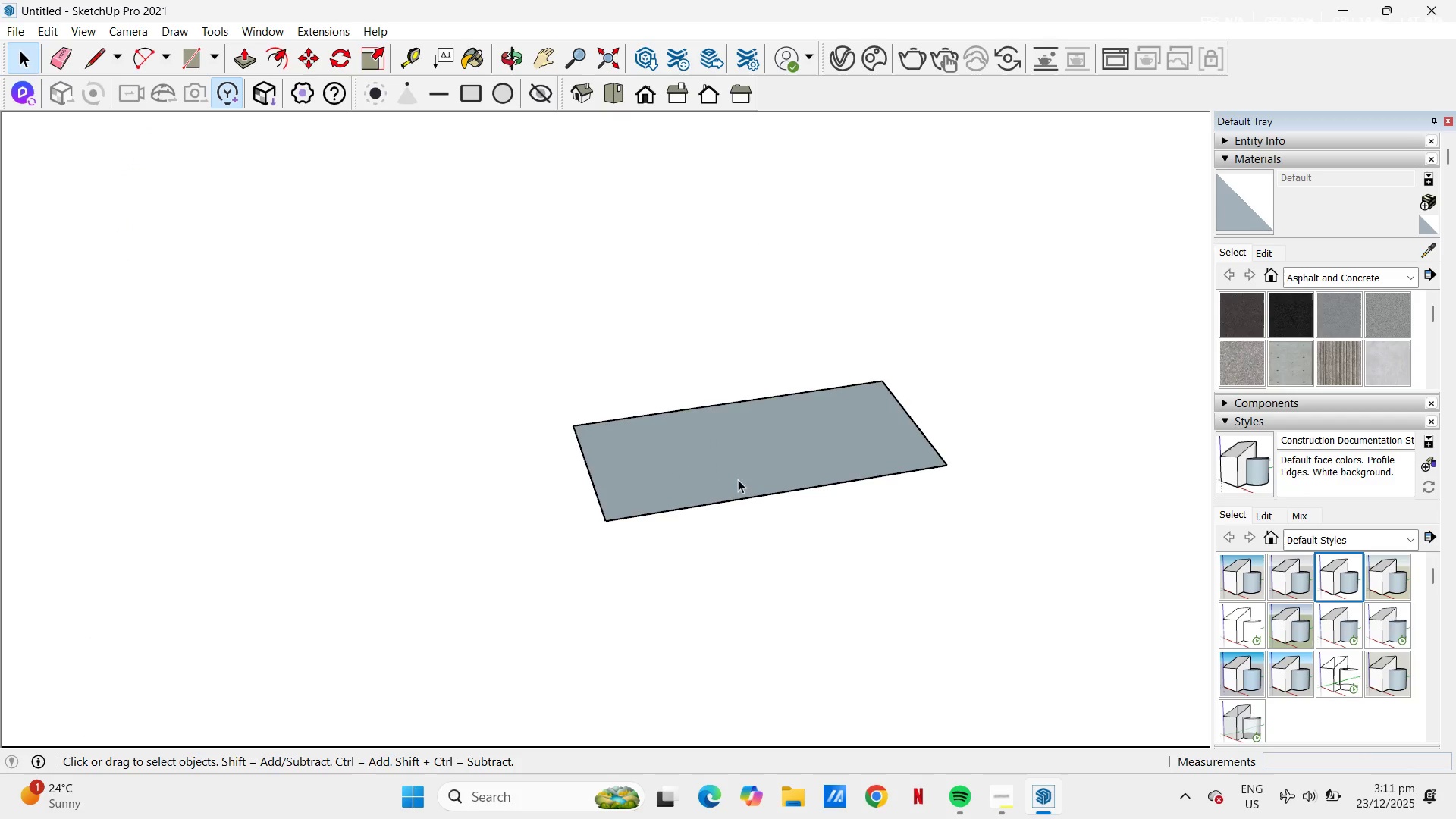 
left_click([736, 441])
 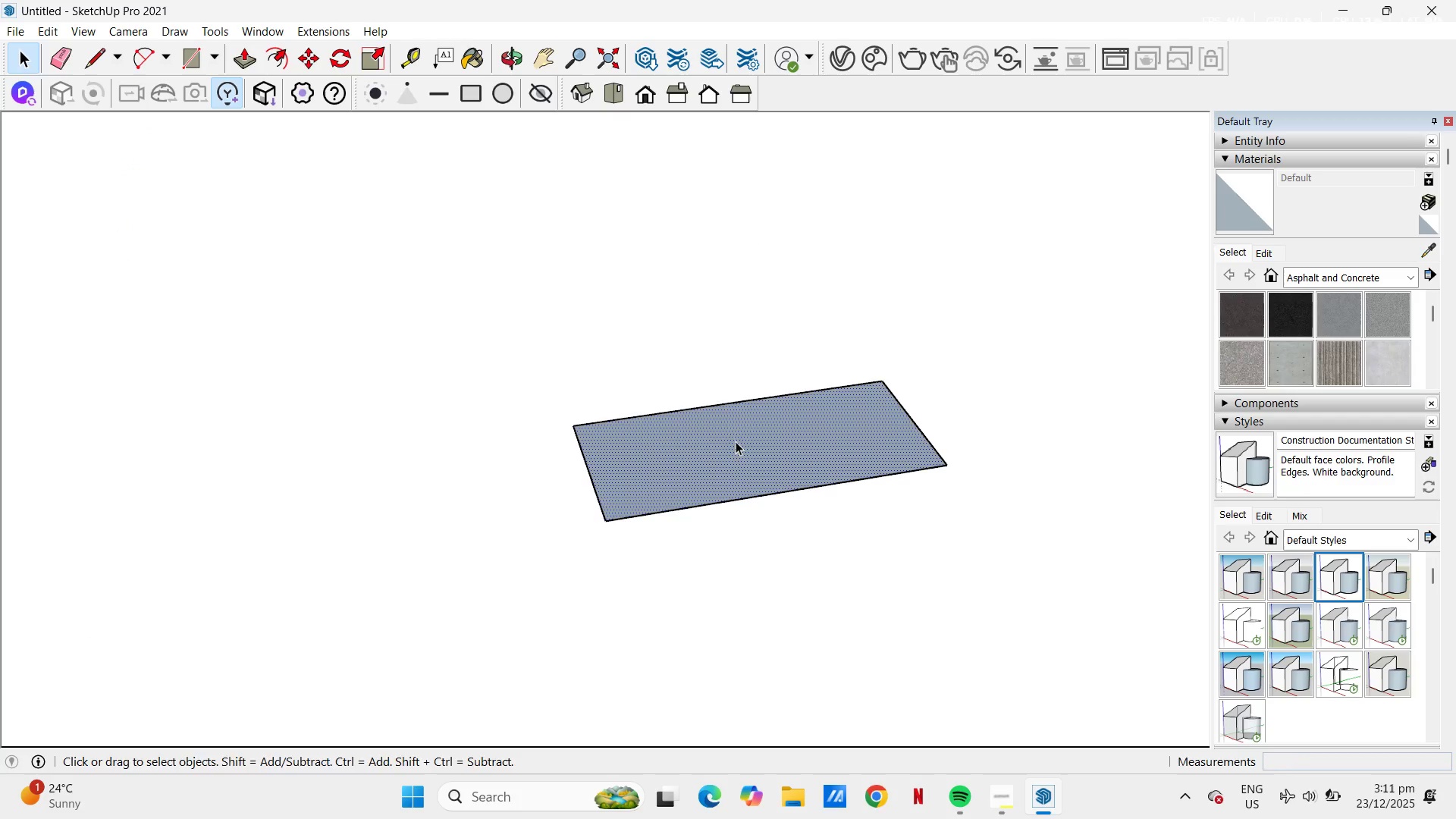 
key(P)
 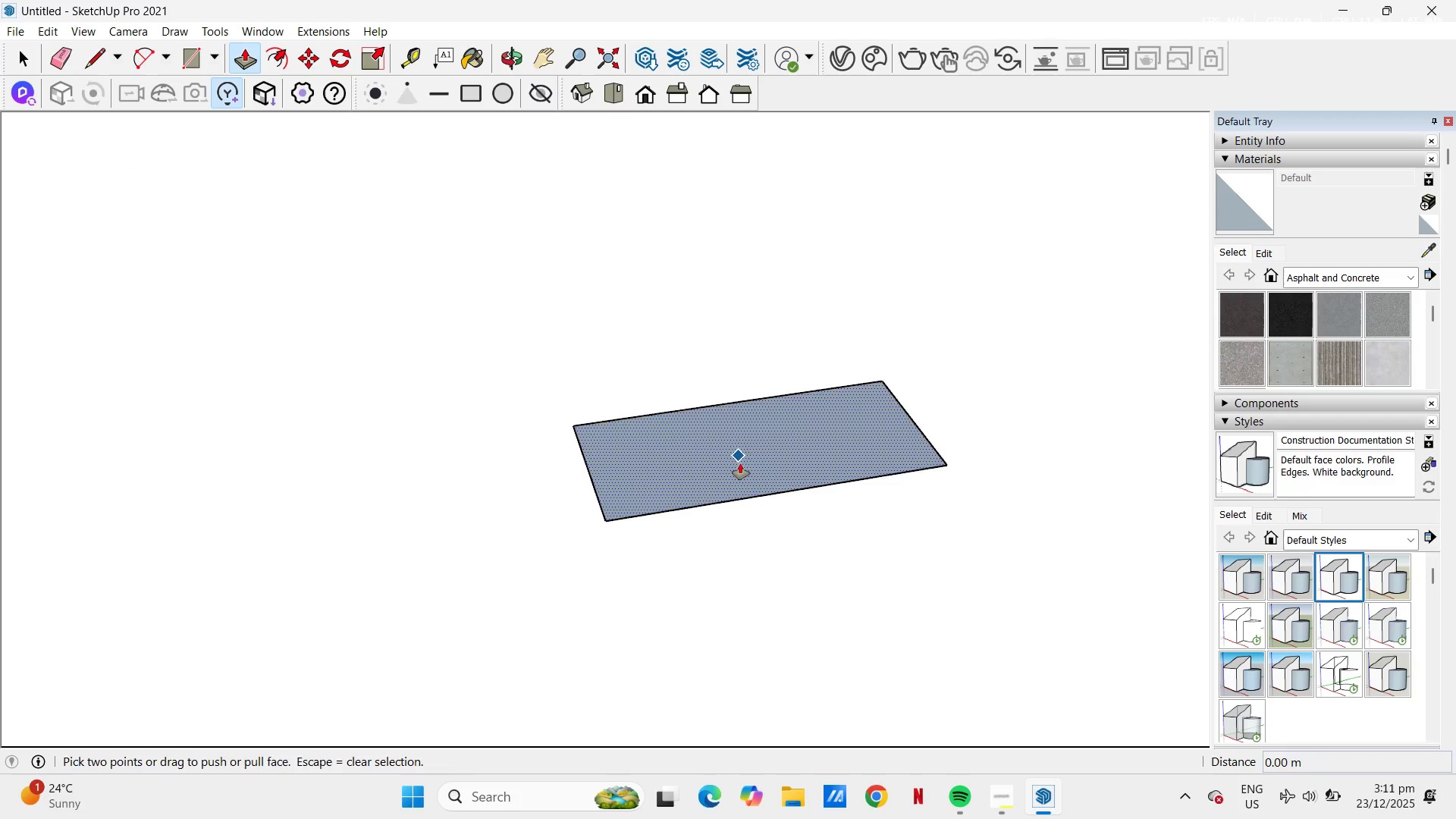 
left_click([740, 463])
 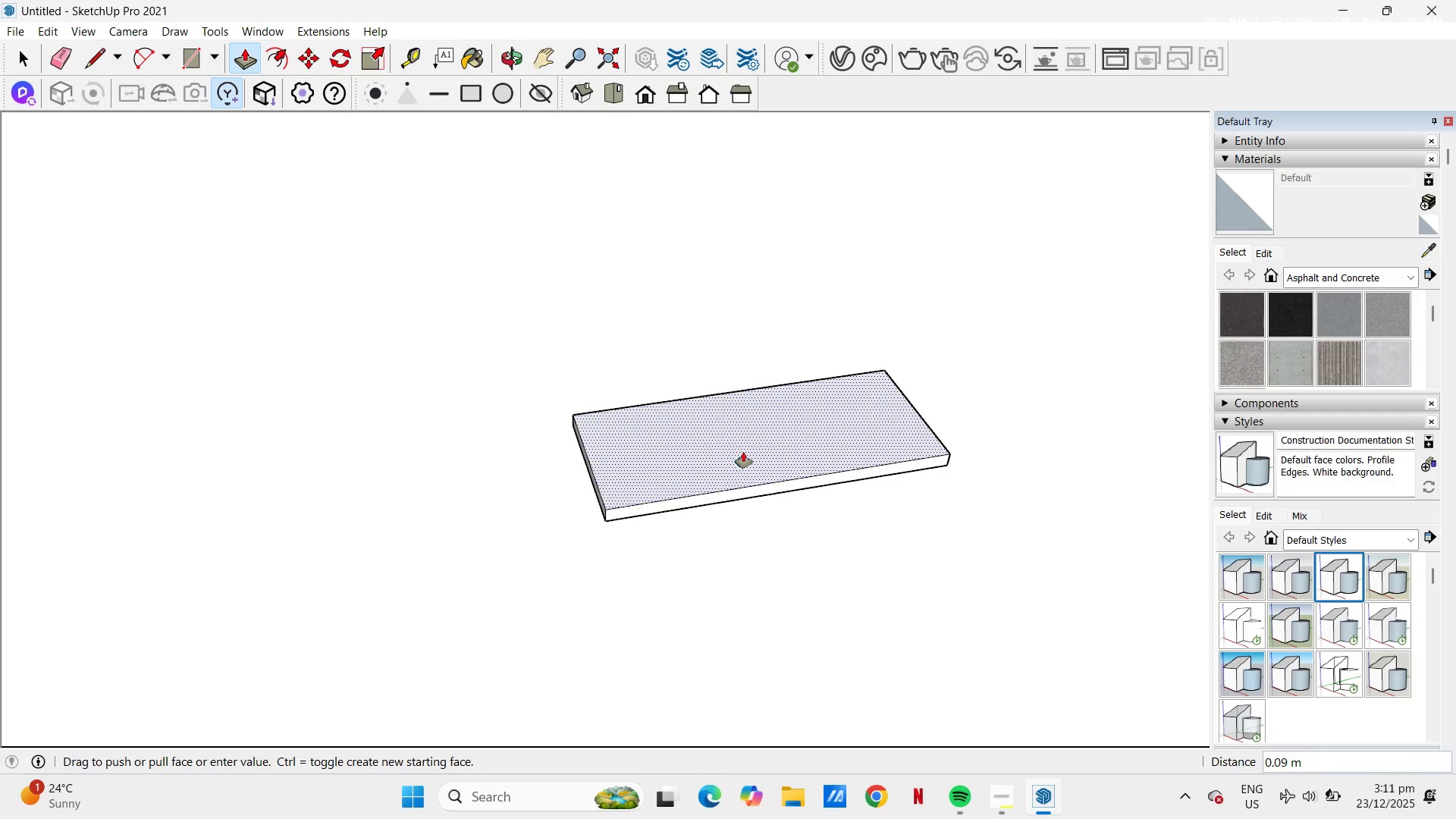 
wait(16.62)
 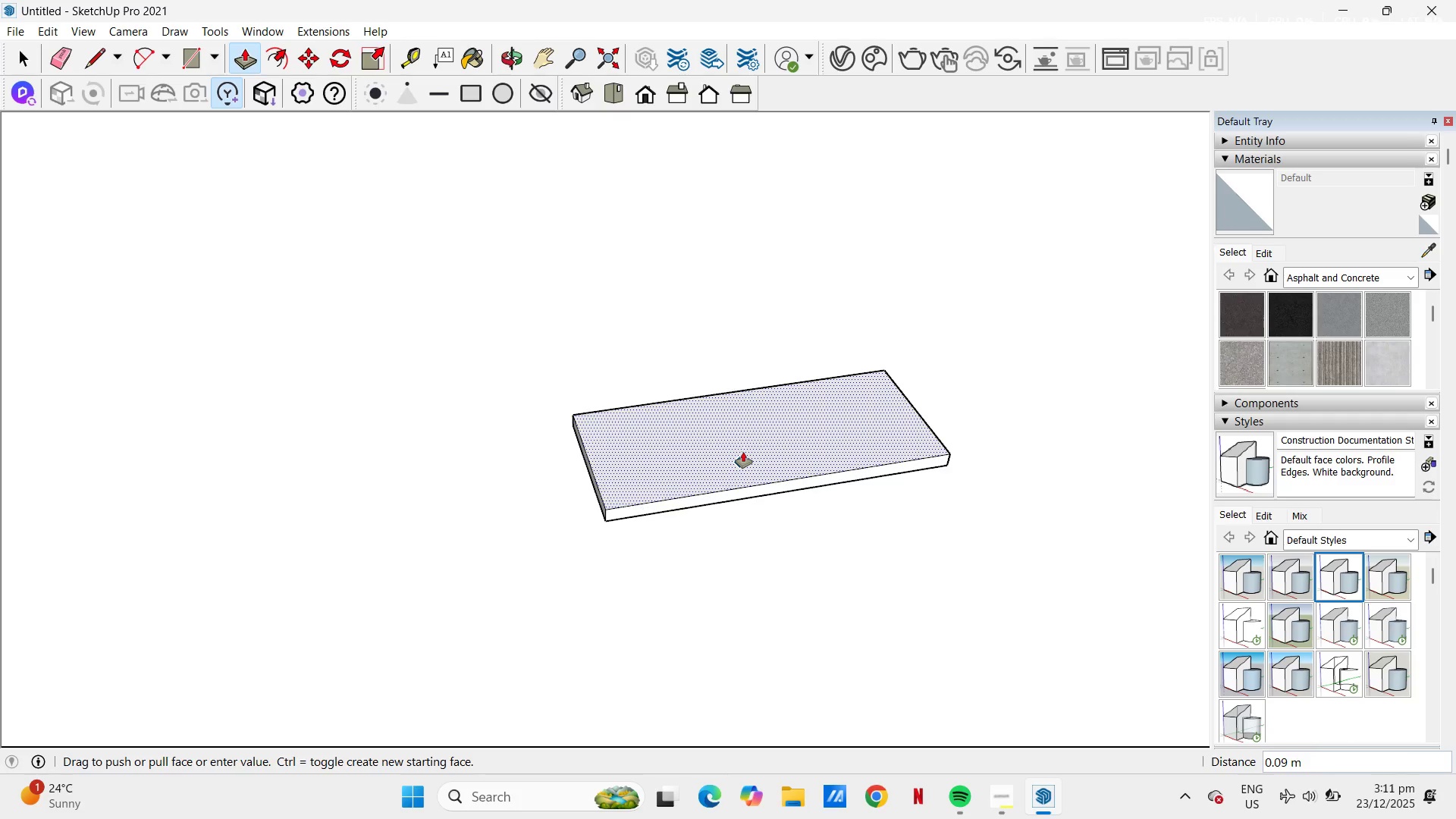 
key(NumpadDecimal)
 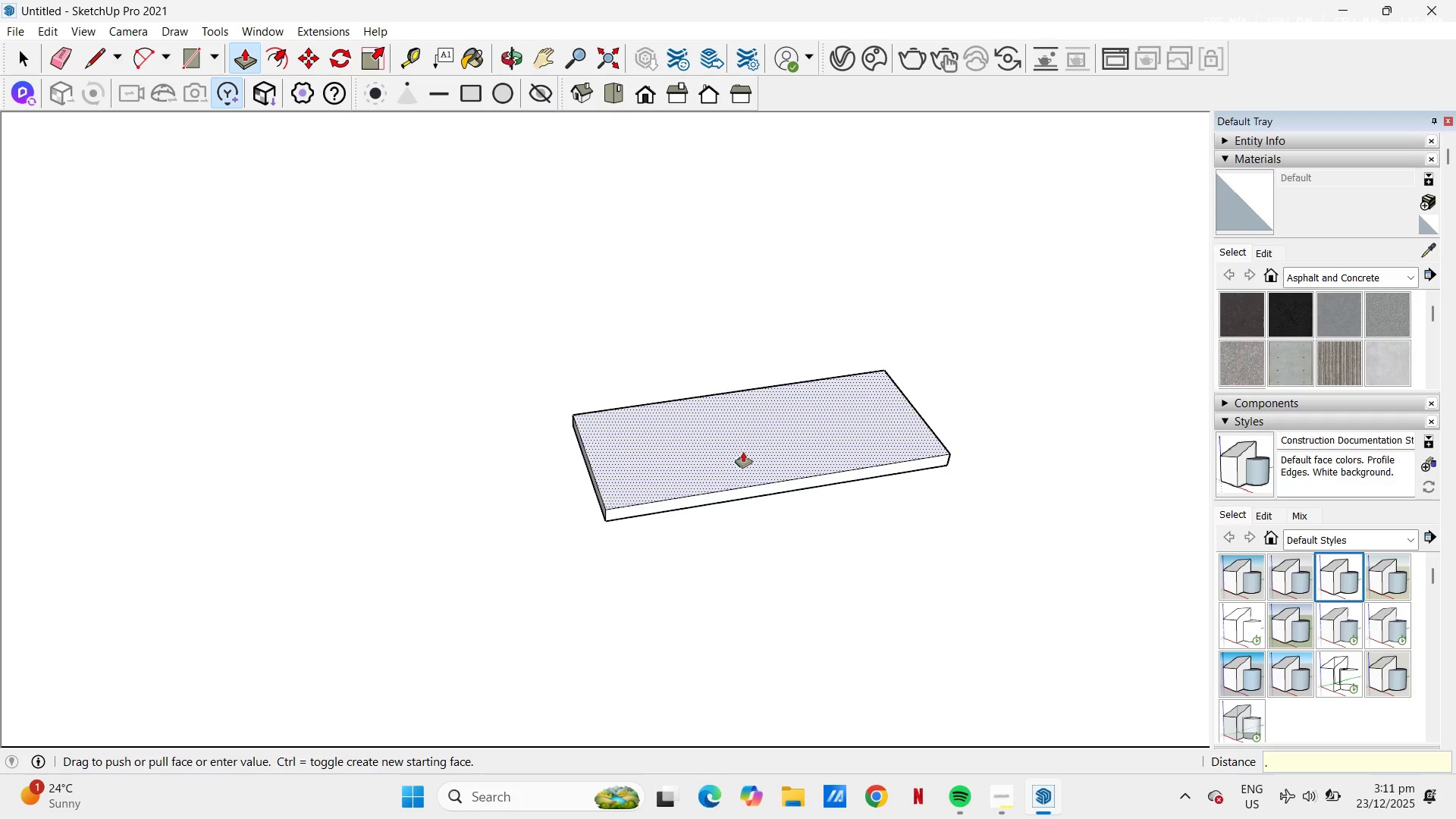 
key(Numpad4)
 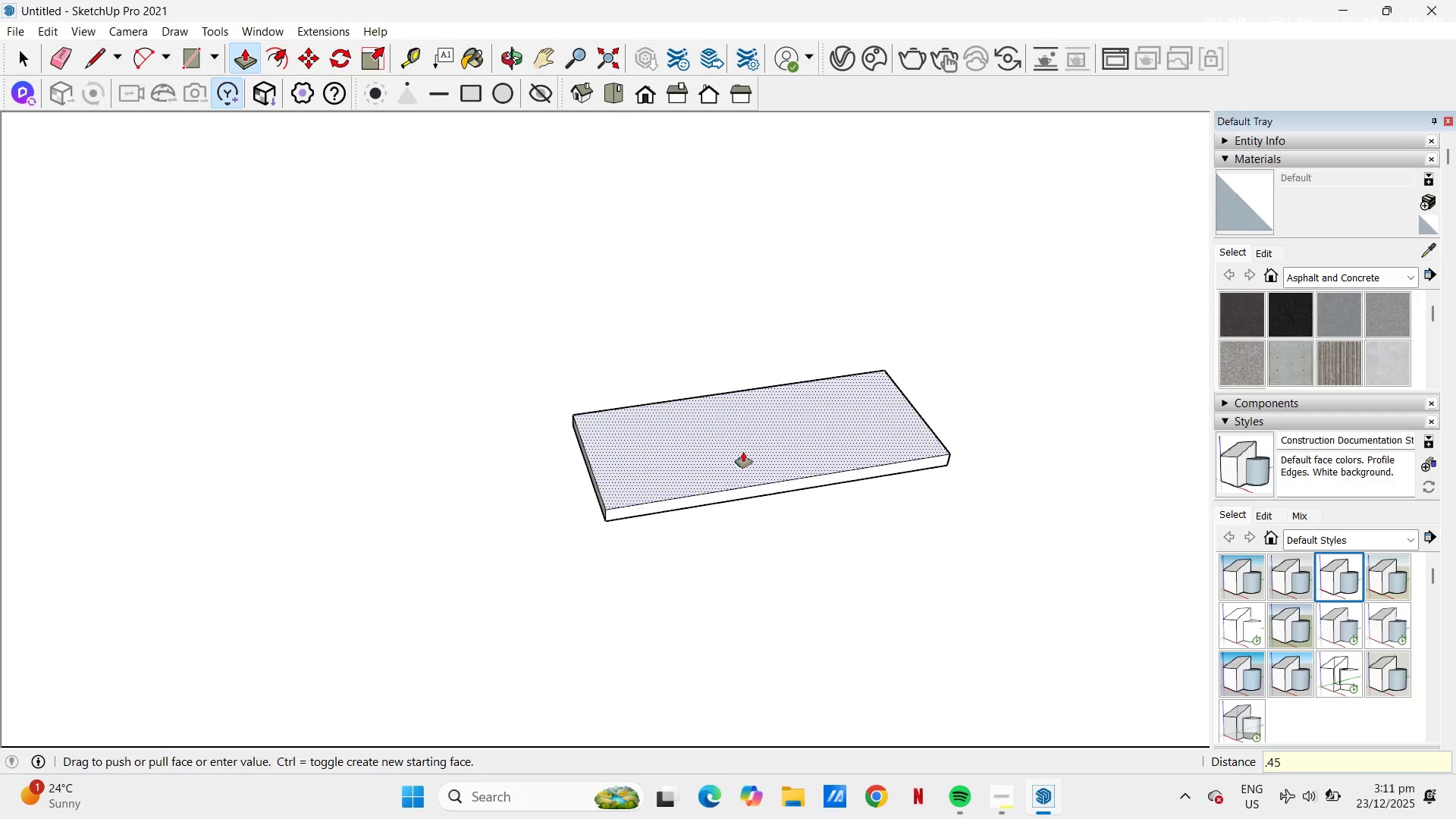 
key(Numpad5)
 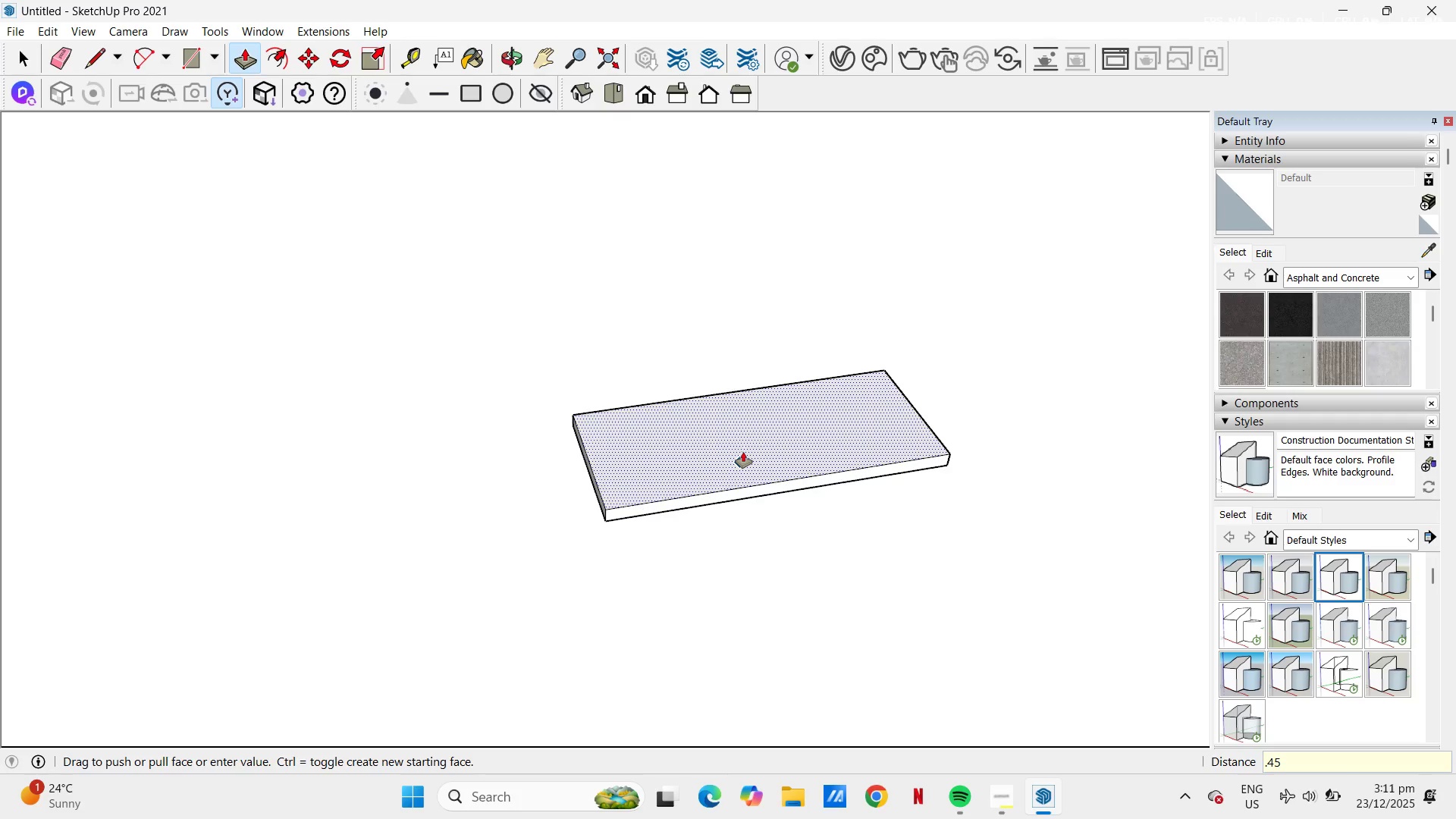 
key(NumpadEnter)
 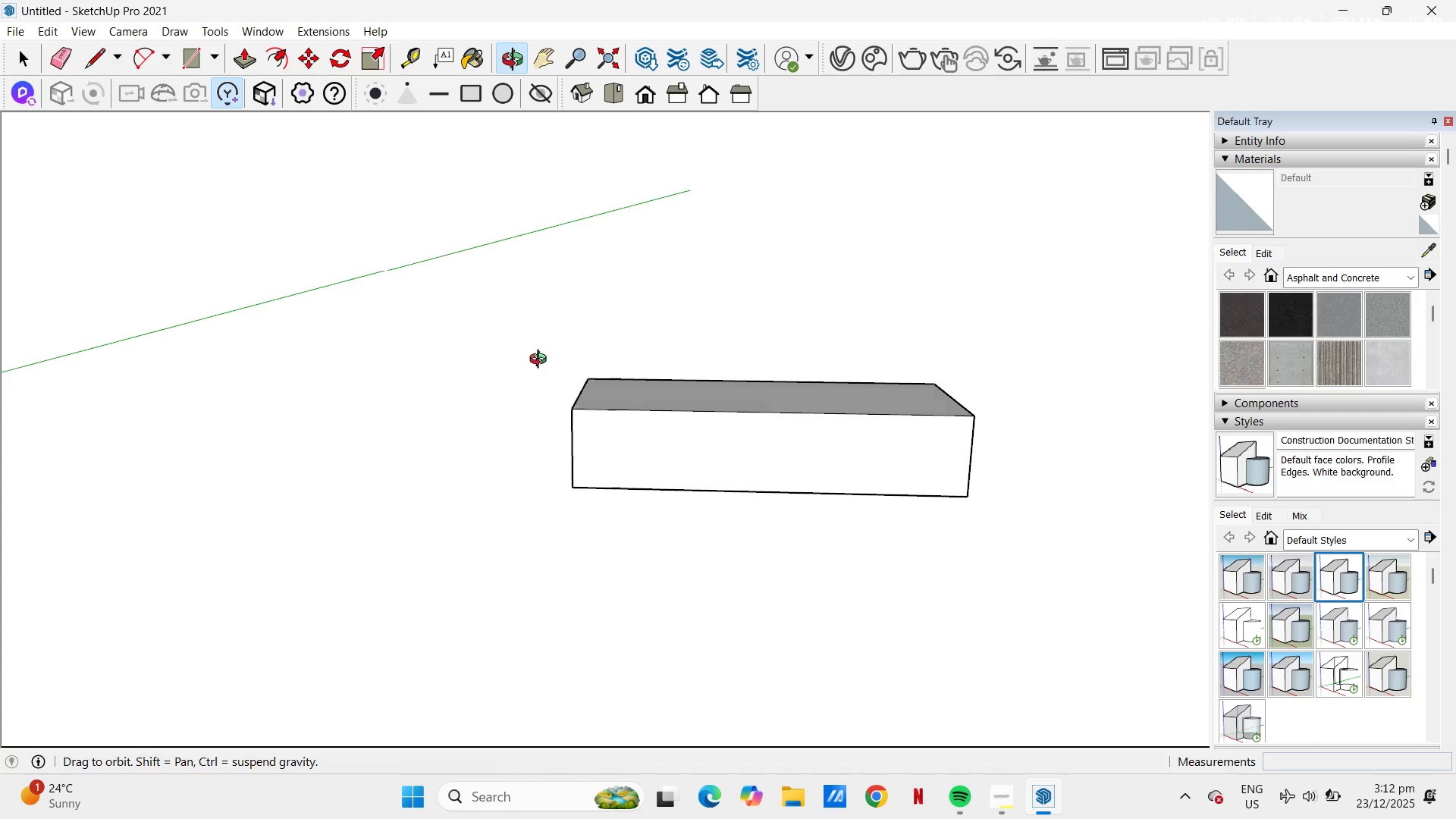 
scroll: coordinate [667, 436], scroll_direction: up, amount: 1.0
 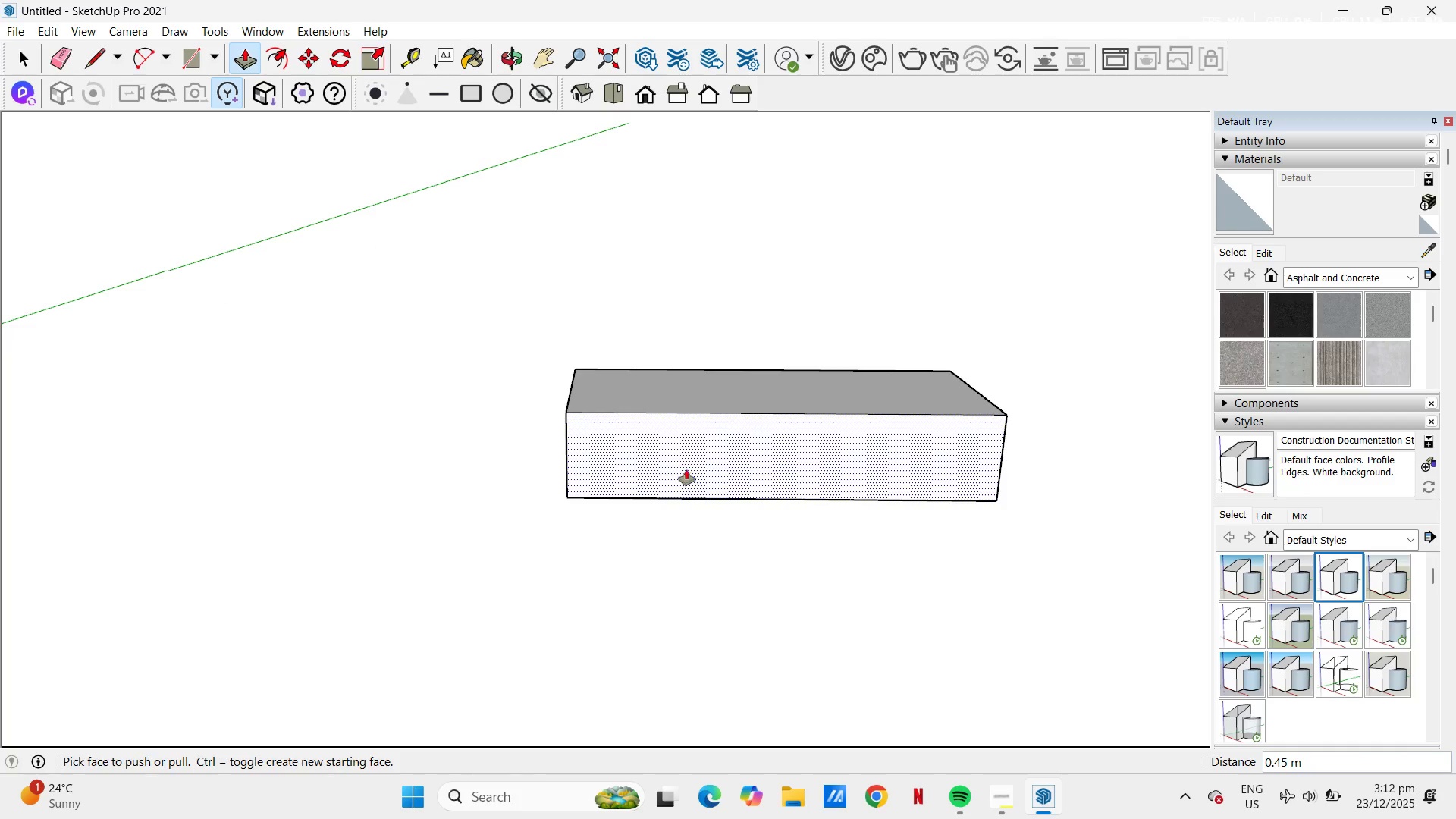 
key(Space)
 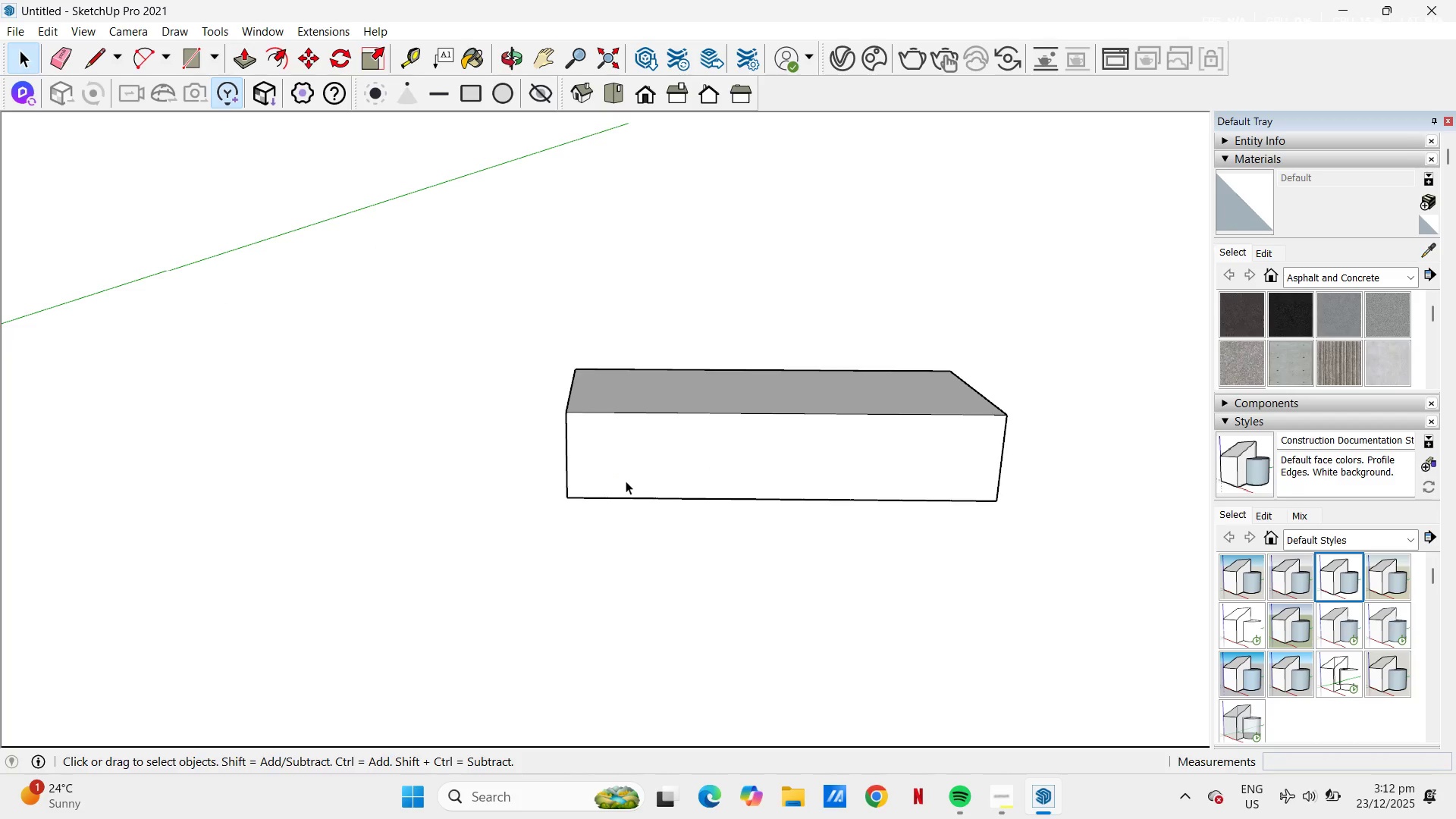 
left_click([626, 481])
 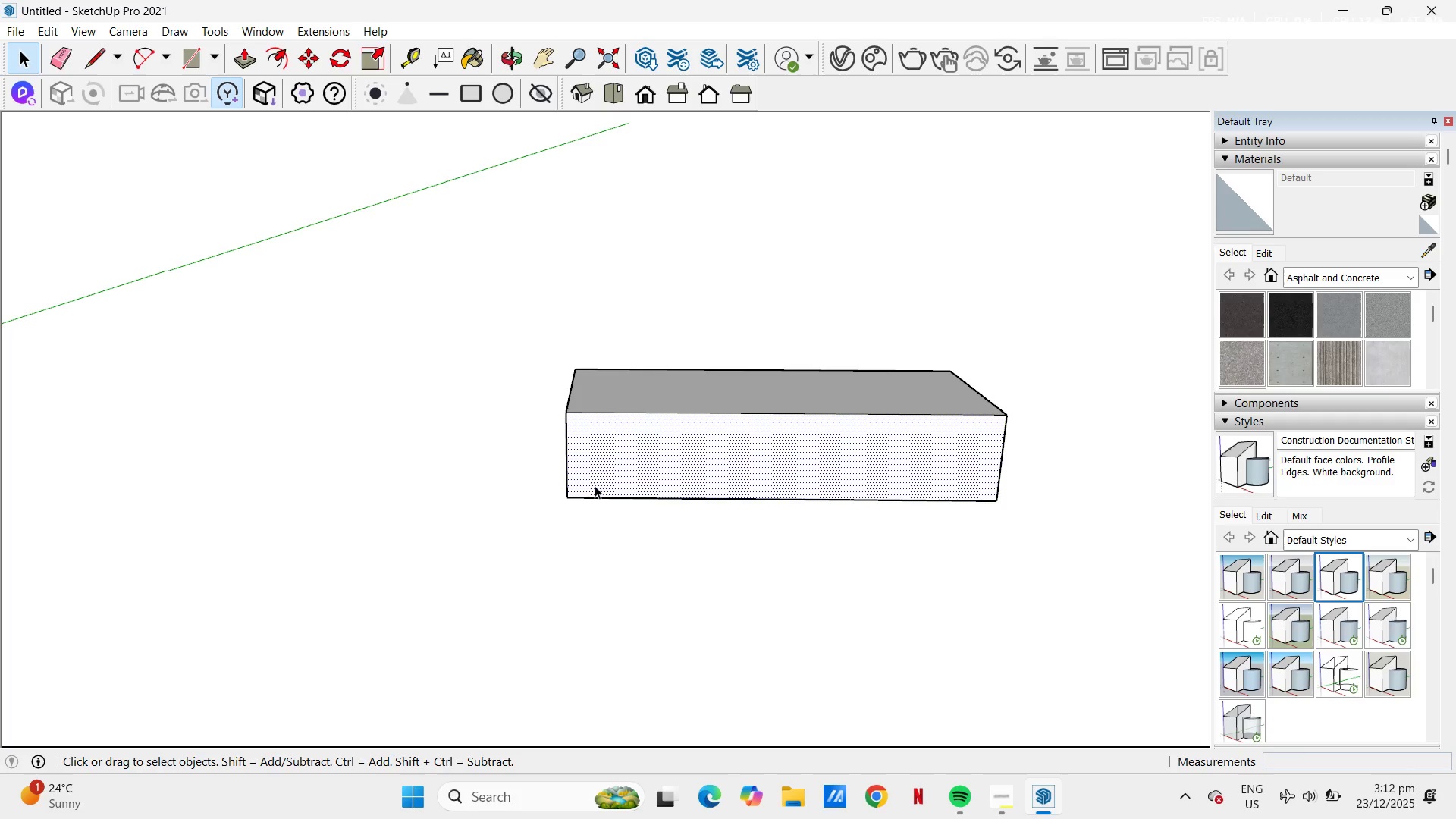 
scroll: coordinate [591, 460], scroll_direction: down, amount: 26.0
 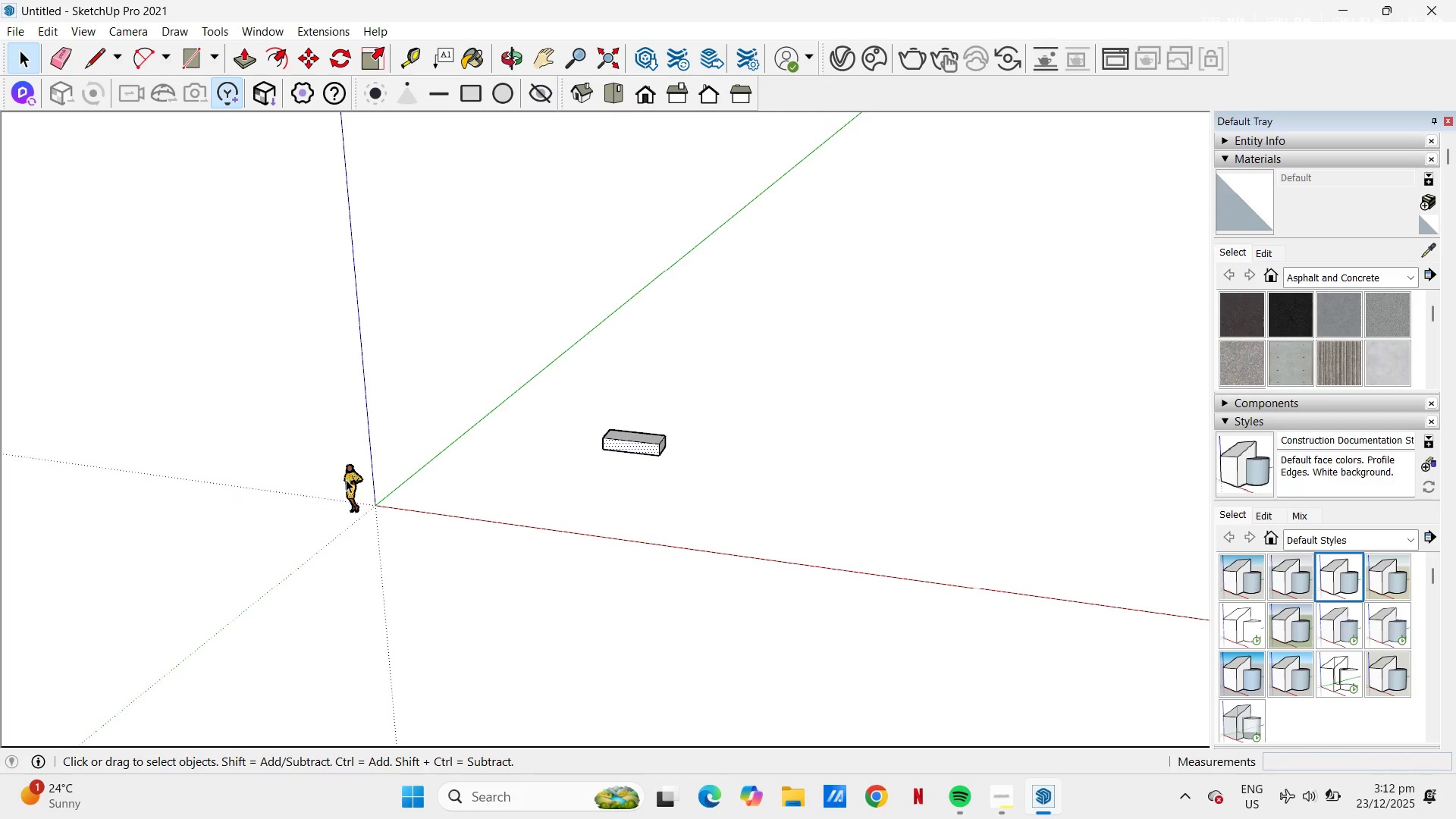 
left_click([347, 479])
 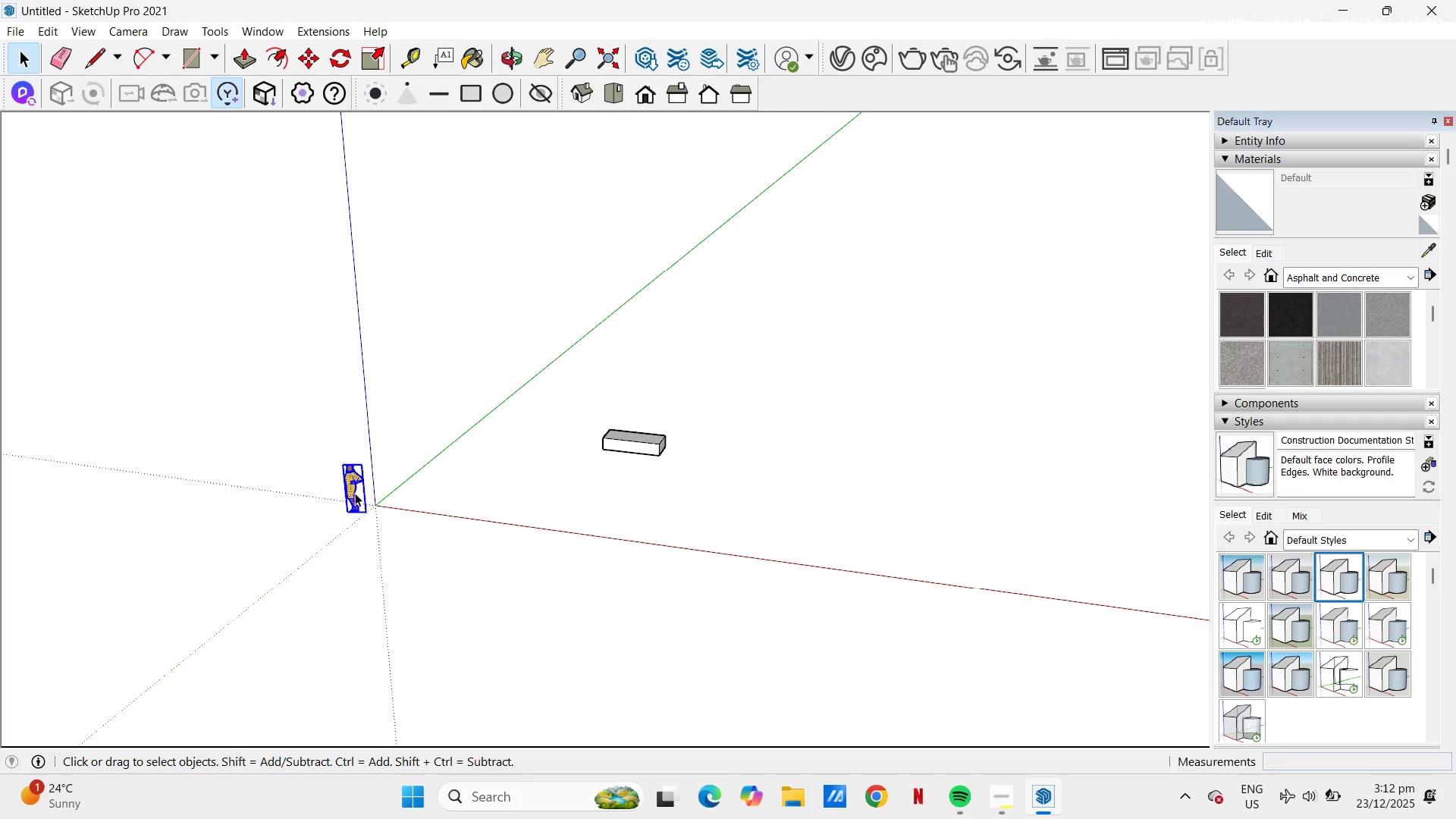 
key(M)
 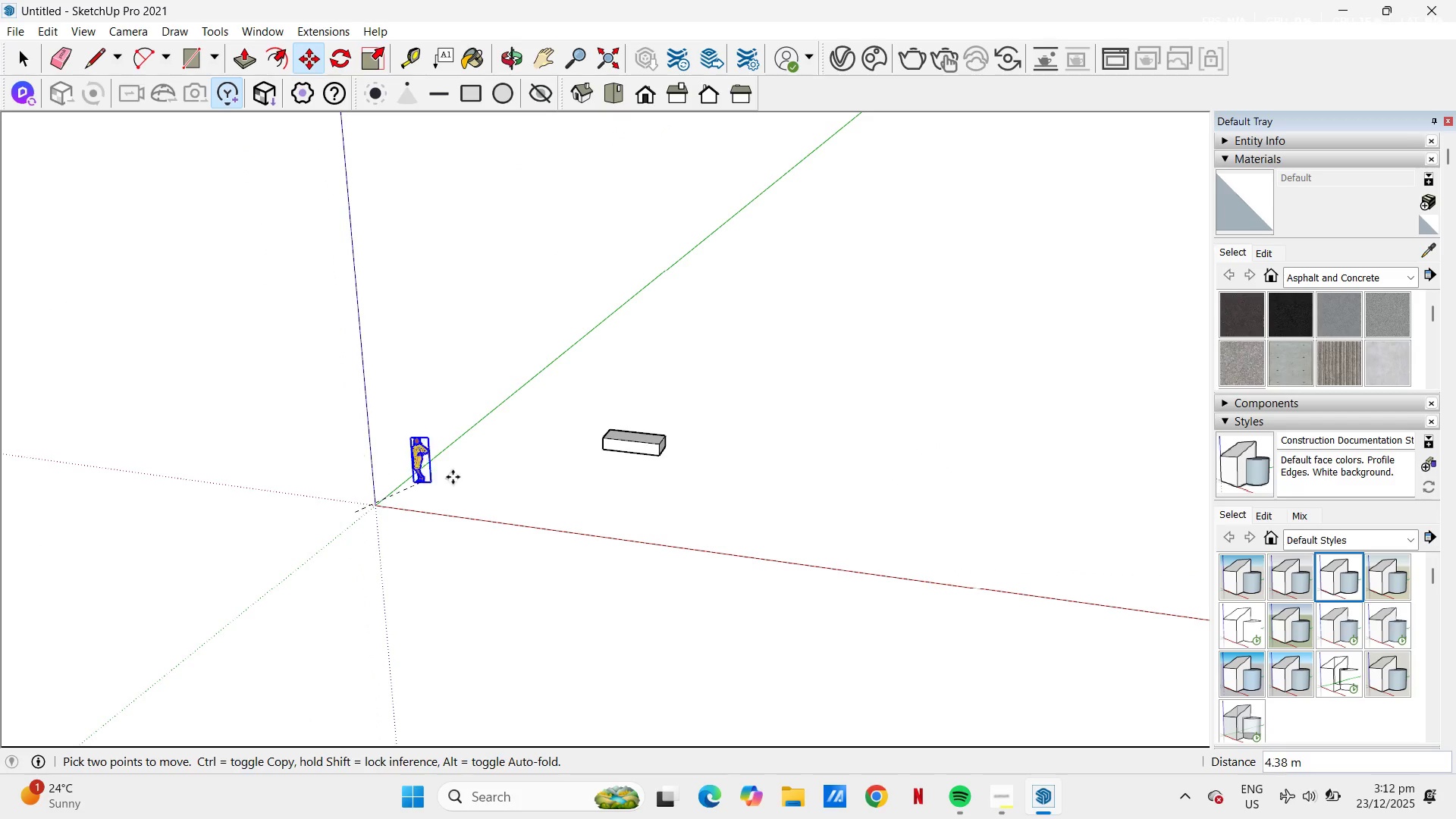 
left_click([555, 450])
 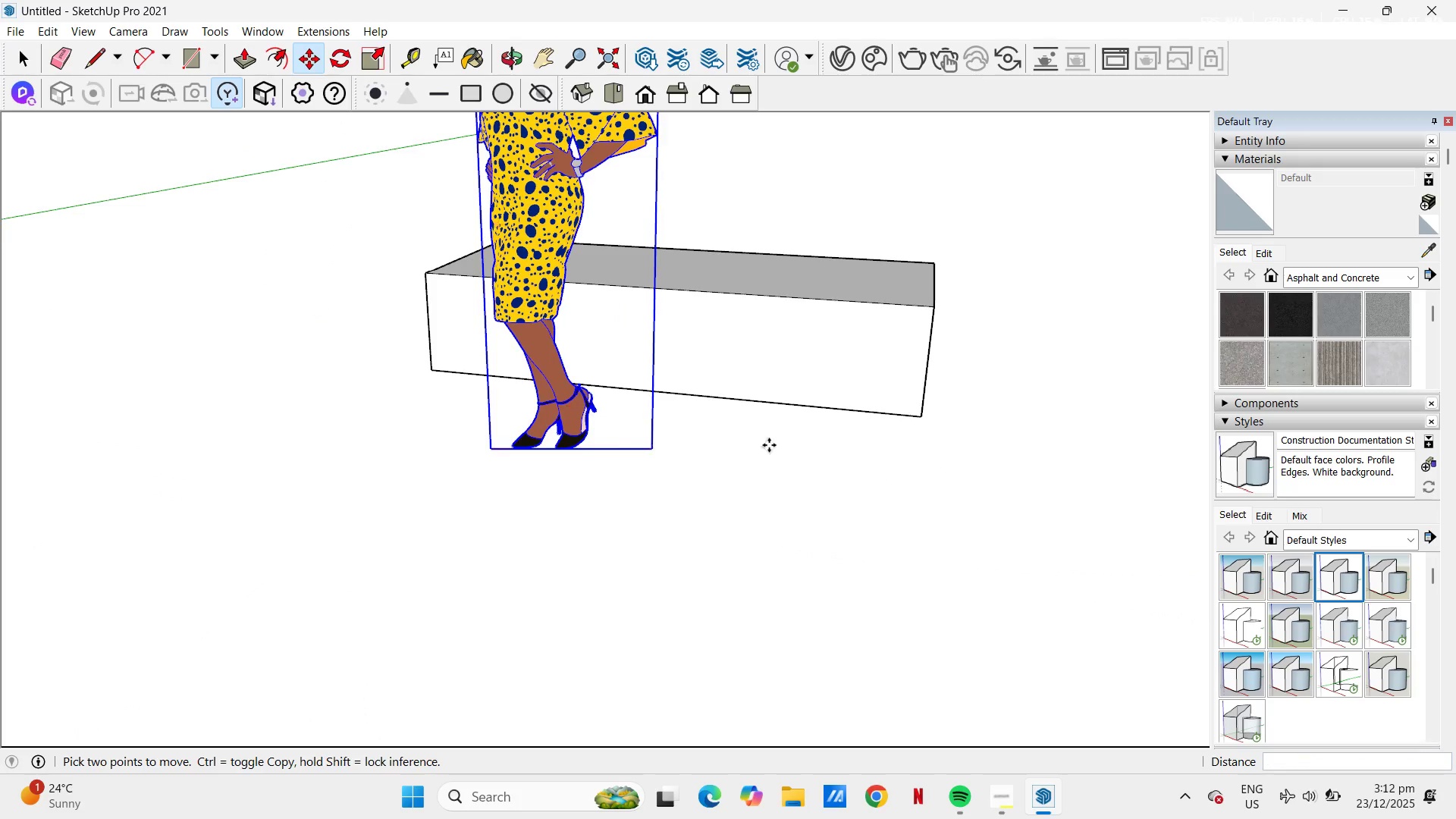 
scroll: coordinate [551, 450], scroll_direction: up, amount: 23.0
 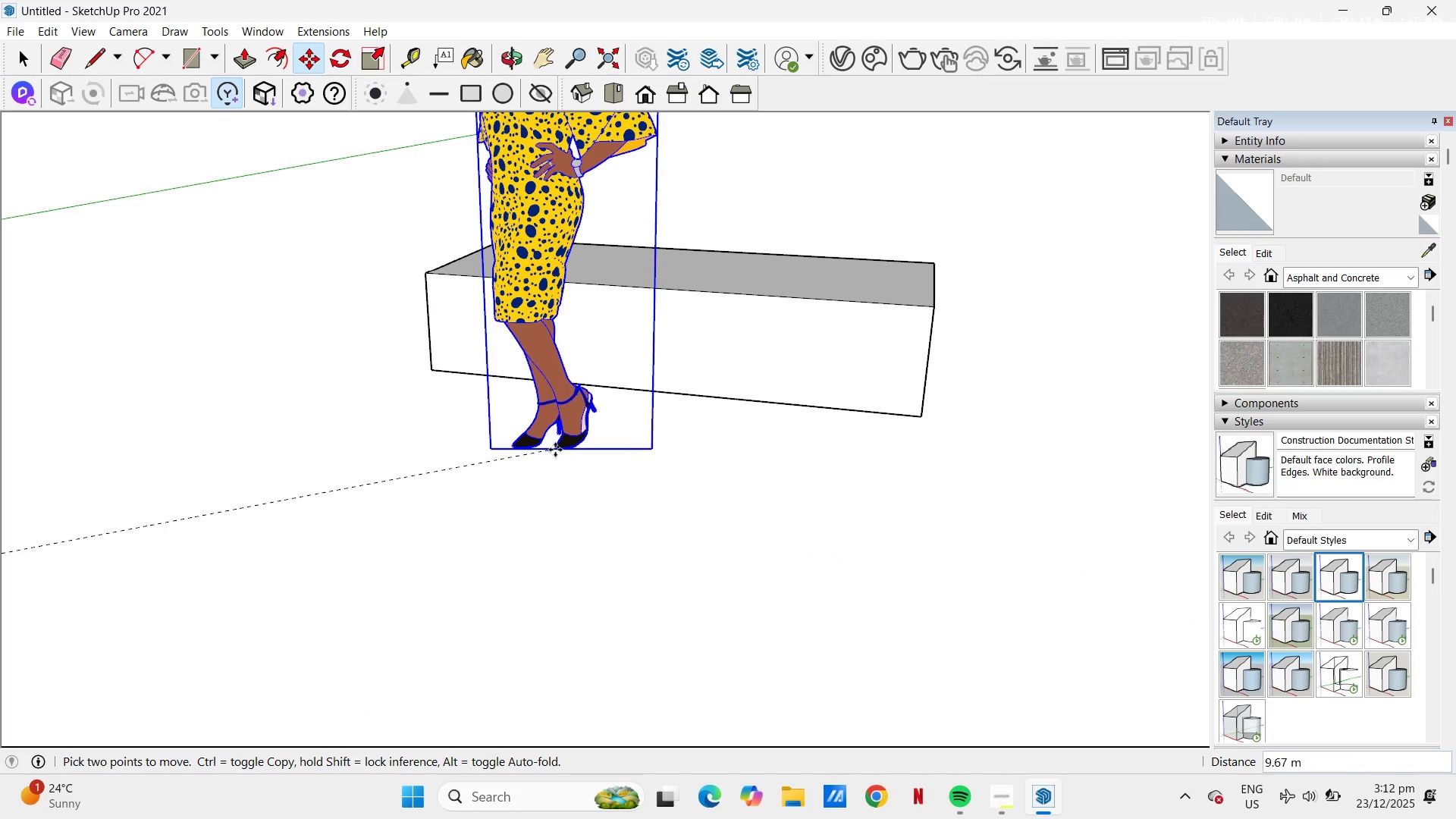 
scroll: coordinate [769, 445], scroll_direction: down, amount: 4.0
 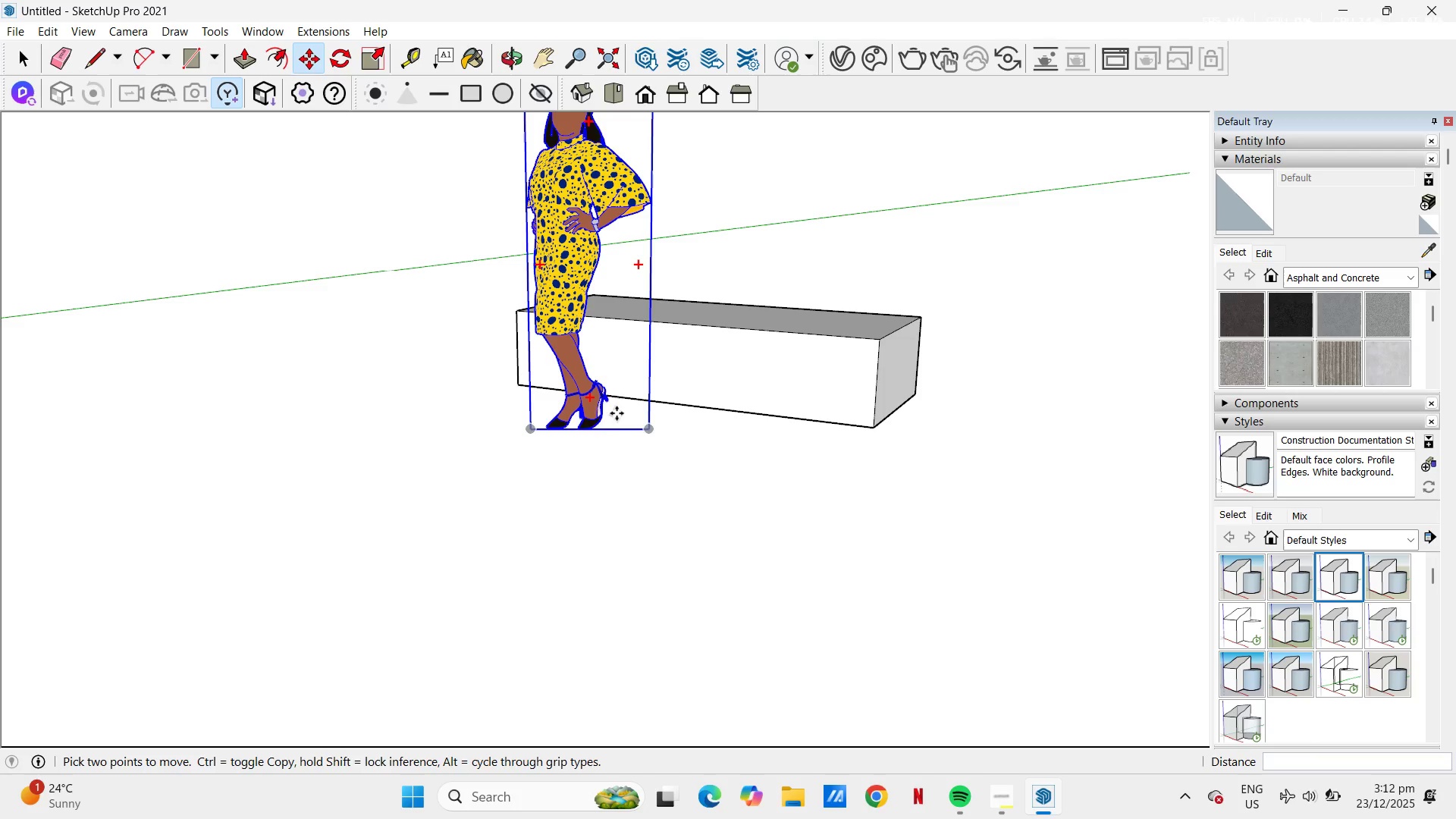 
left_click([313, 327])
 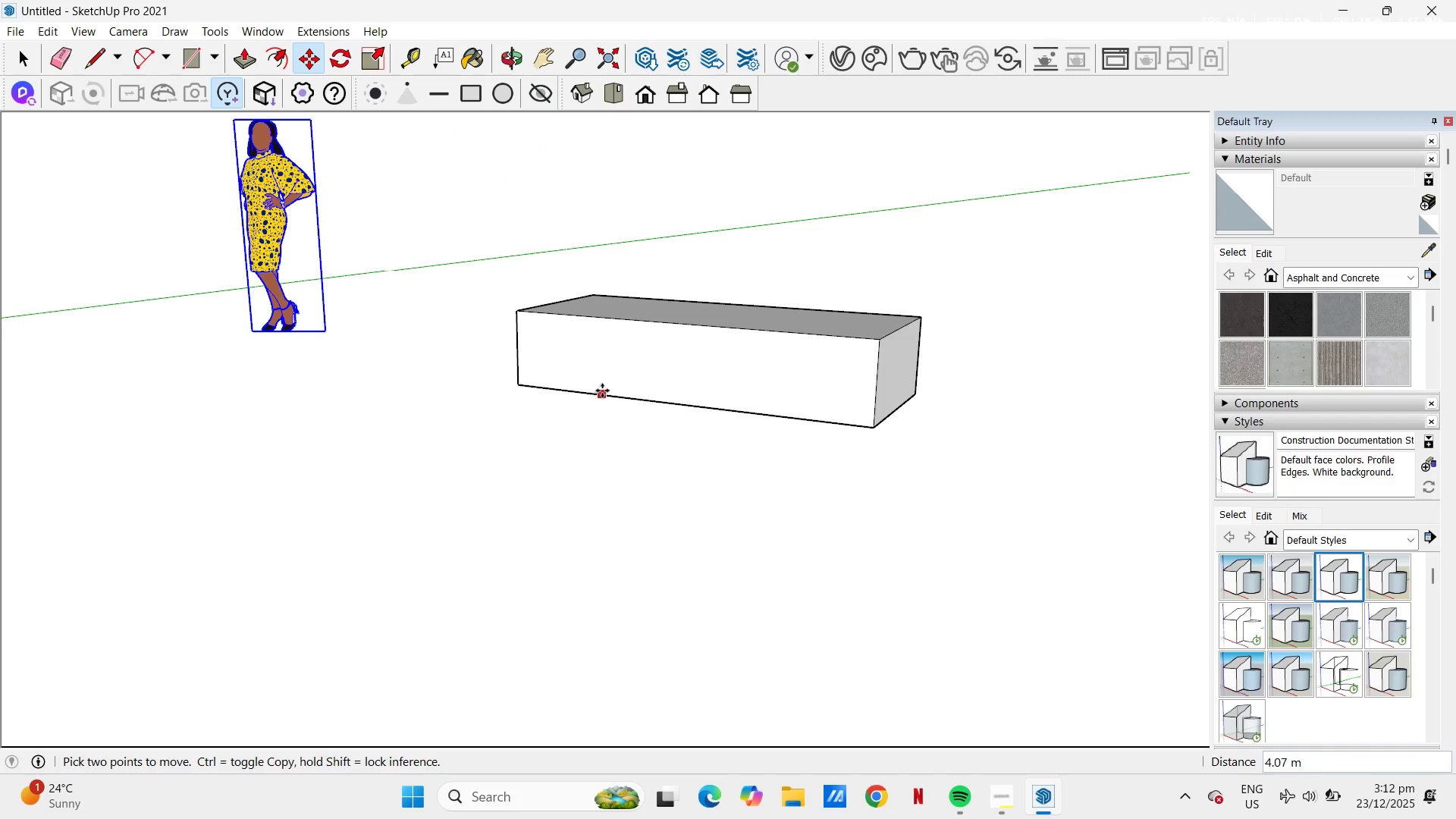 
key(Space)
 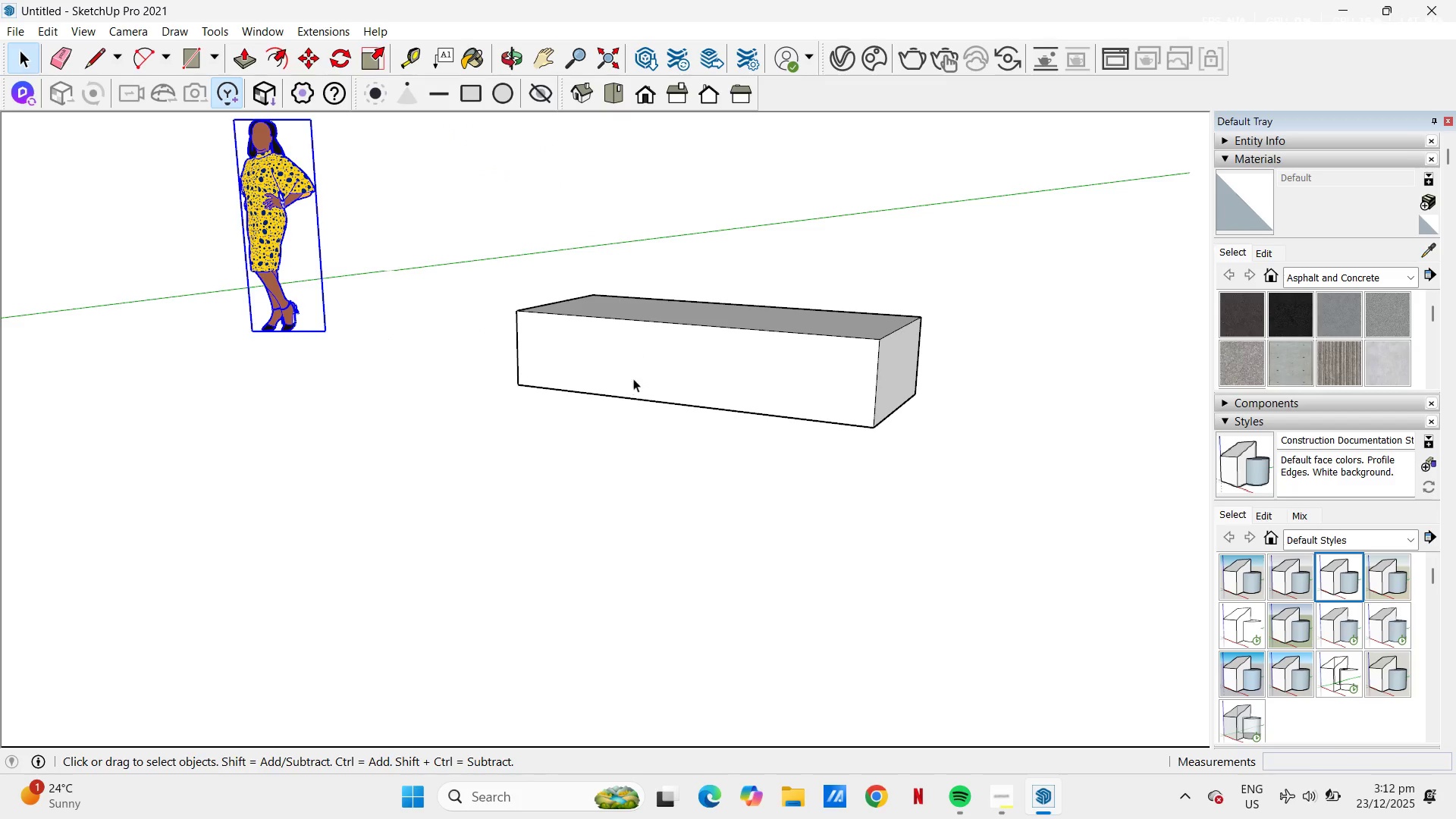 
left_click([633, 378])
 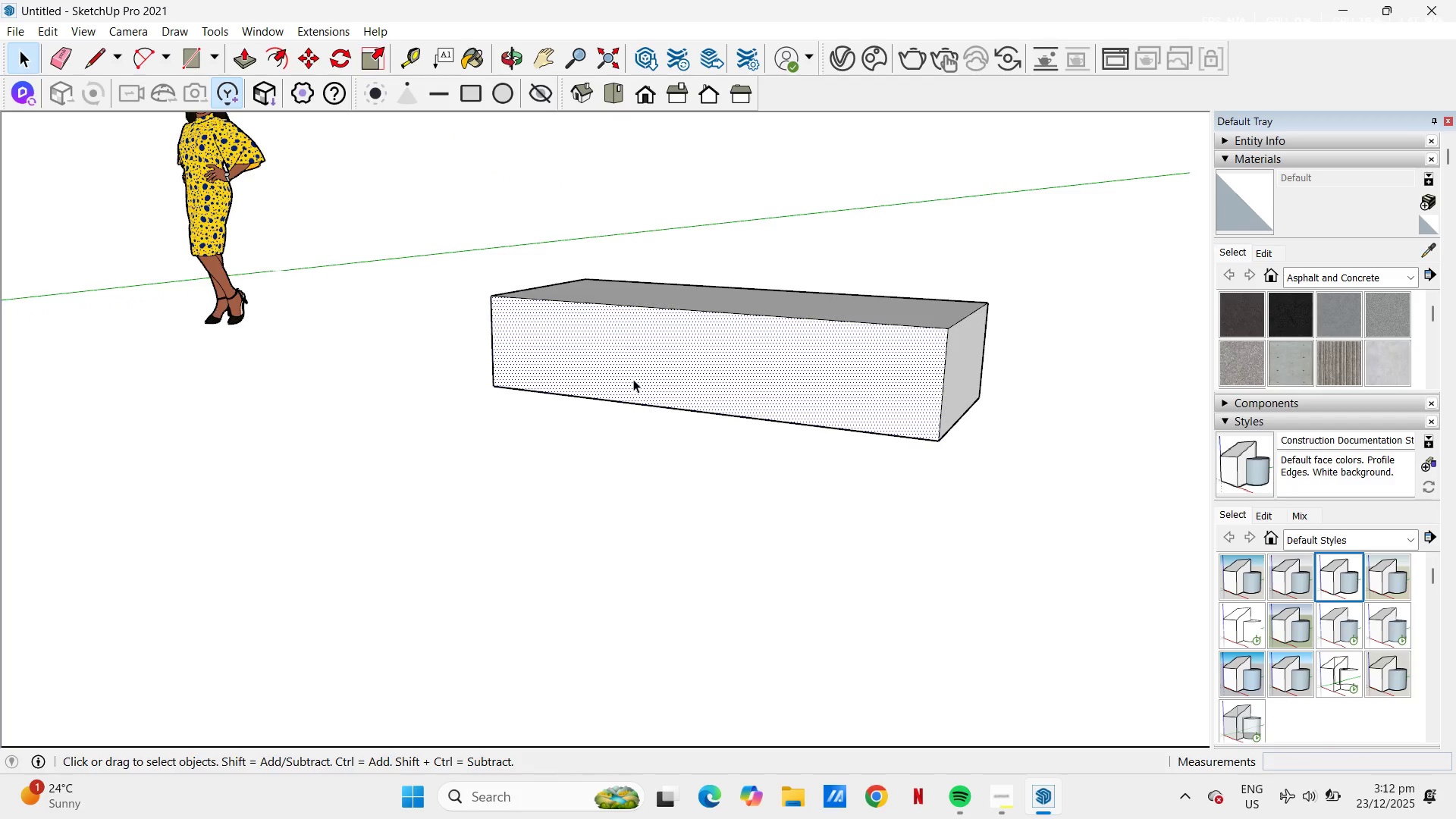 
scroll: coordinate [633, 379], scroll_direction: up, amount: 5.0
 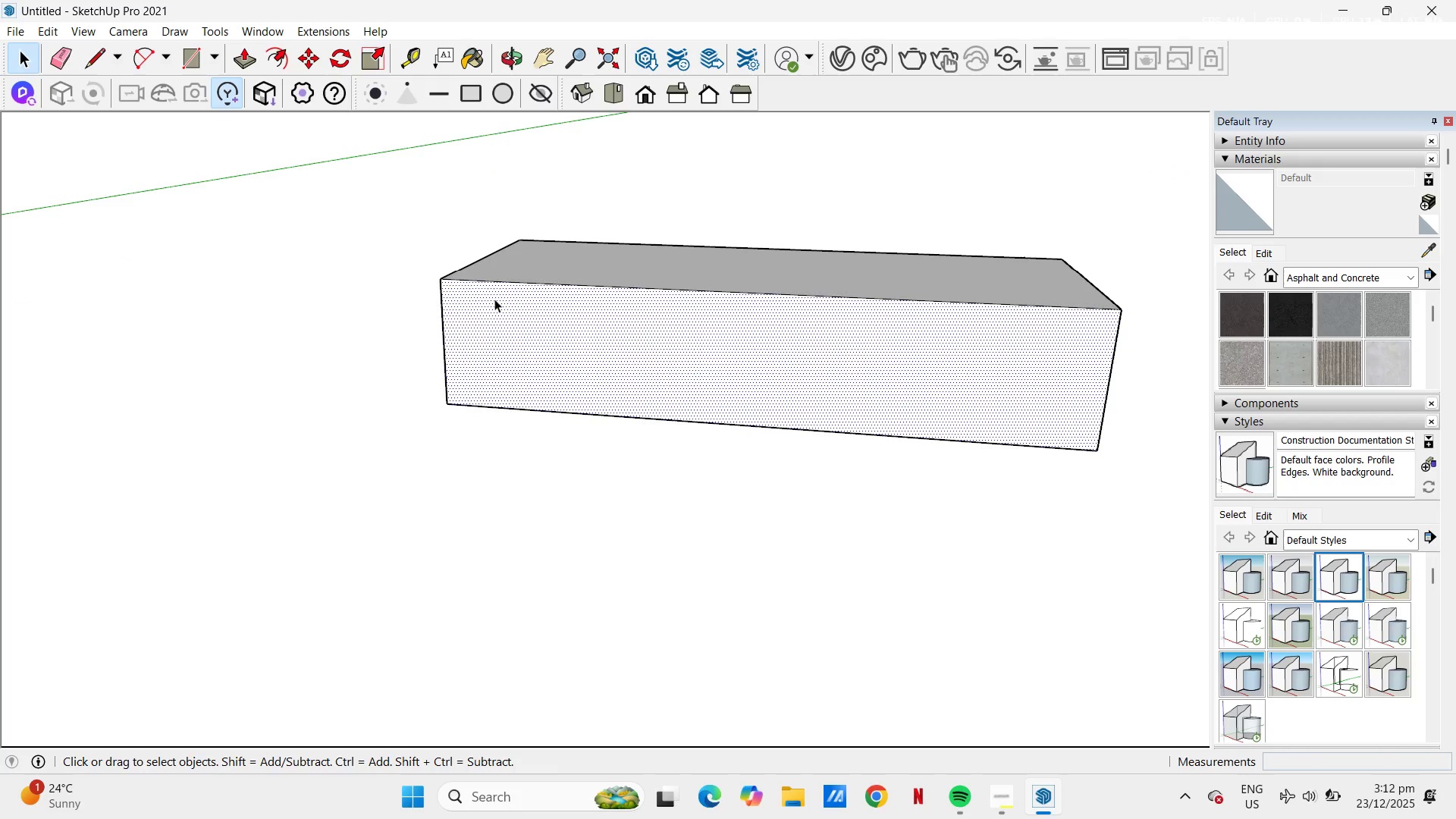 
key(Space)
 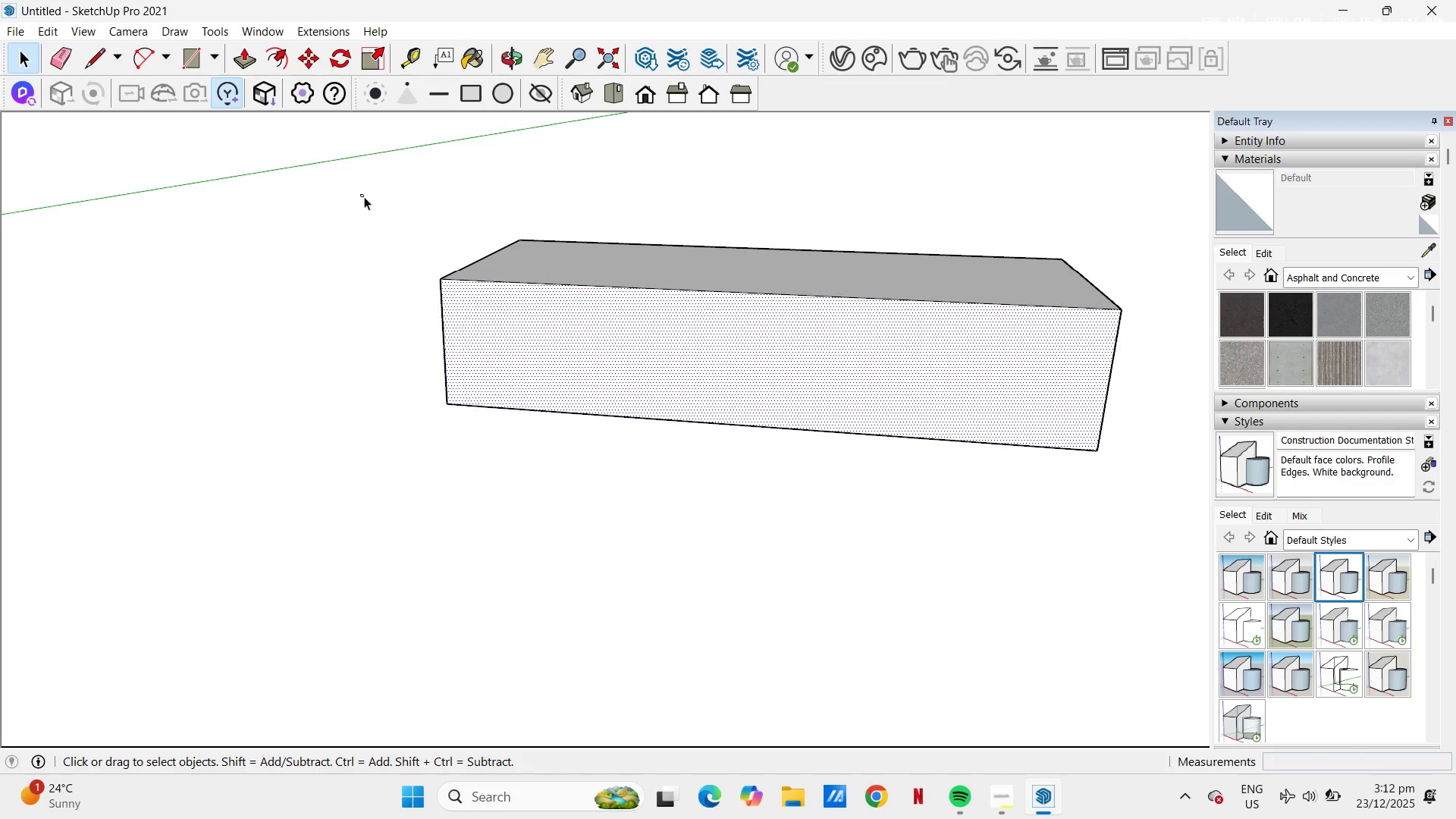 
left_click_drag(start_coordinate=[361, 194], to_coordinate=[1162, 479])
 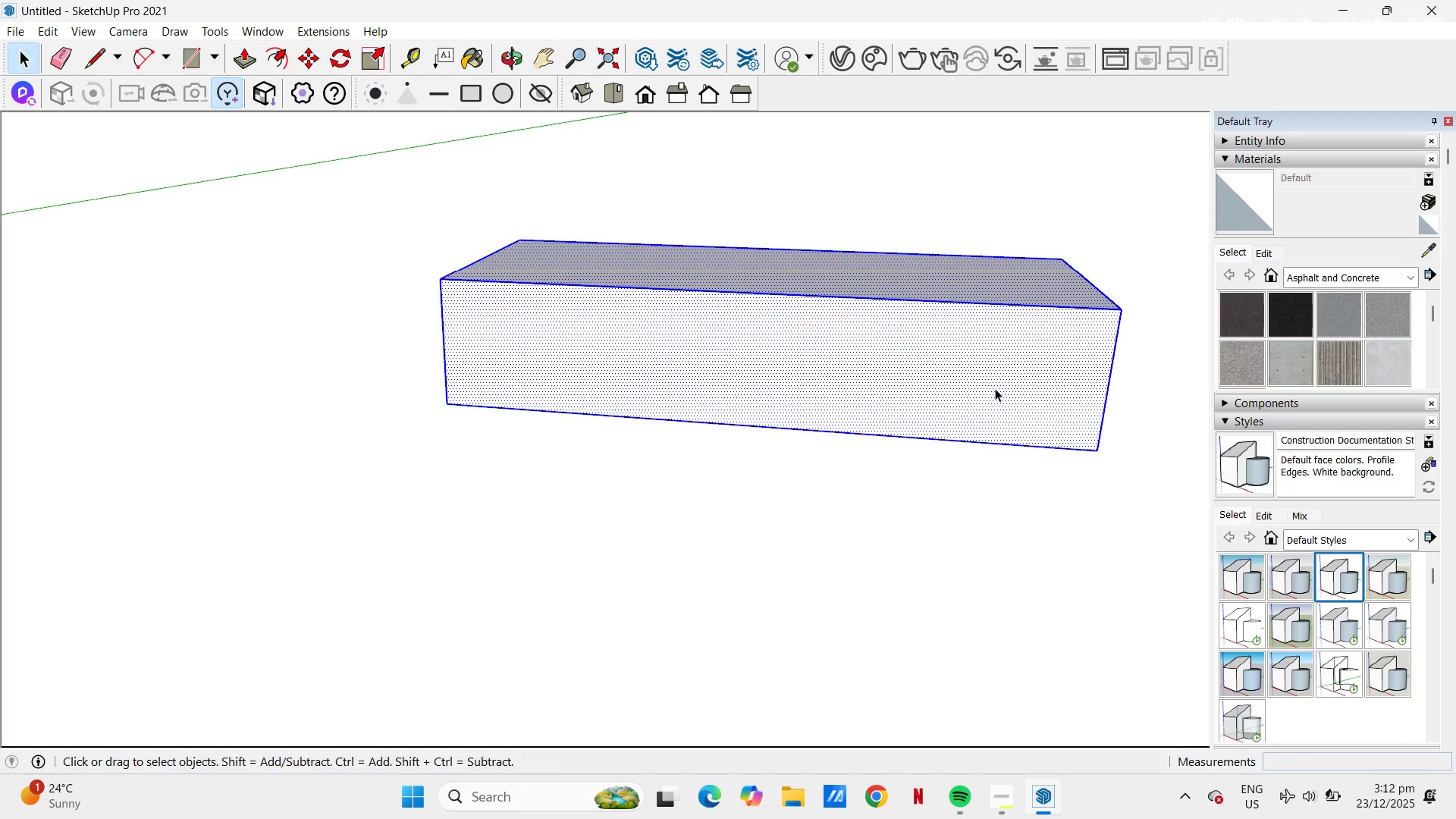 
right_click([995, 388])
 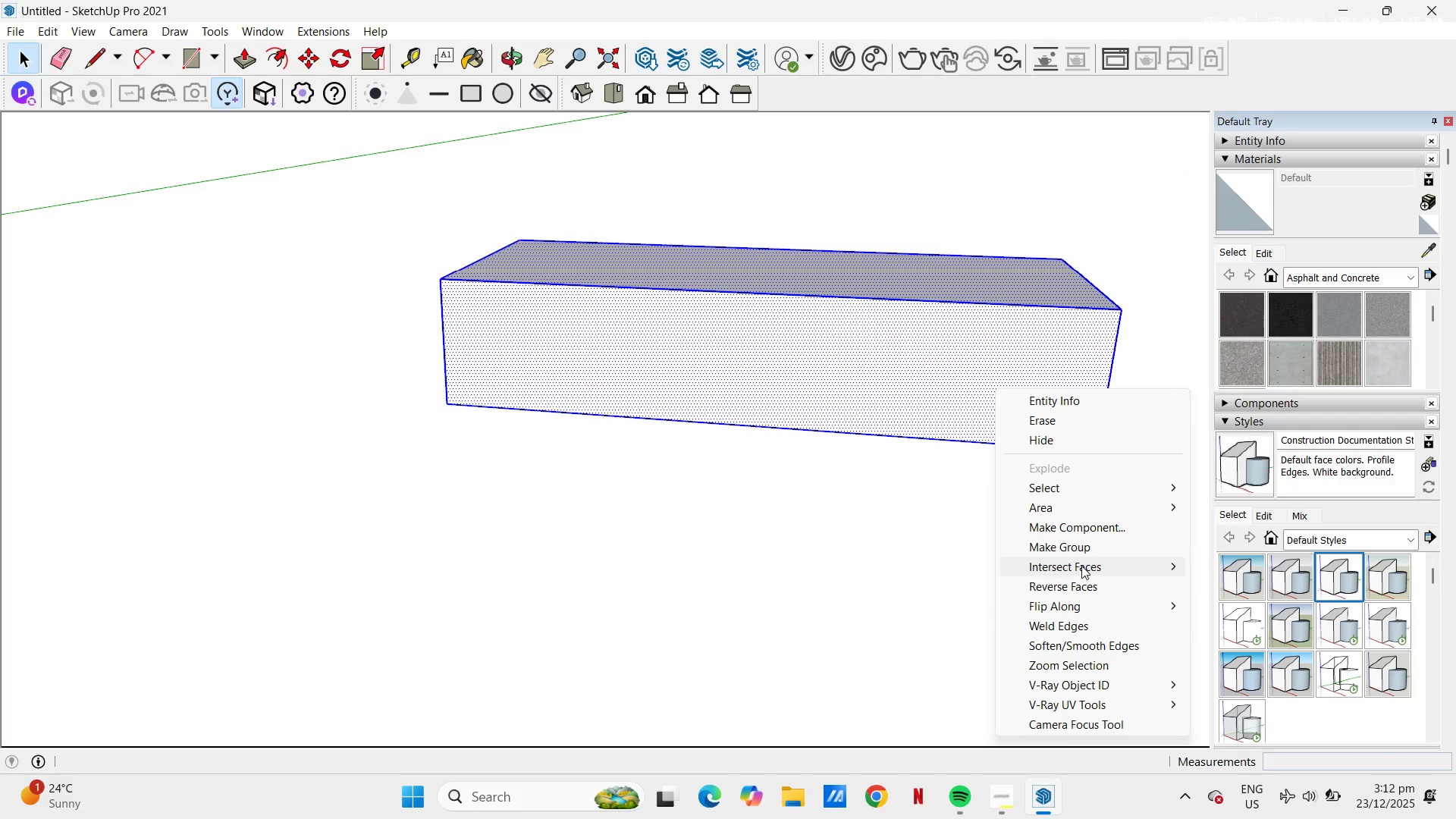 
left_click([1082, 554])
 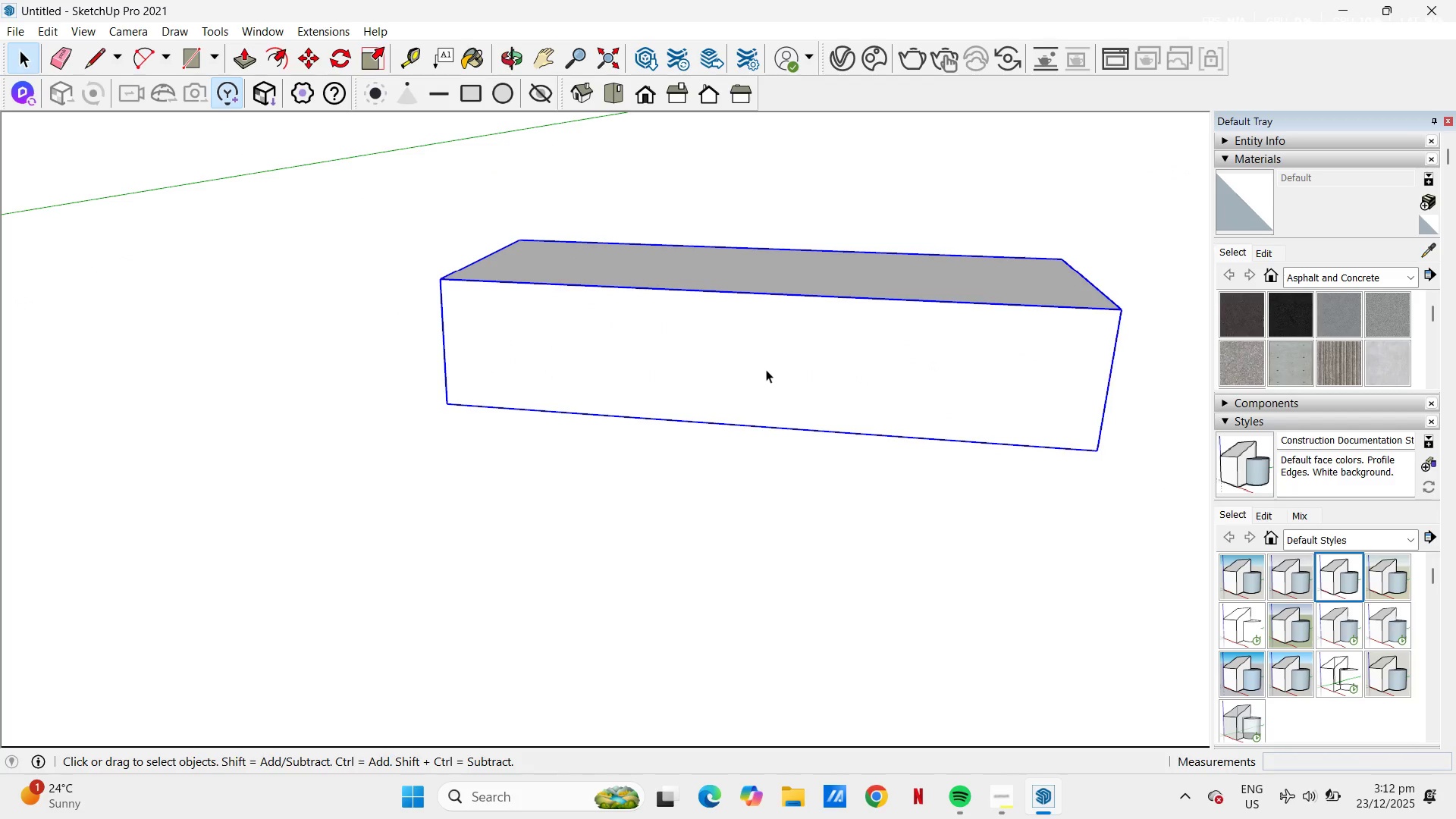 
double_click([766, 369])
 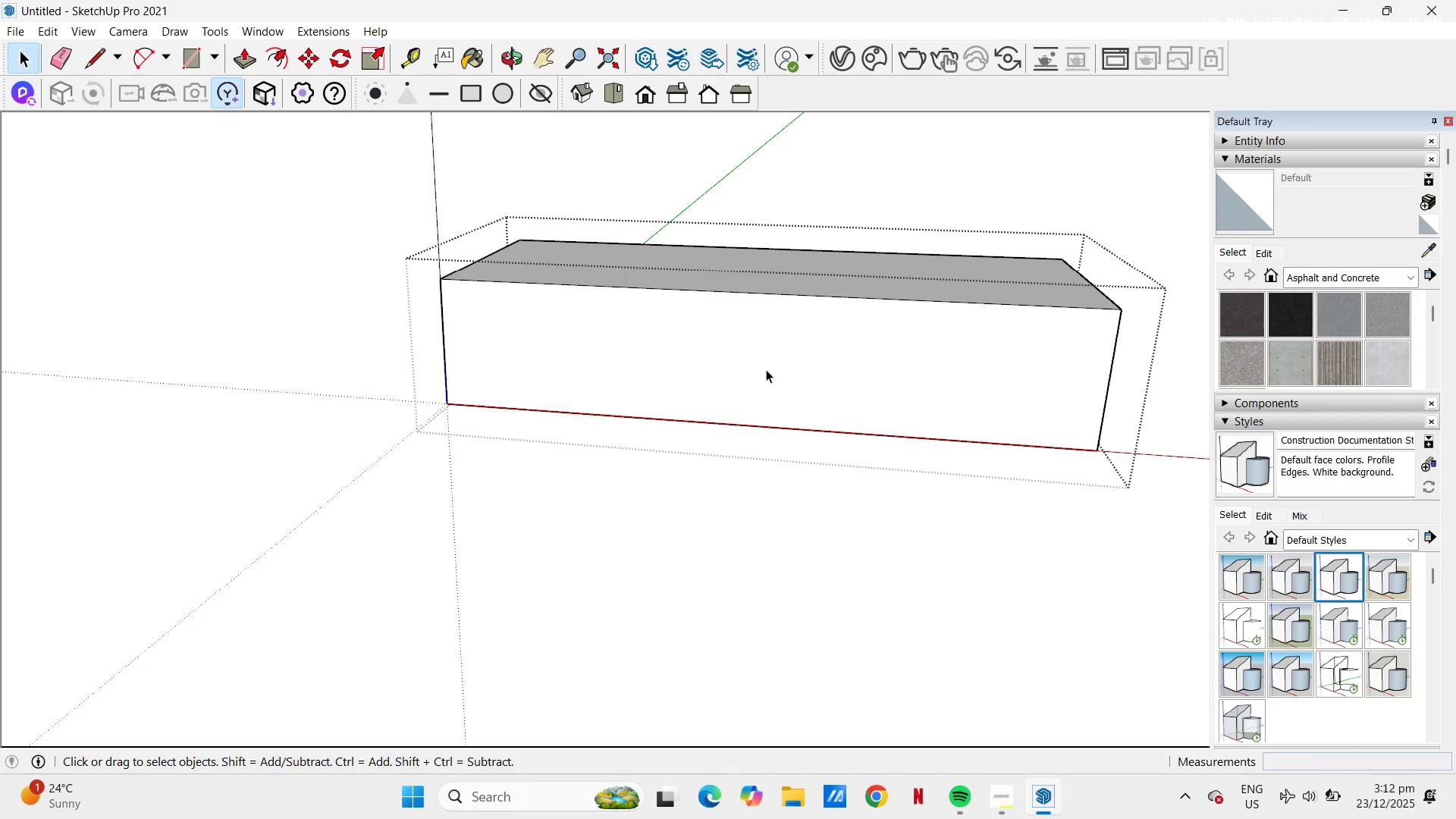 
key(P)
 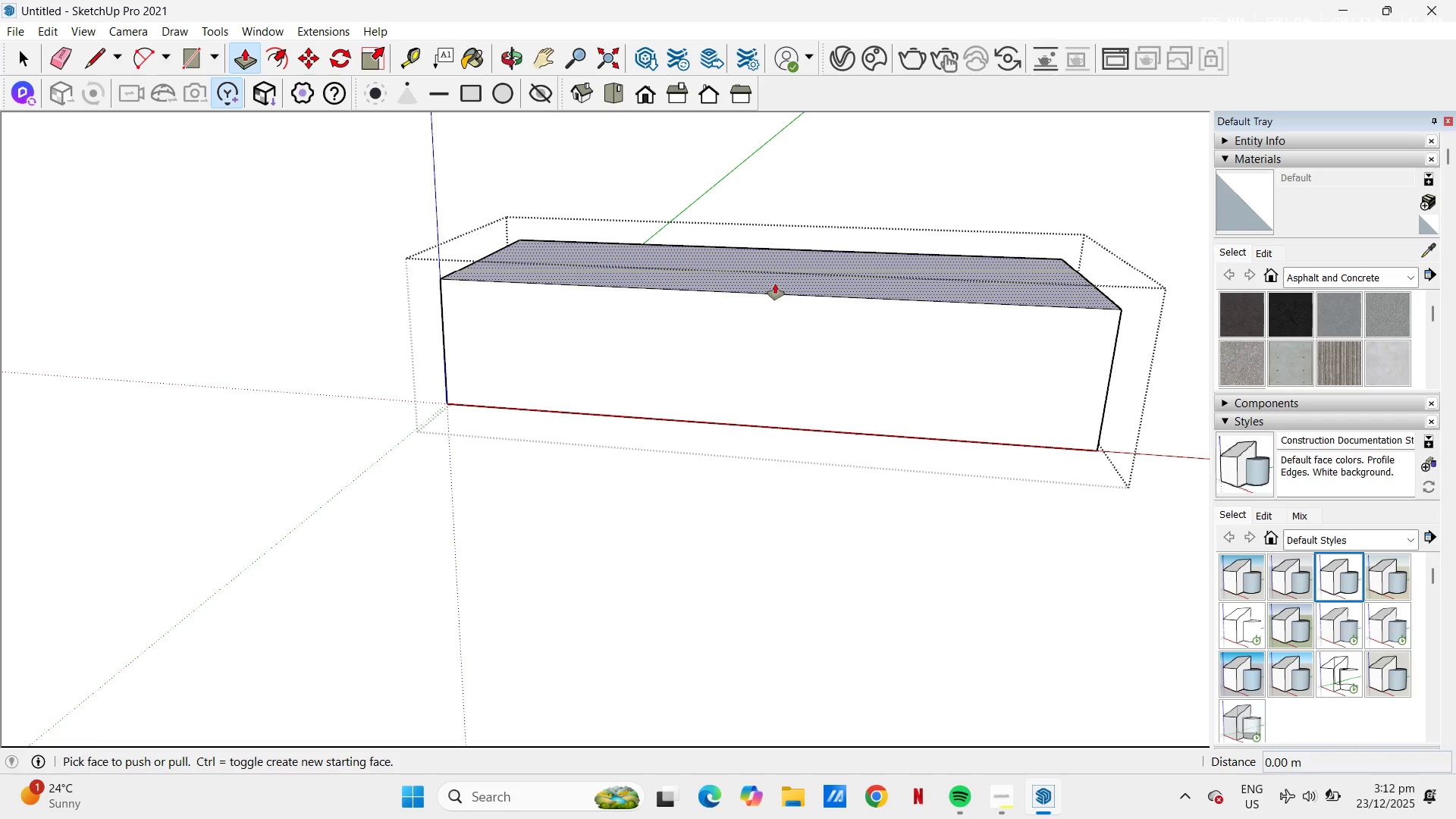 
left_click([774, 284])
 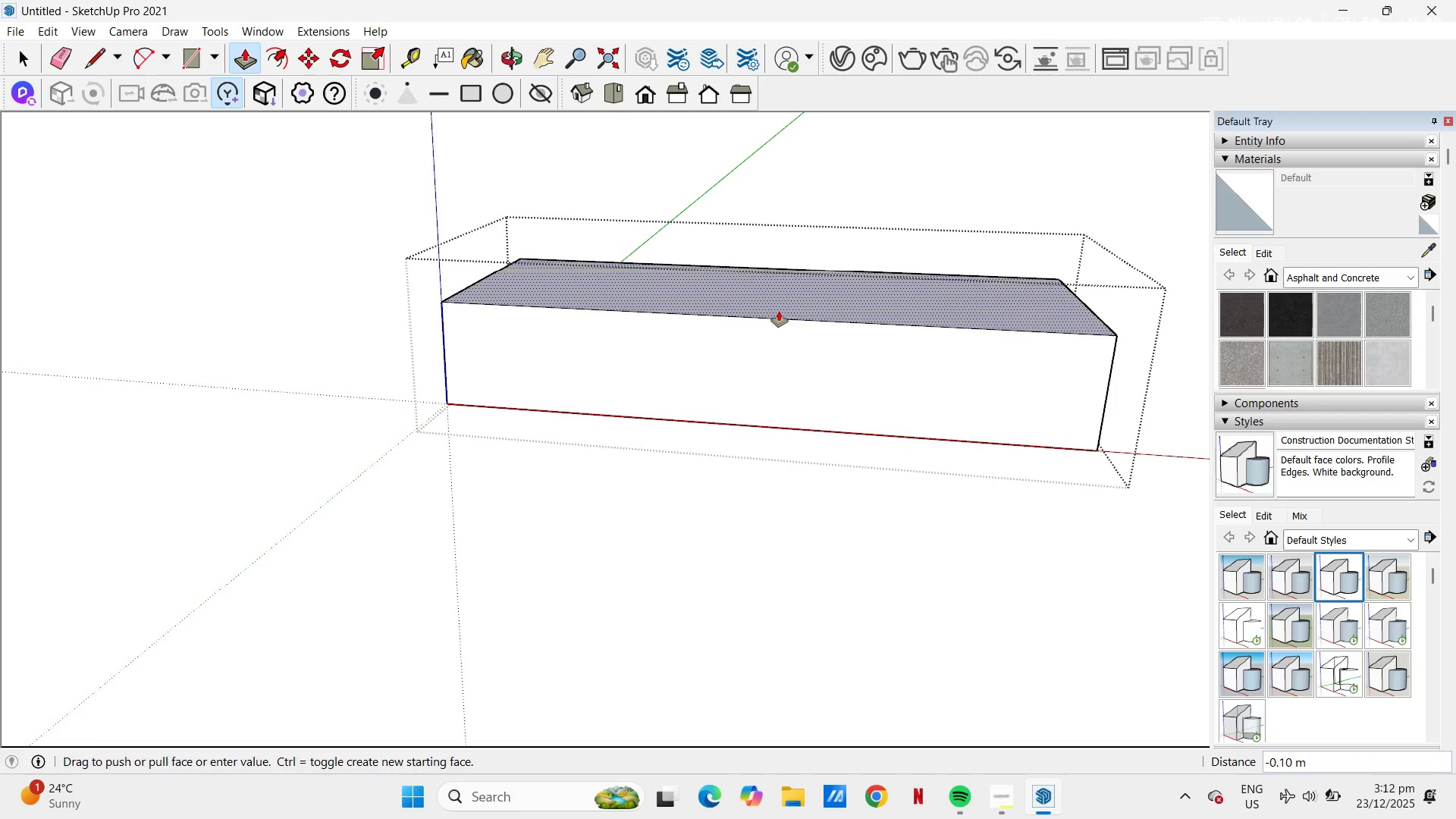 
key(NumpadDecimal)
 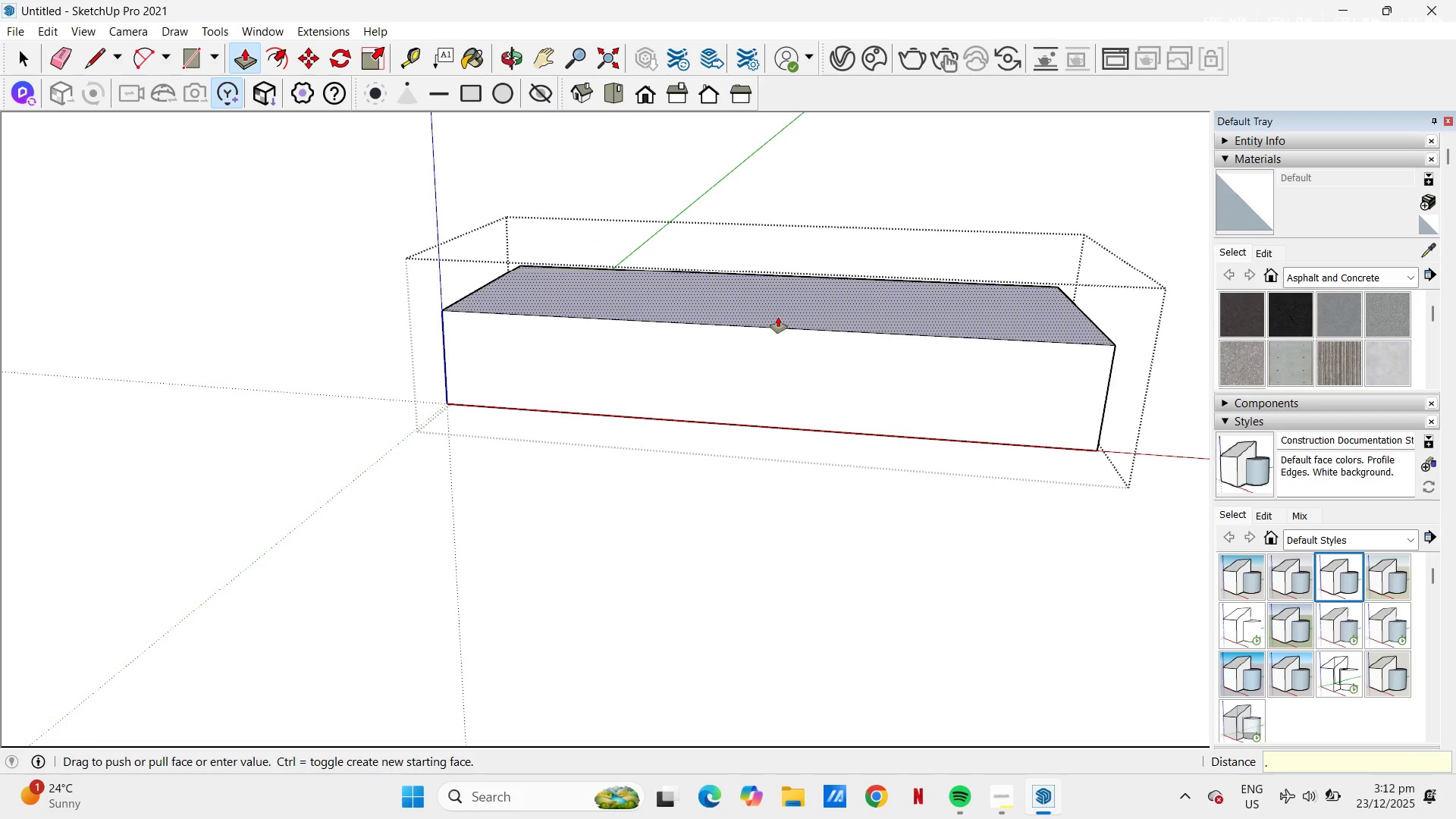 
key(Numpad1)
 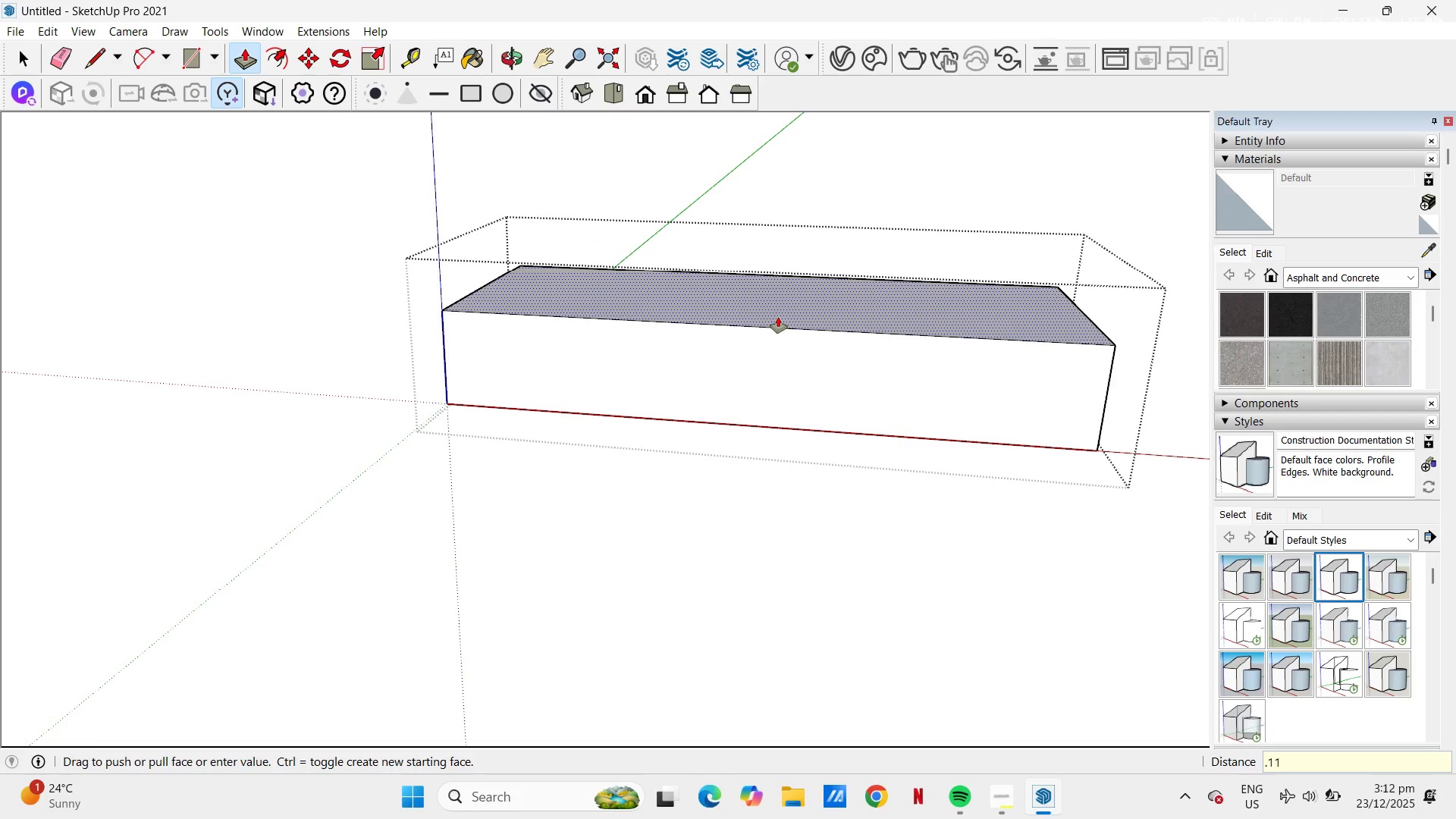 
key(Numpad1)
 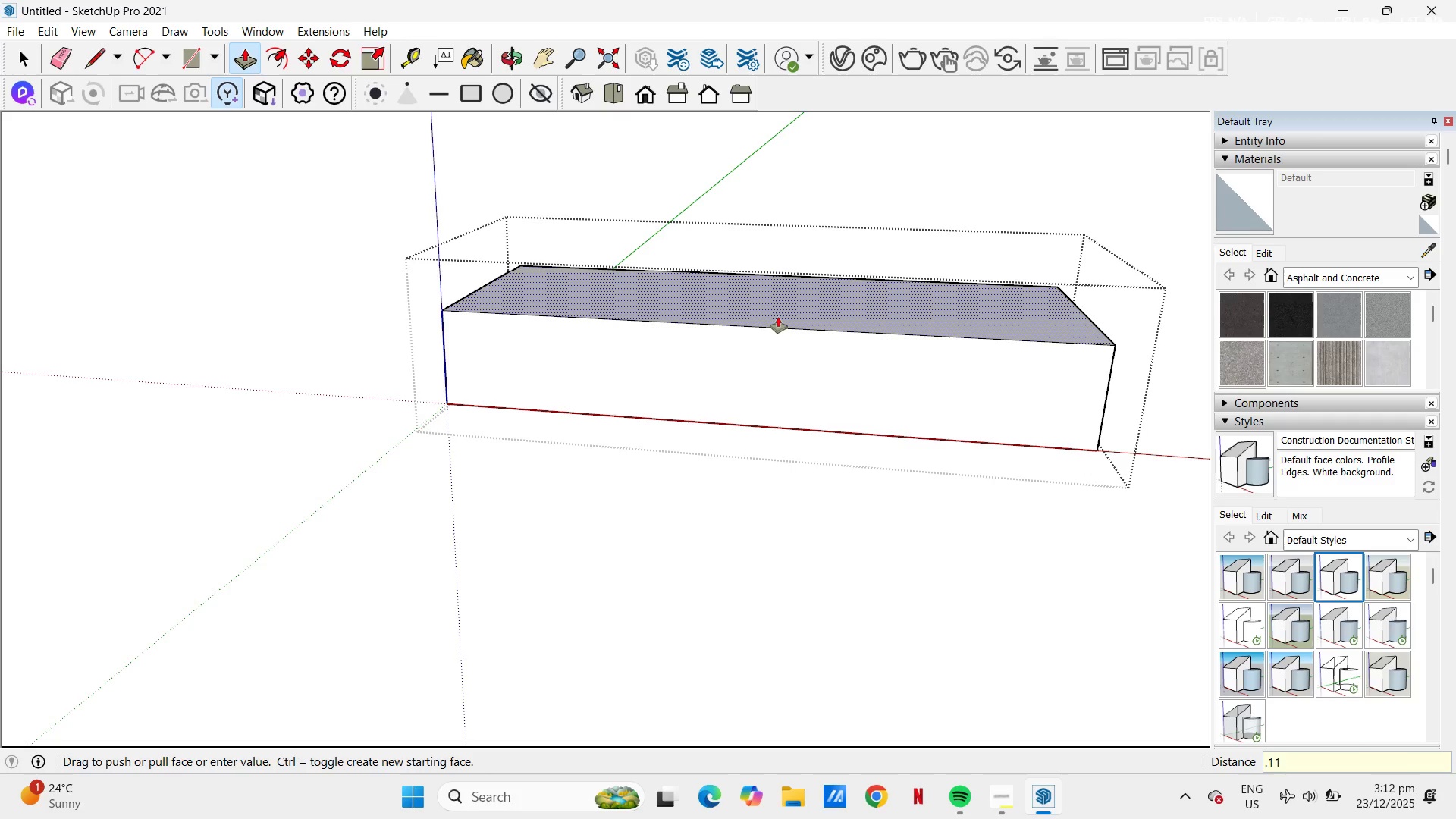 
key(Numpad5)
 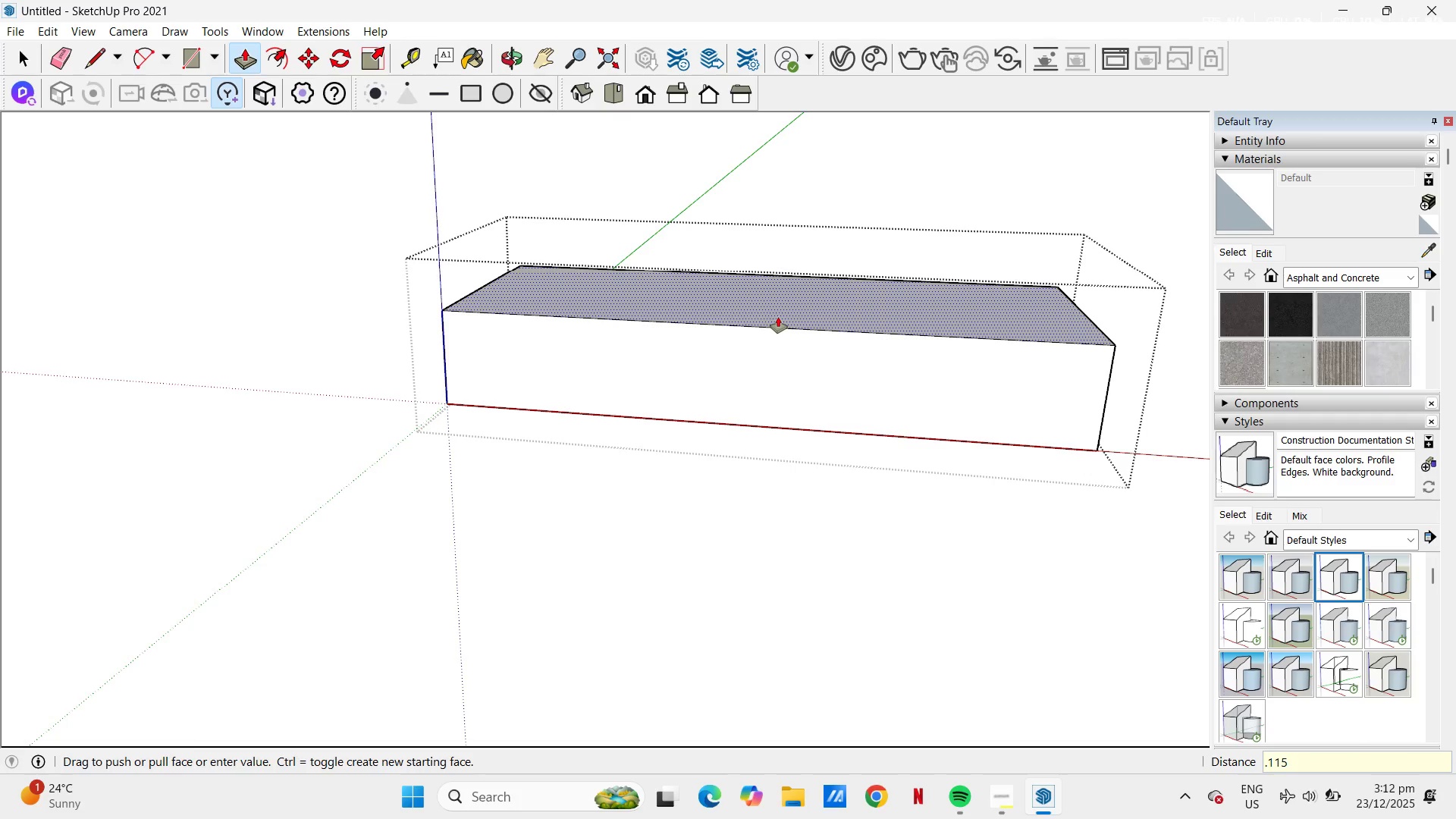 
key(Backspace)
 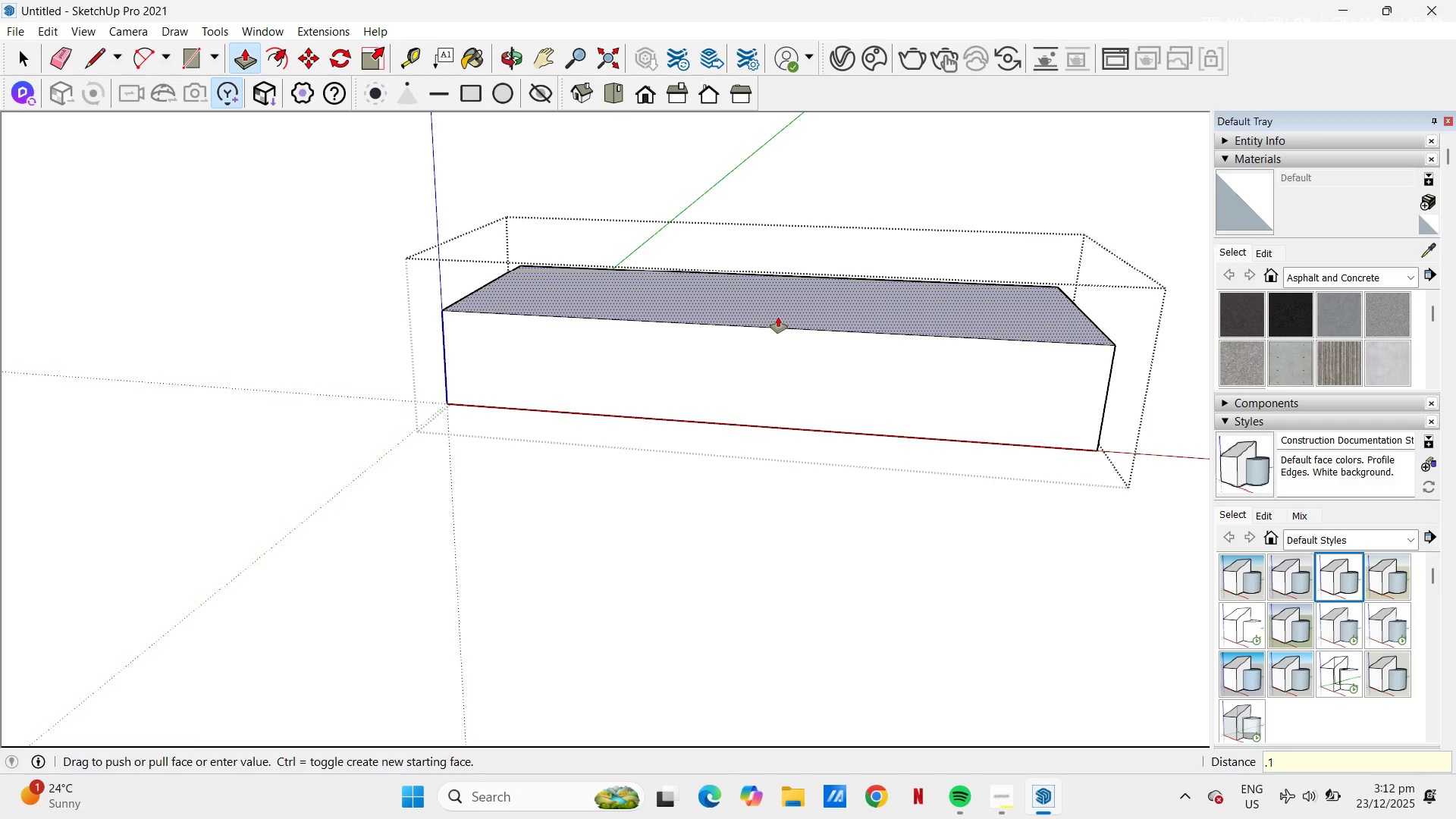 
key(Backspace)
 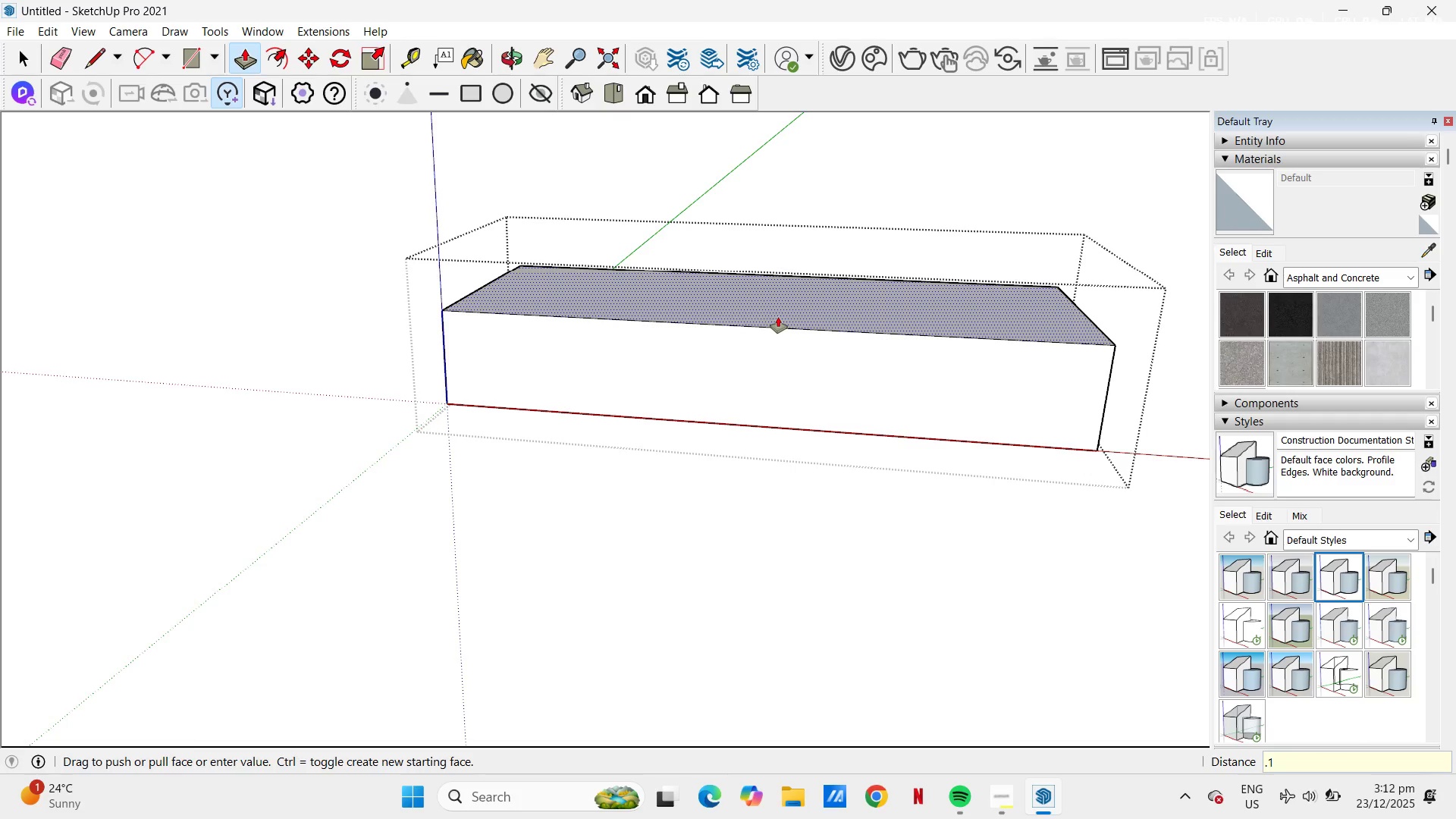 
key(Numpad5)
 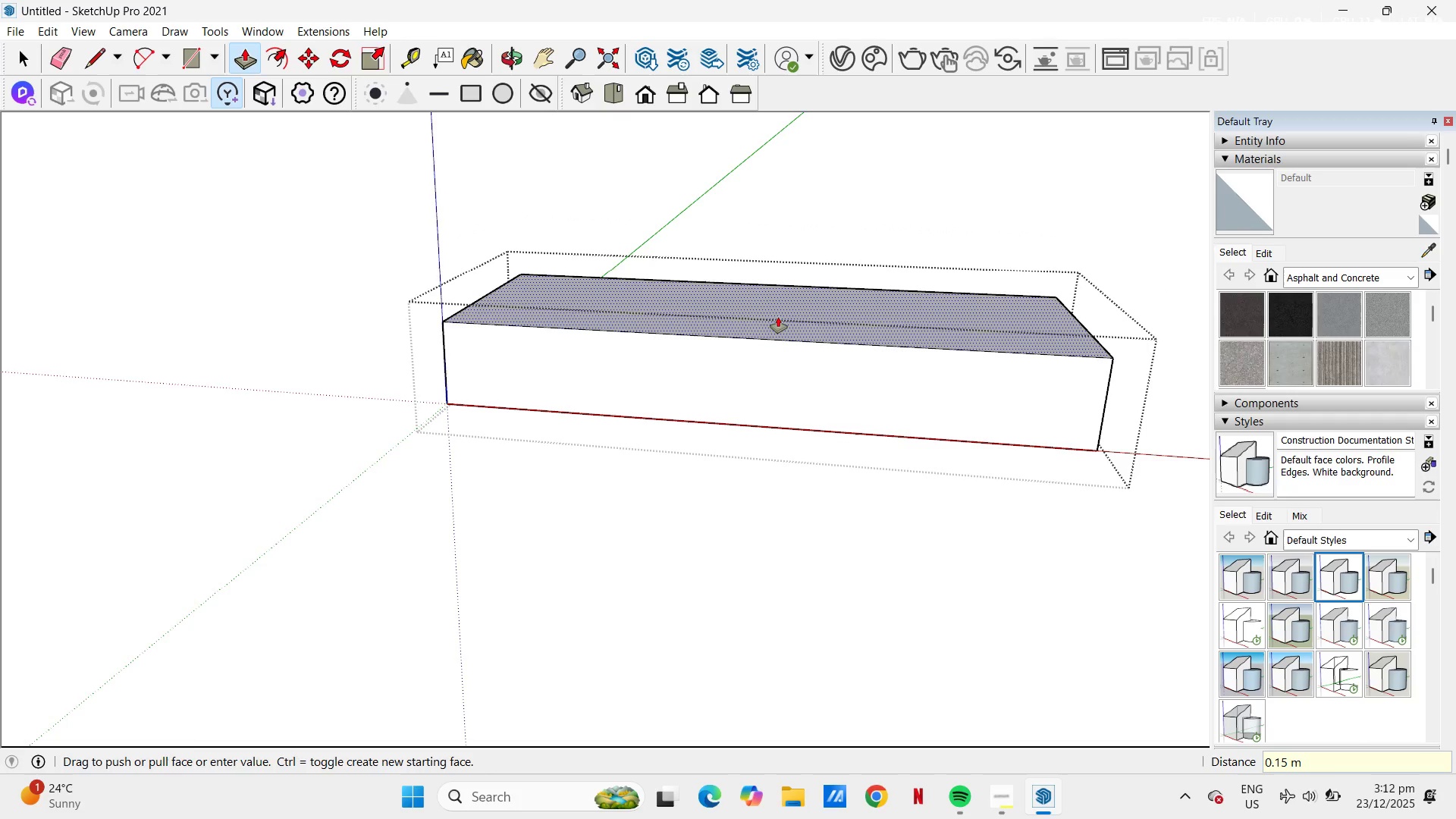 
key(NumpadEnter)
 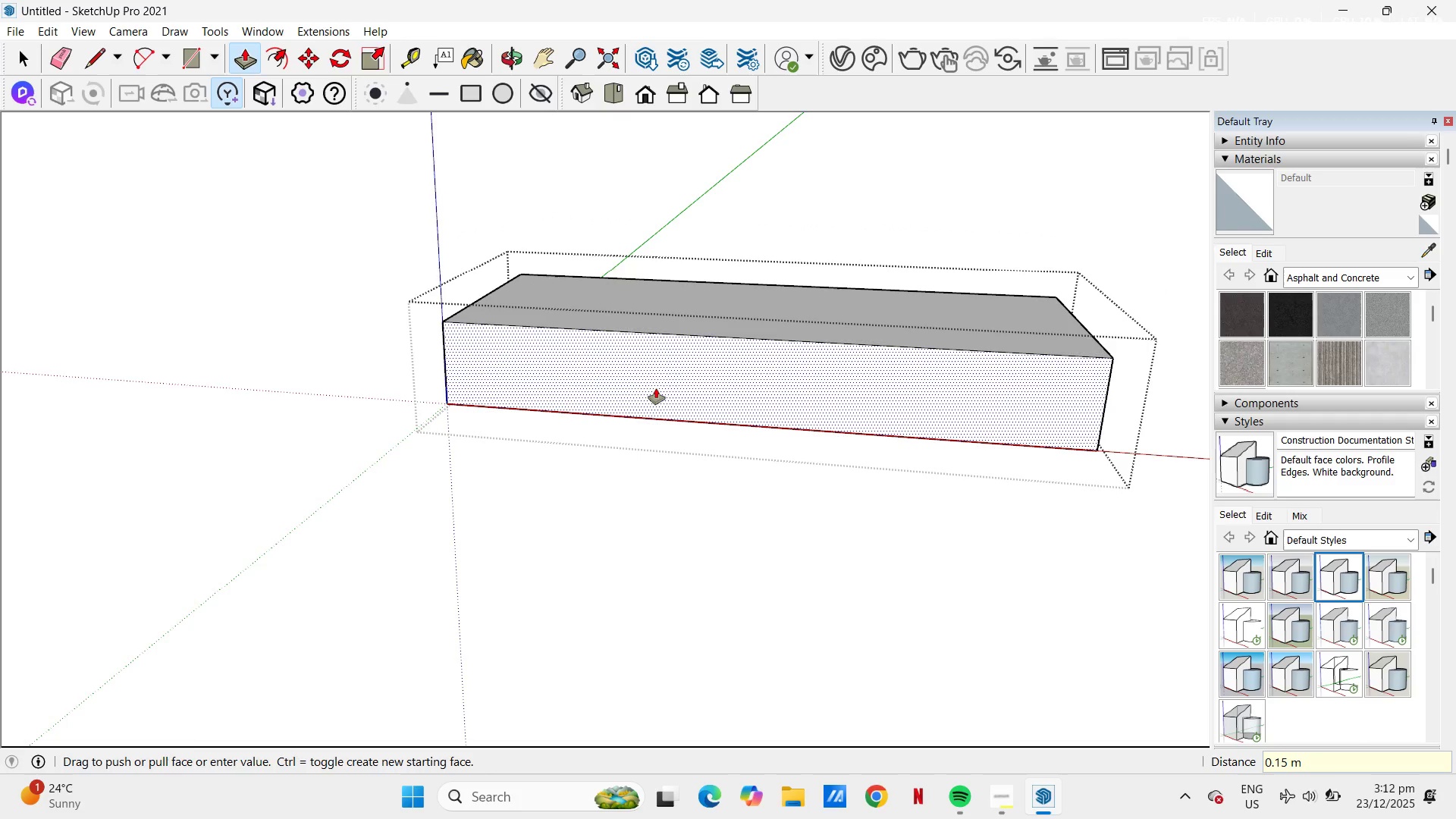 
scroll: coordinate [444, 338], scroll_direction: up, amount: 2.0
 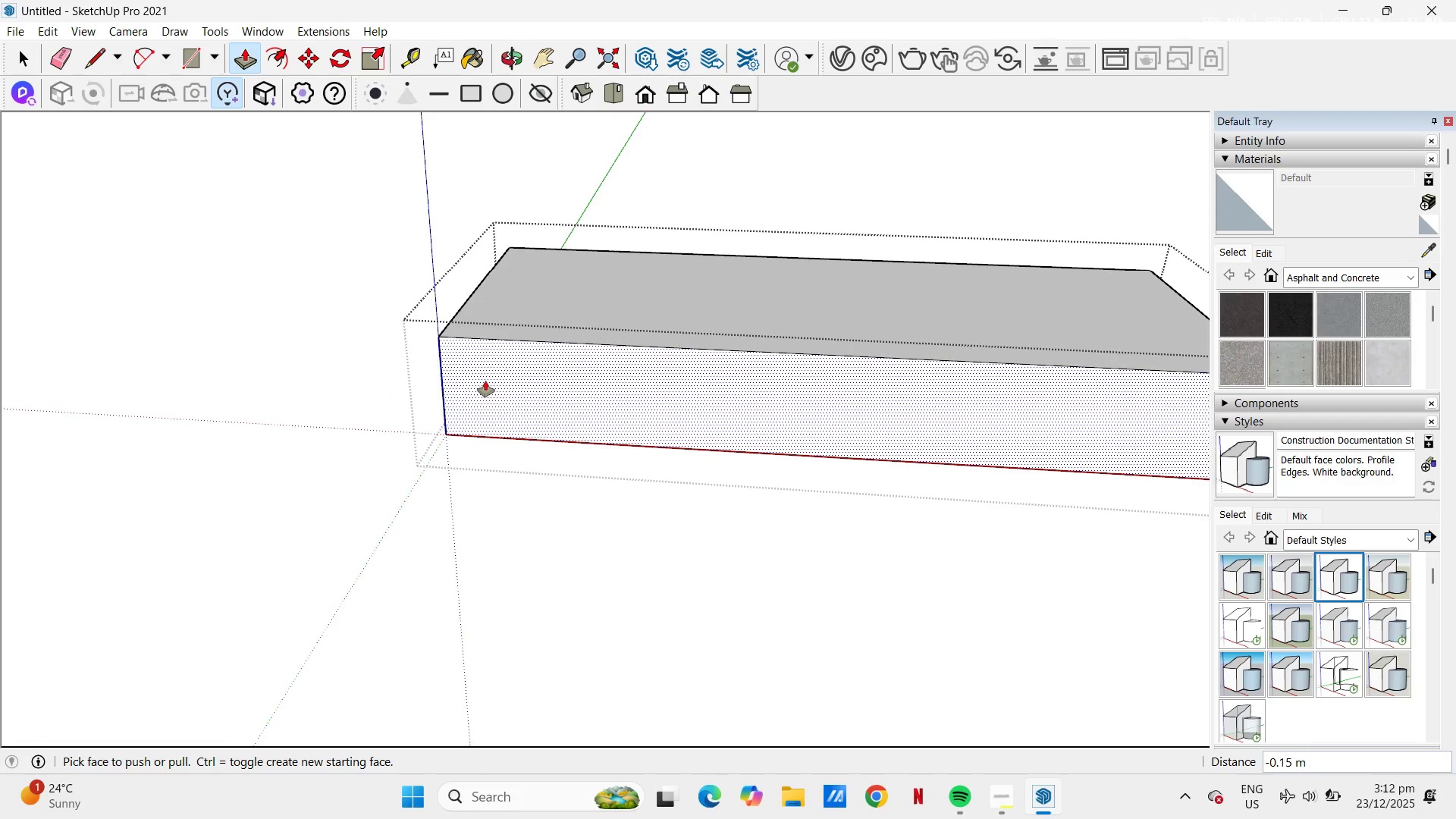 
key(T)
 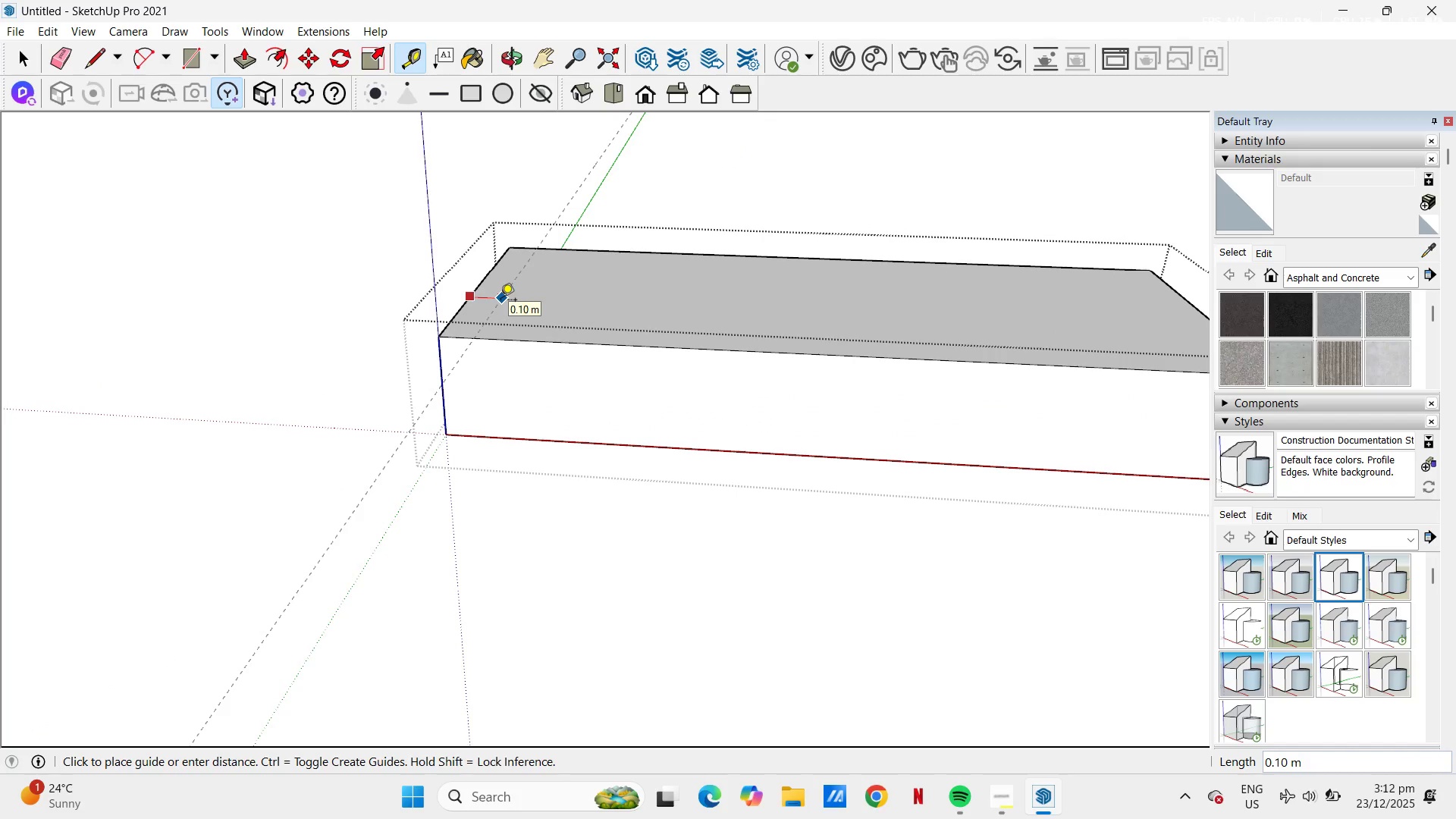 
key(NumpadDecimal)
 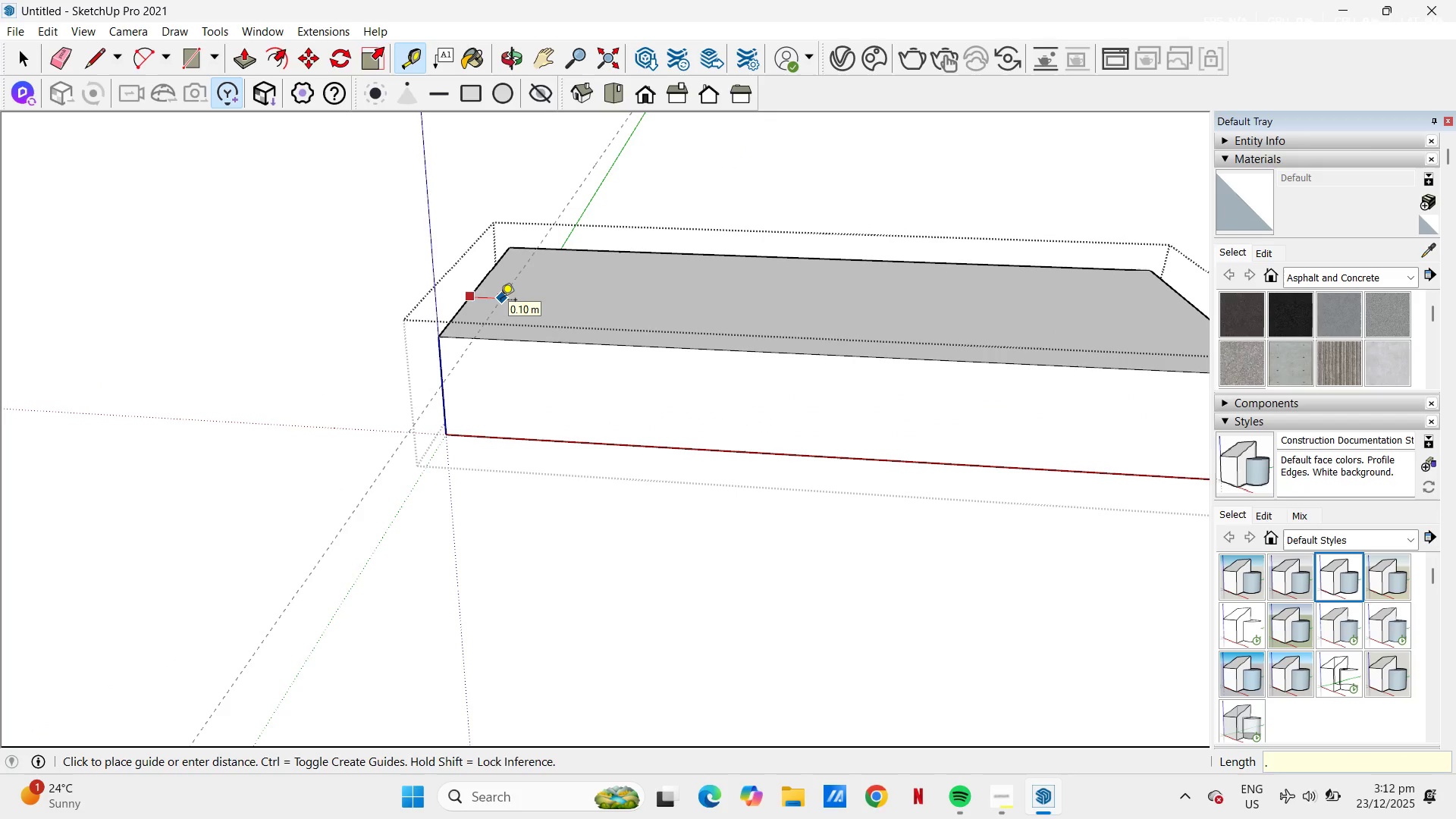 
key(Numpad1)
 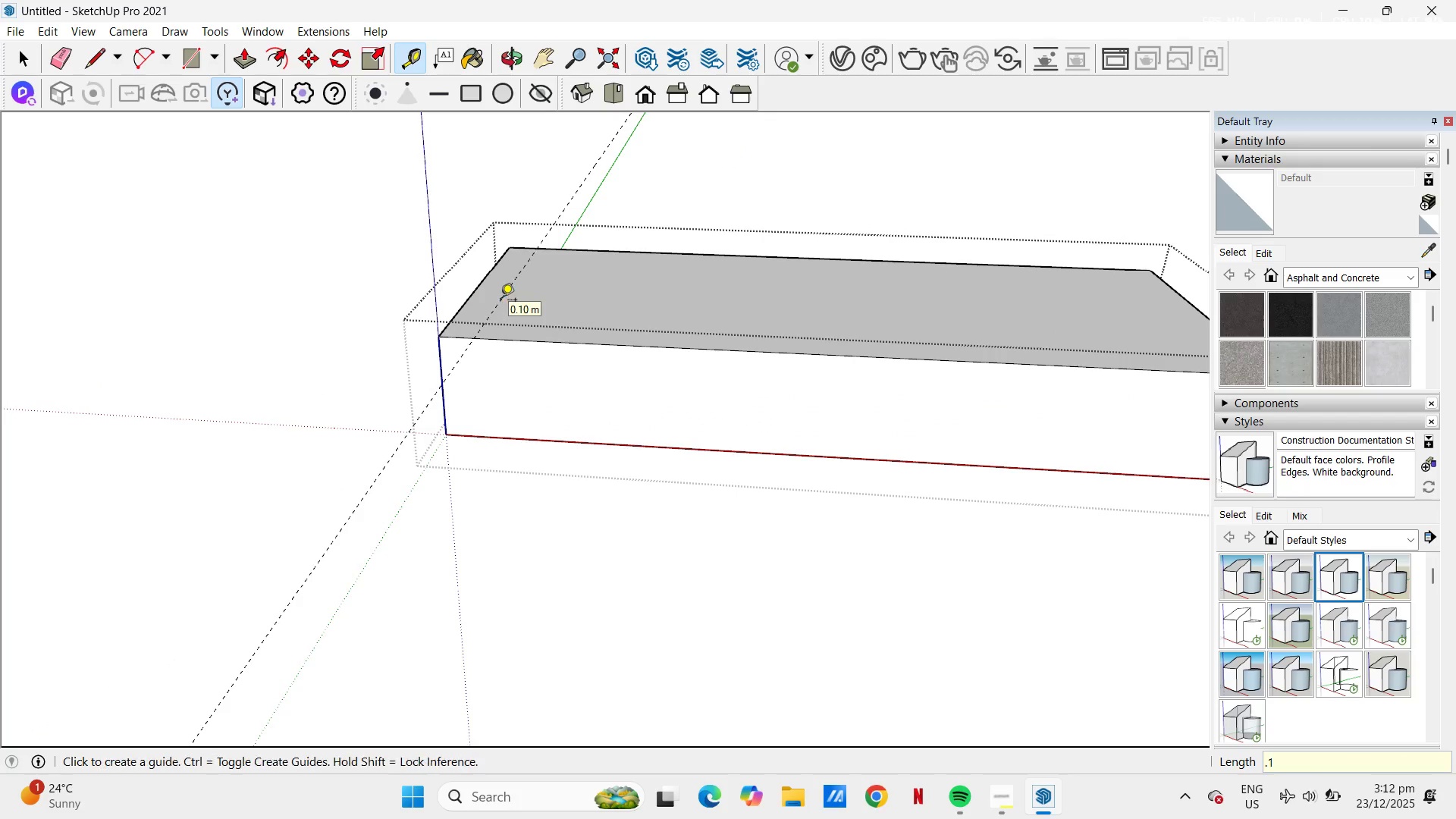 
key(NumpadEnter)
 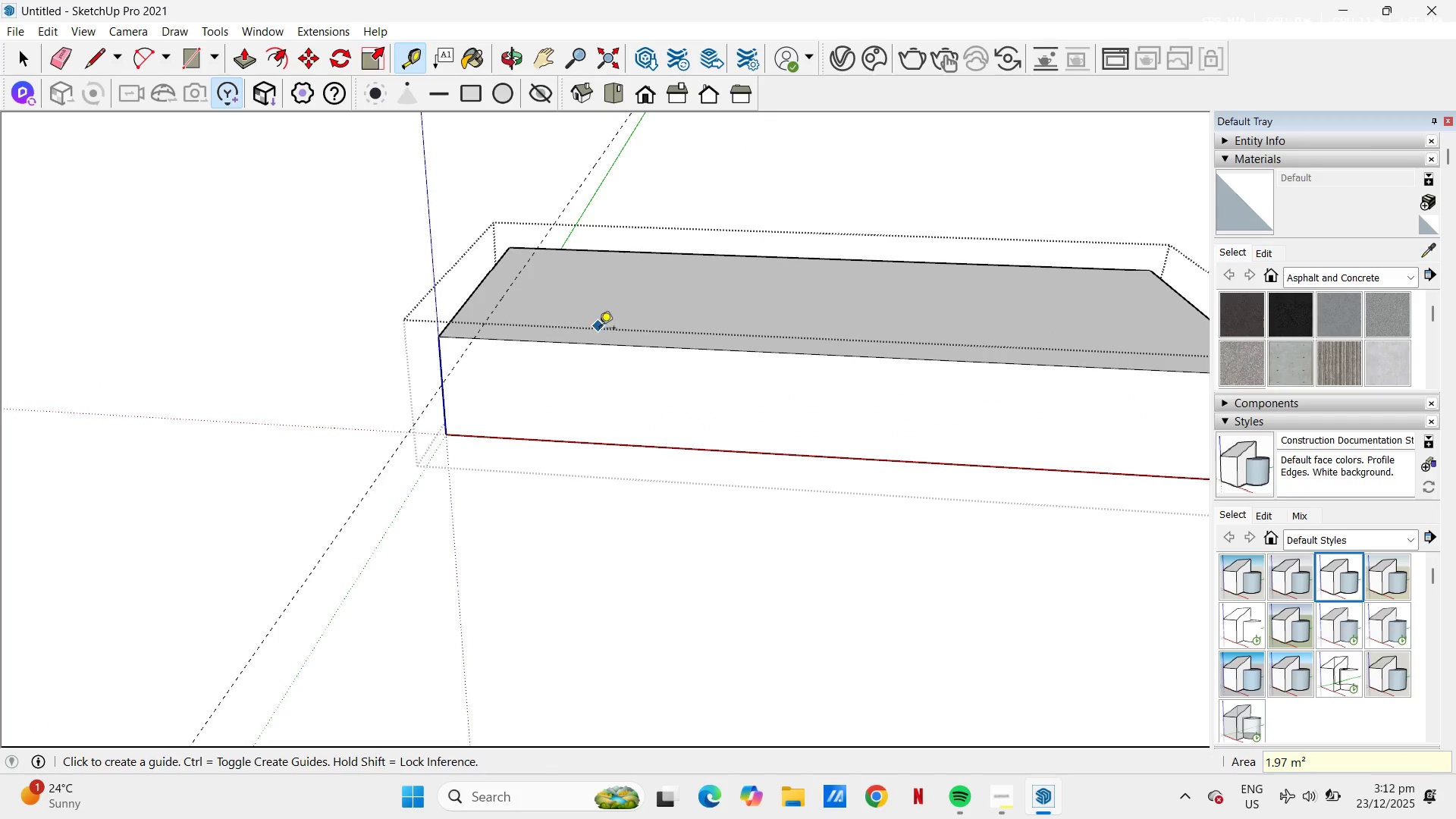 
scroll: coordinate [599, 329], scroll_direction: down, amount: 3.0
 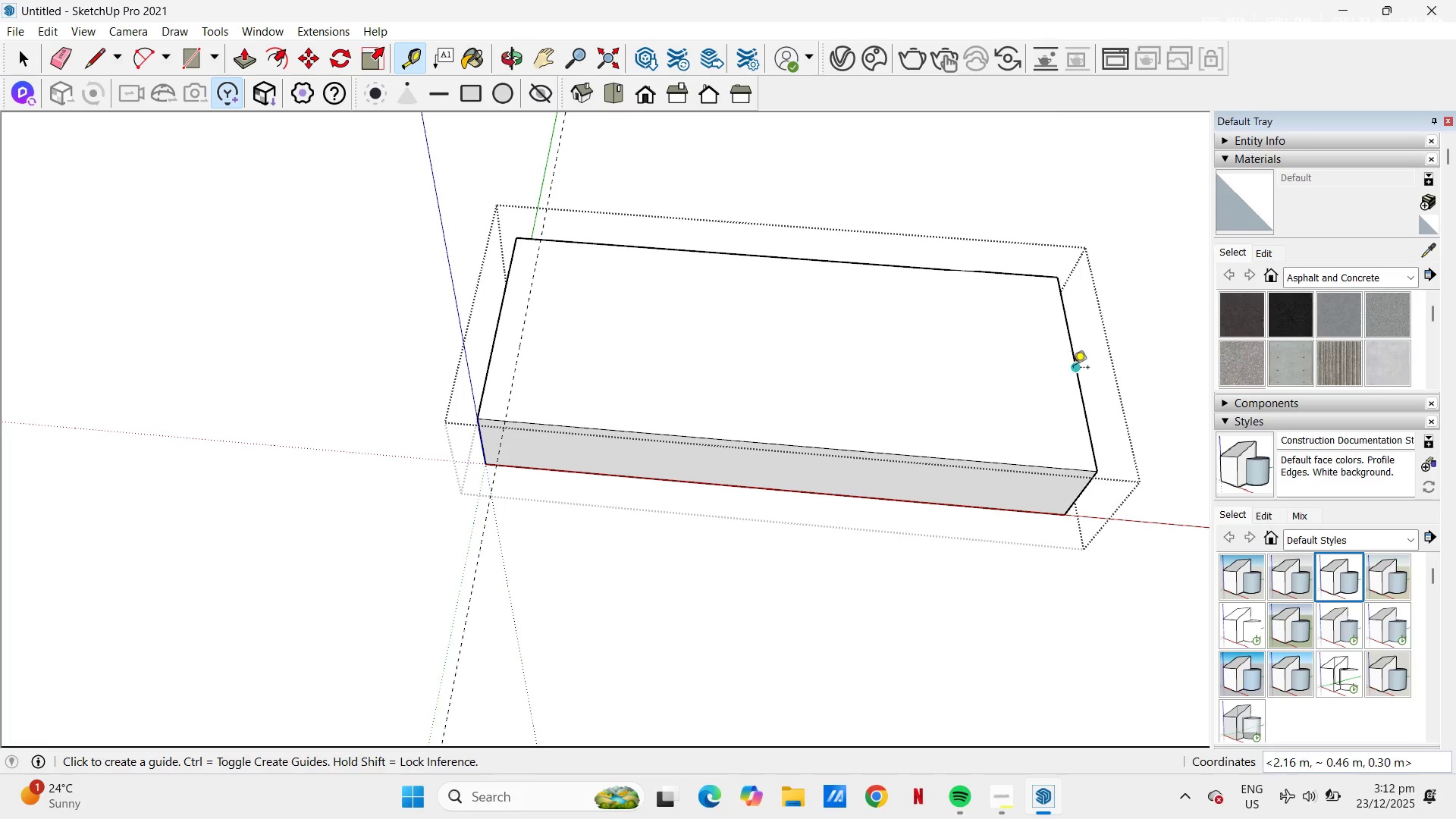 
left_click([1073, 369])
 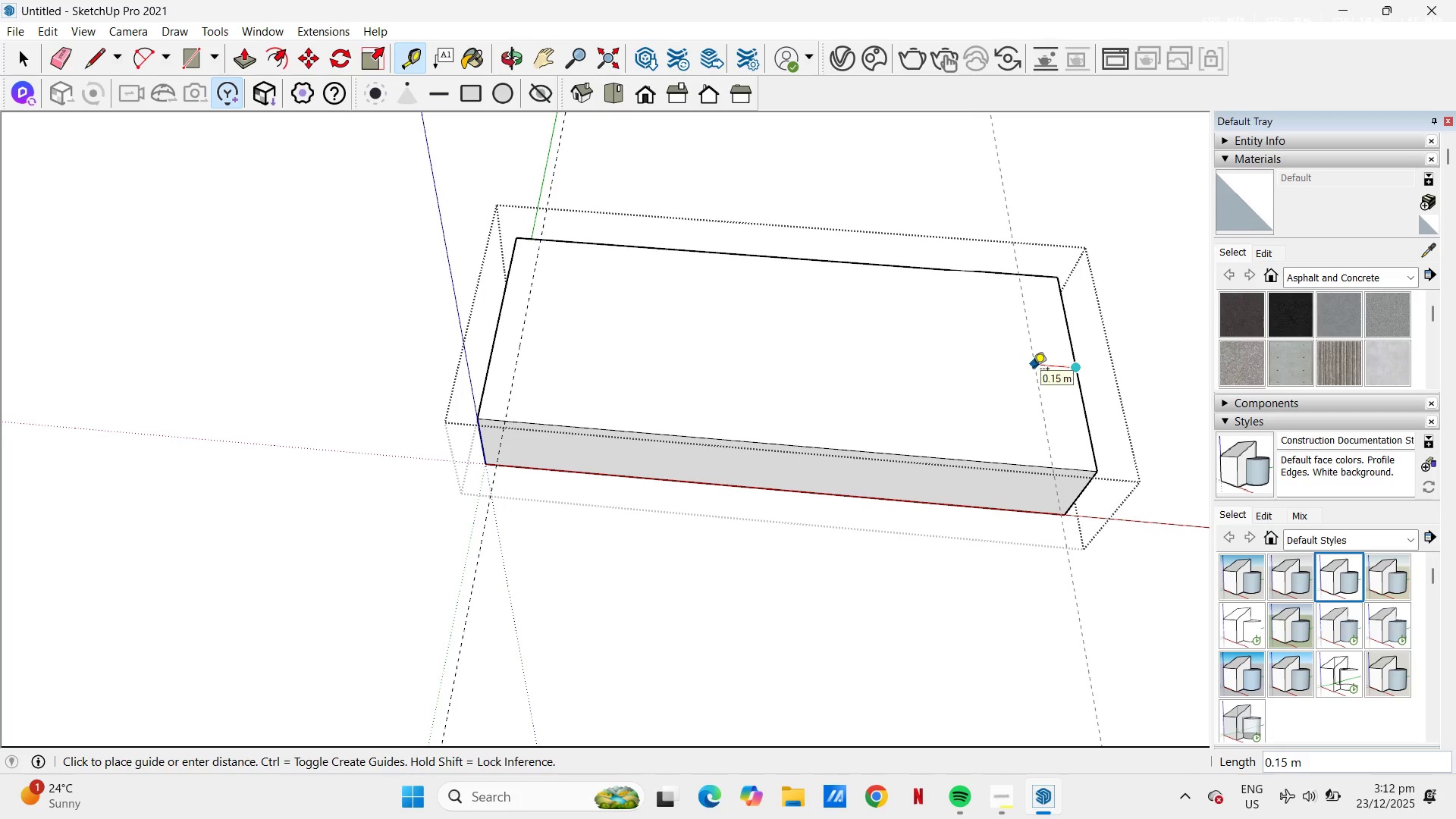 
key(NumpadDecimal)
 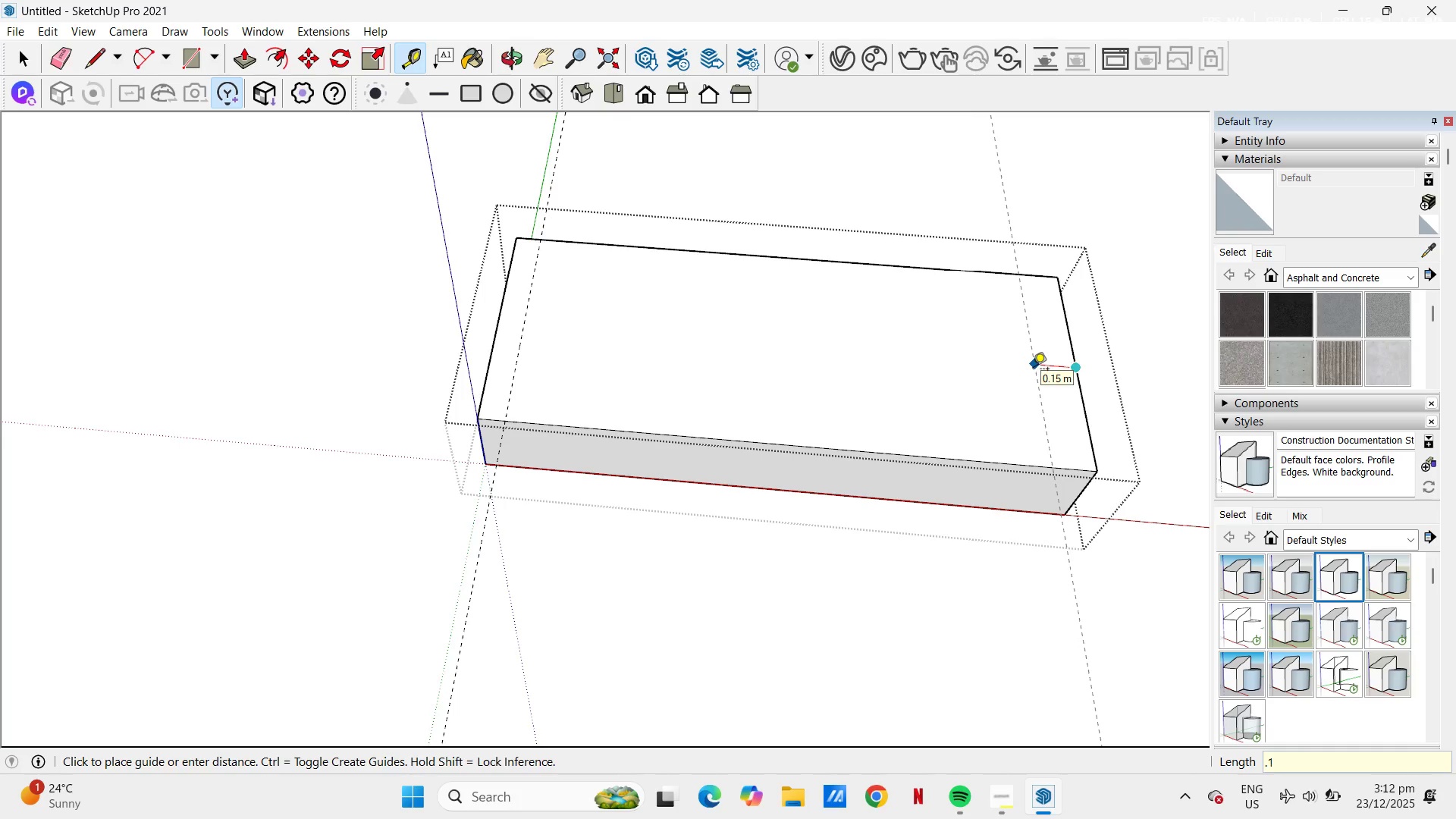 
key(Numpad1)
 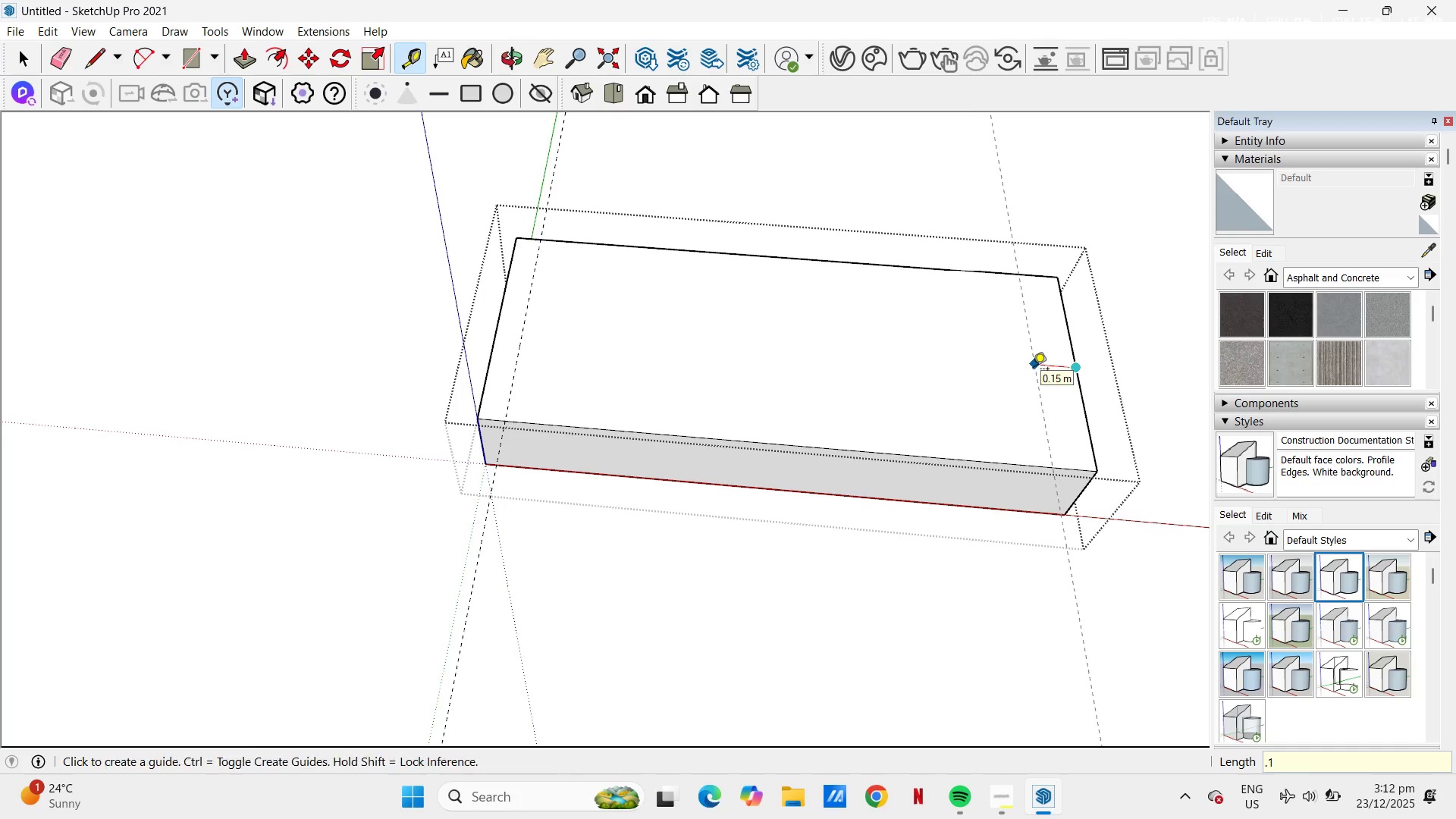 
key(NumpadEnter)
 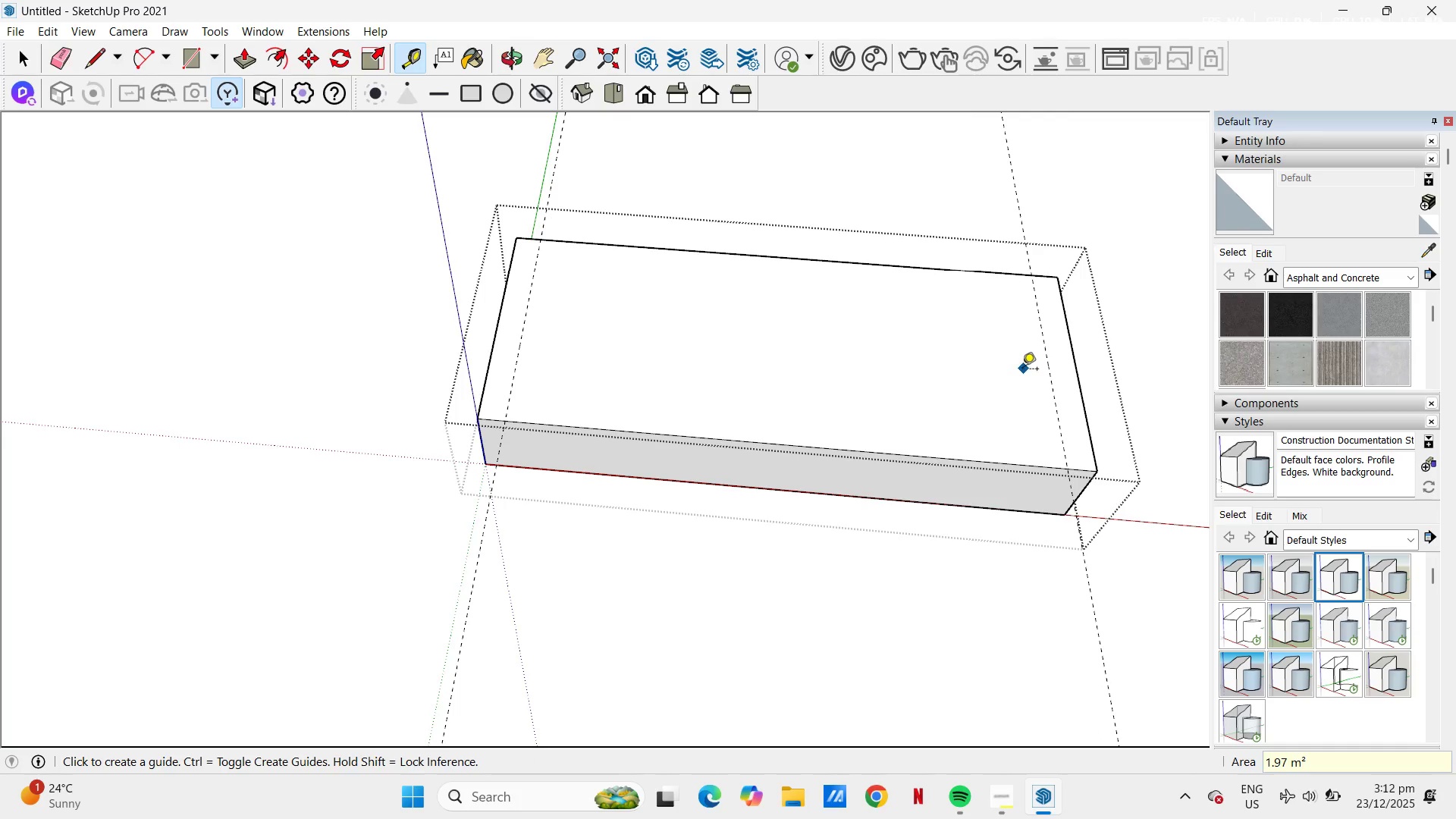 
key(L)
 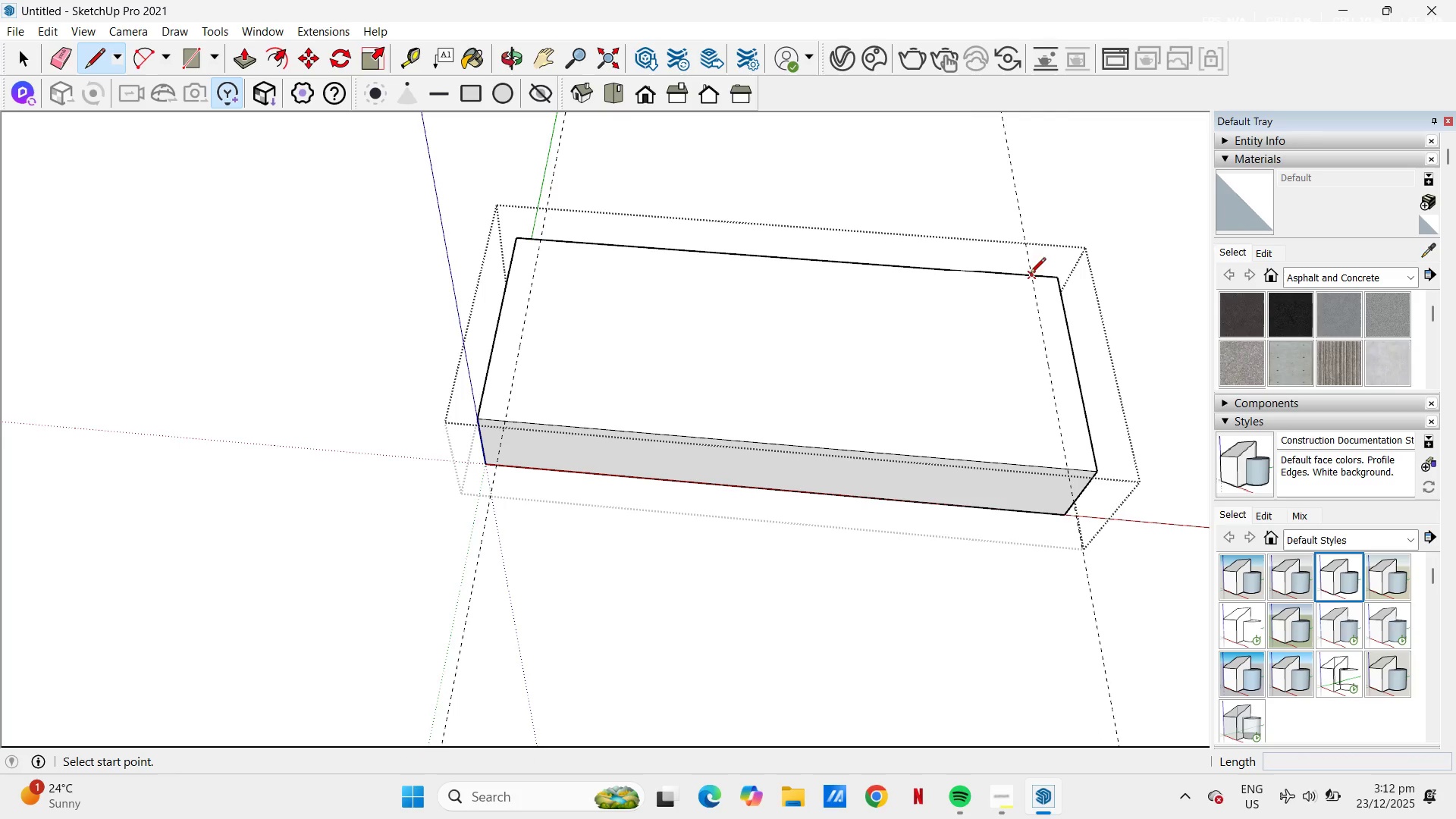 
left_click([1030, 275])
 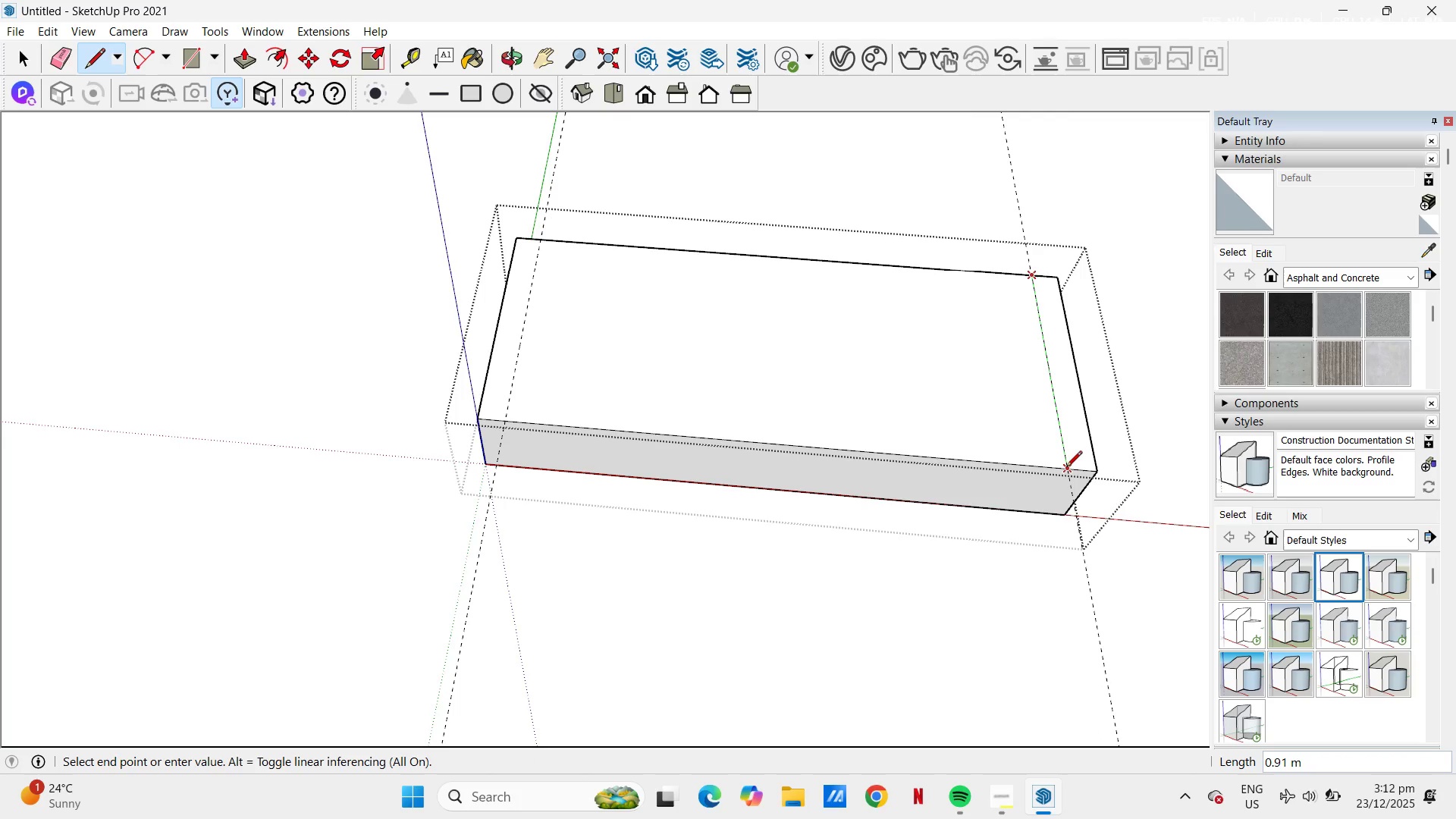 
left_click([1066, 468])
 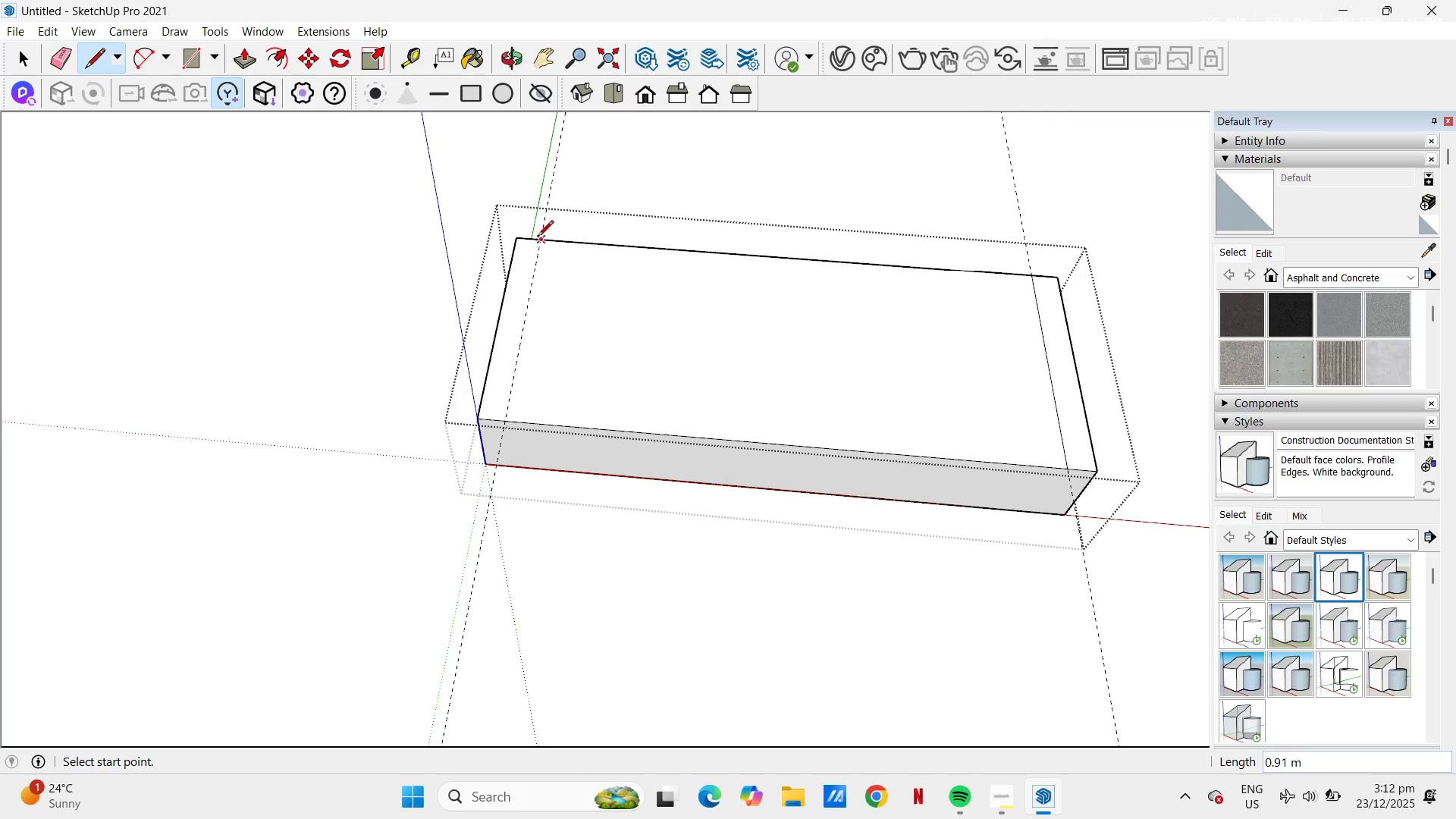 
left_click([535, 242])
 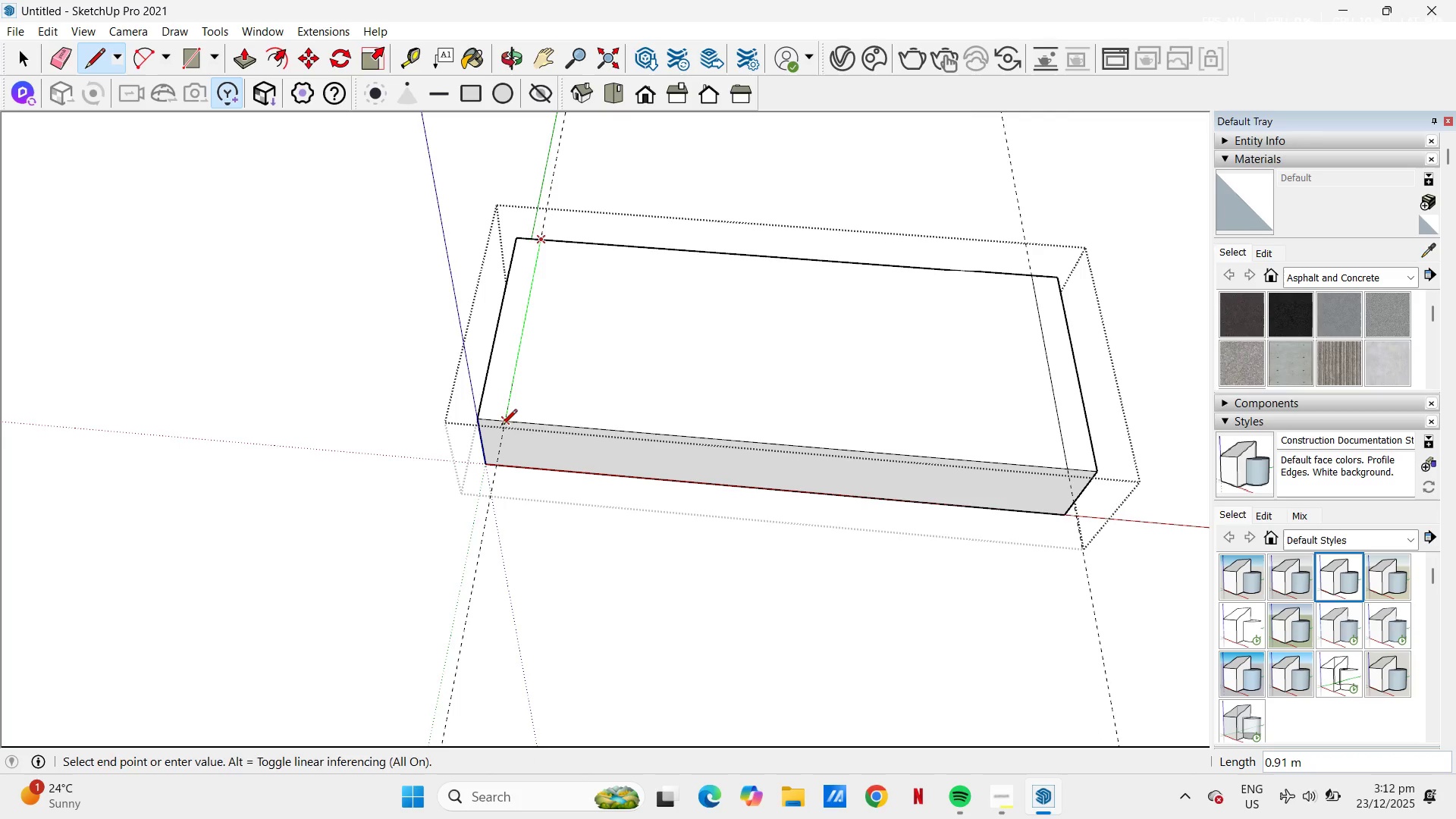 
left_click([501, 426])
 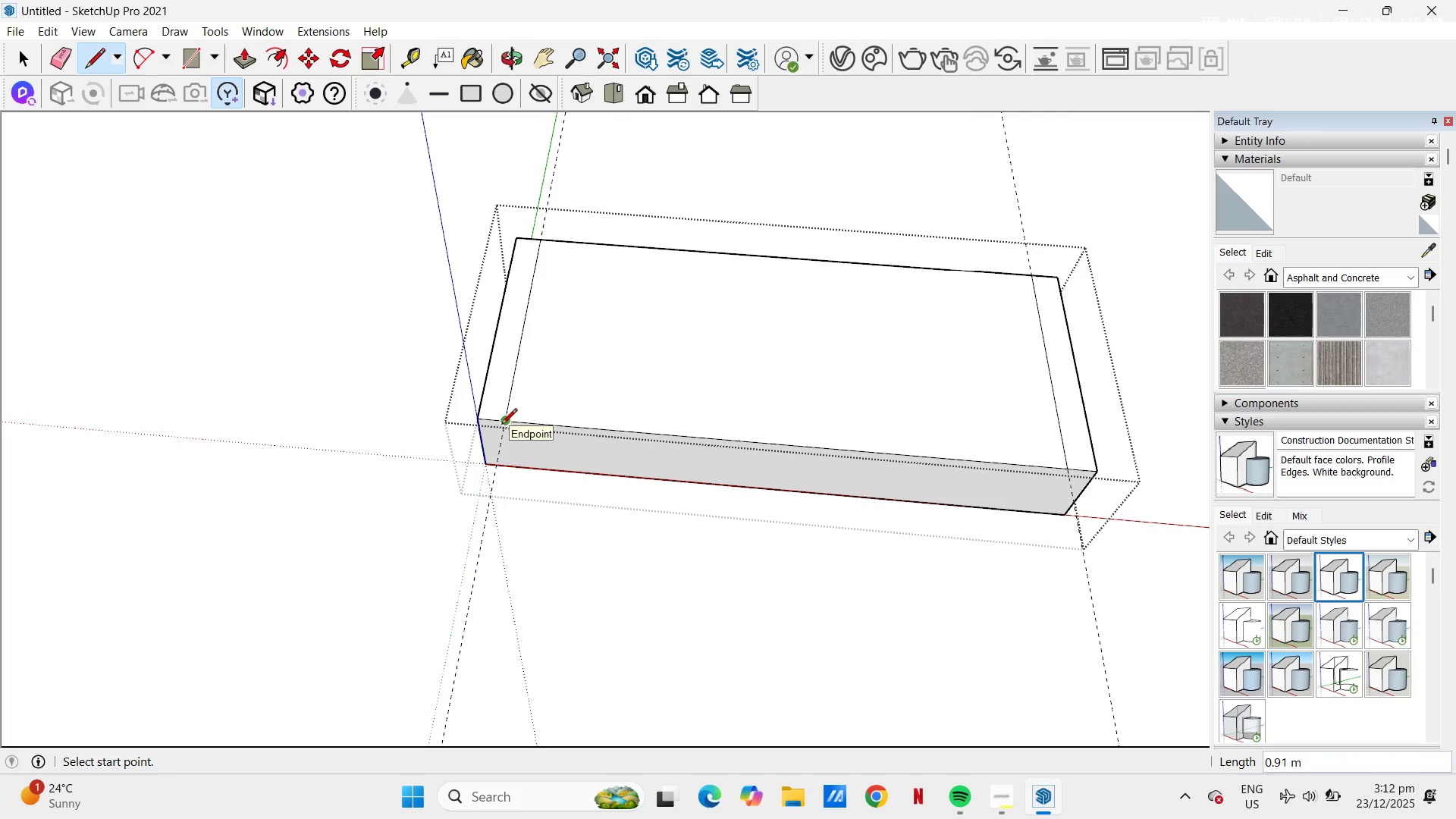 
key(P)
 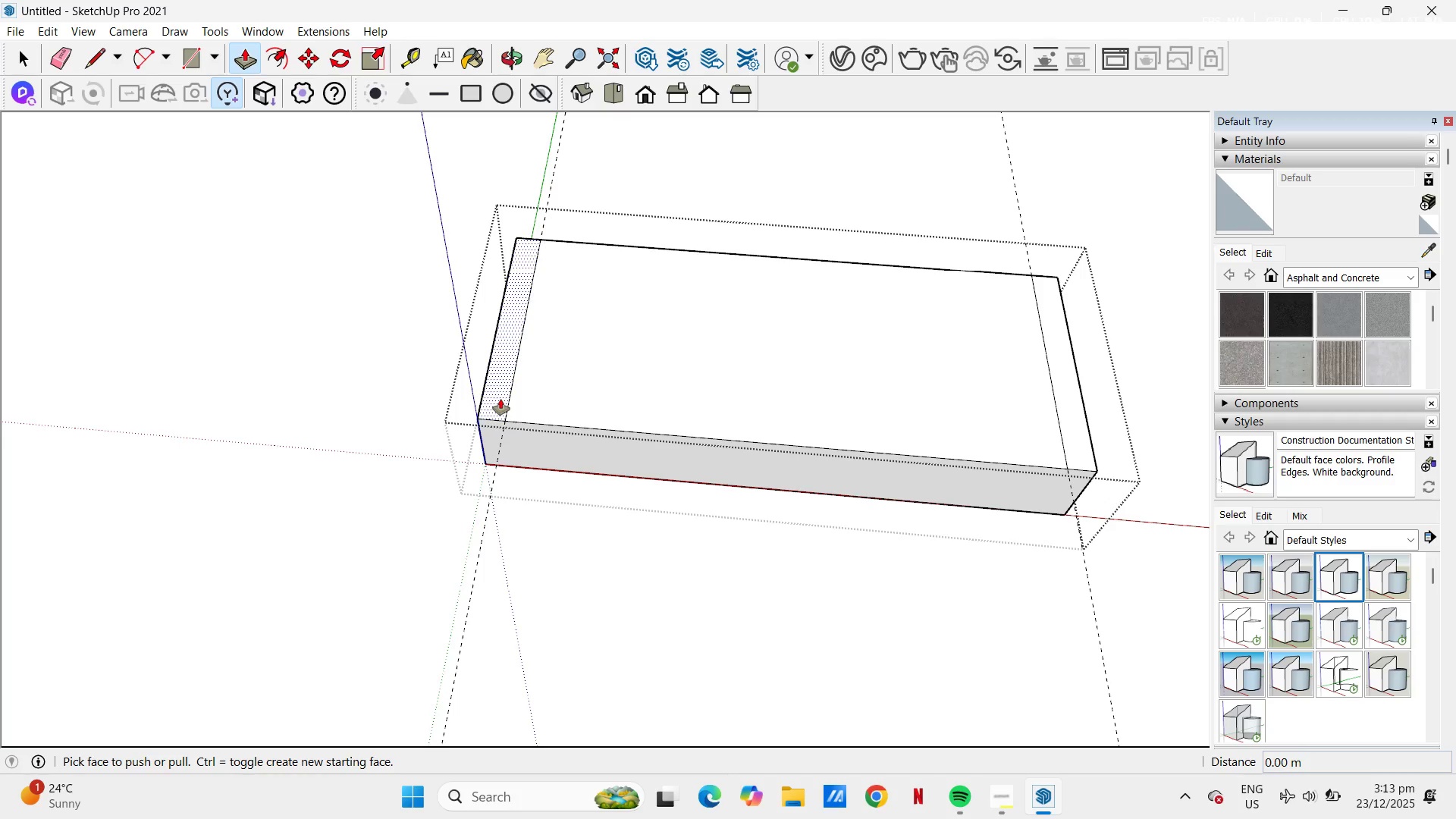 
left_click([500, 399])
 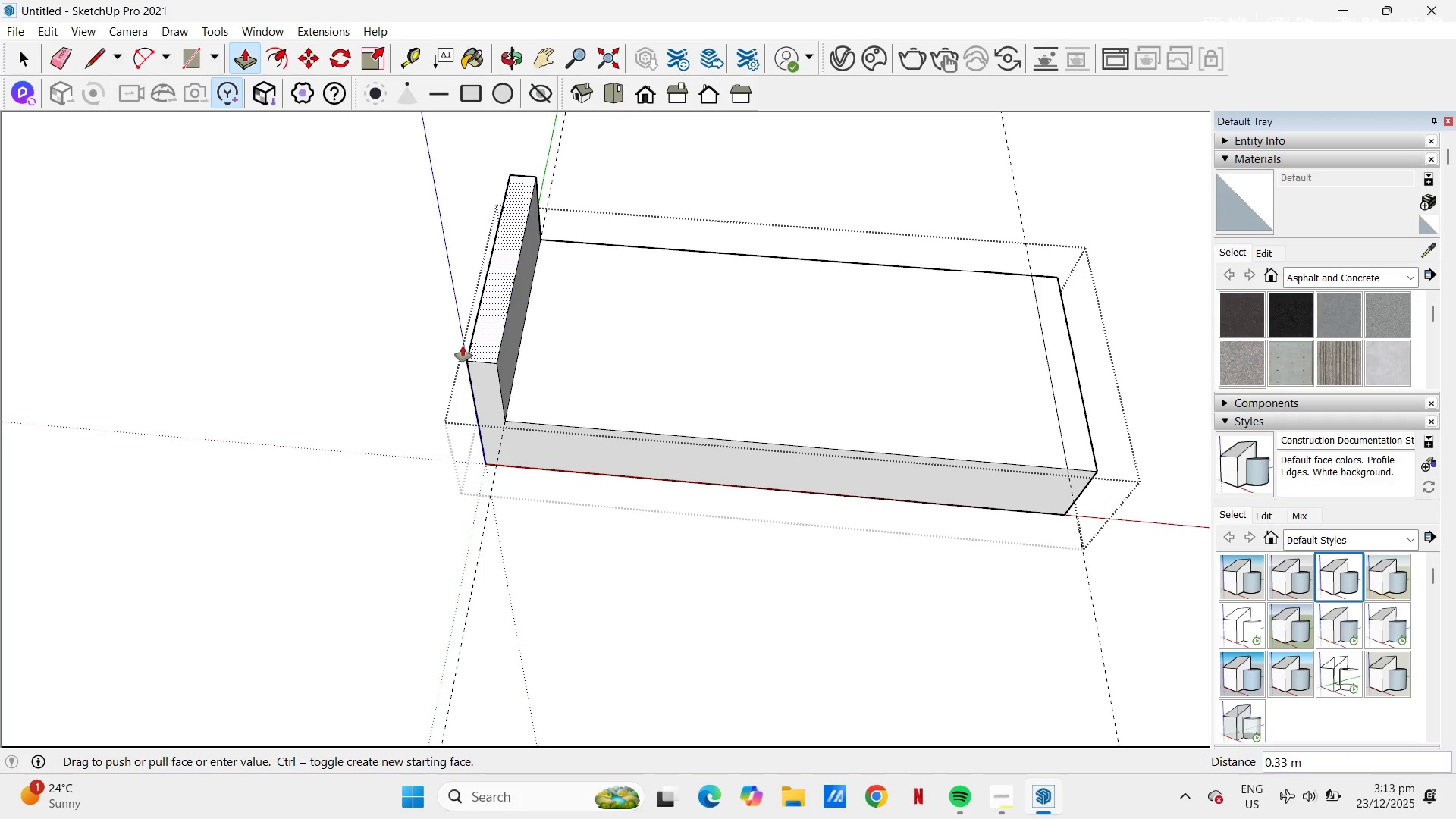 
key(NumpadDecimal)
 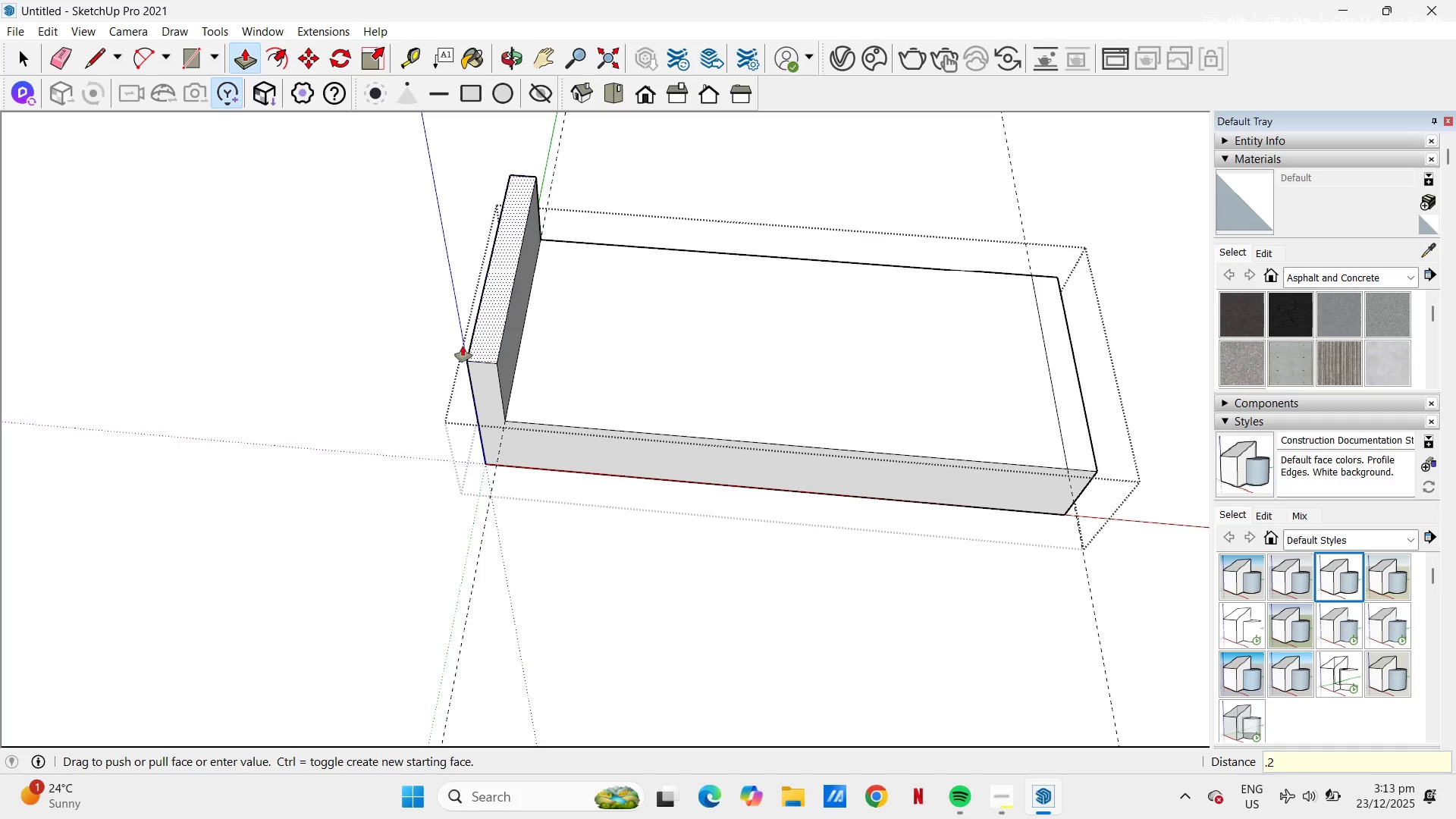 
key(Numpad2)
 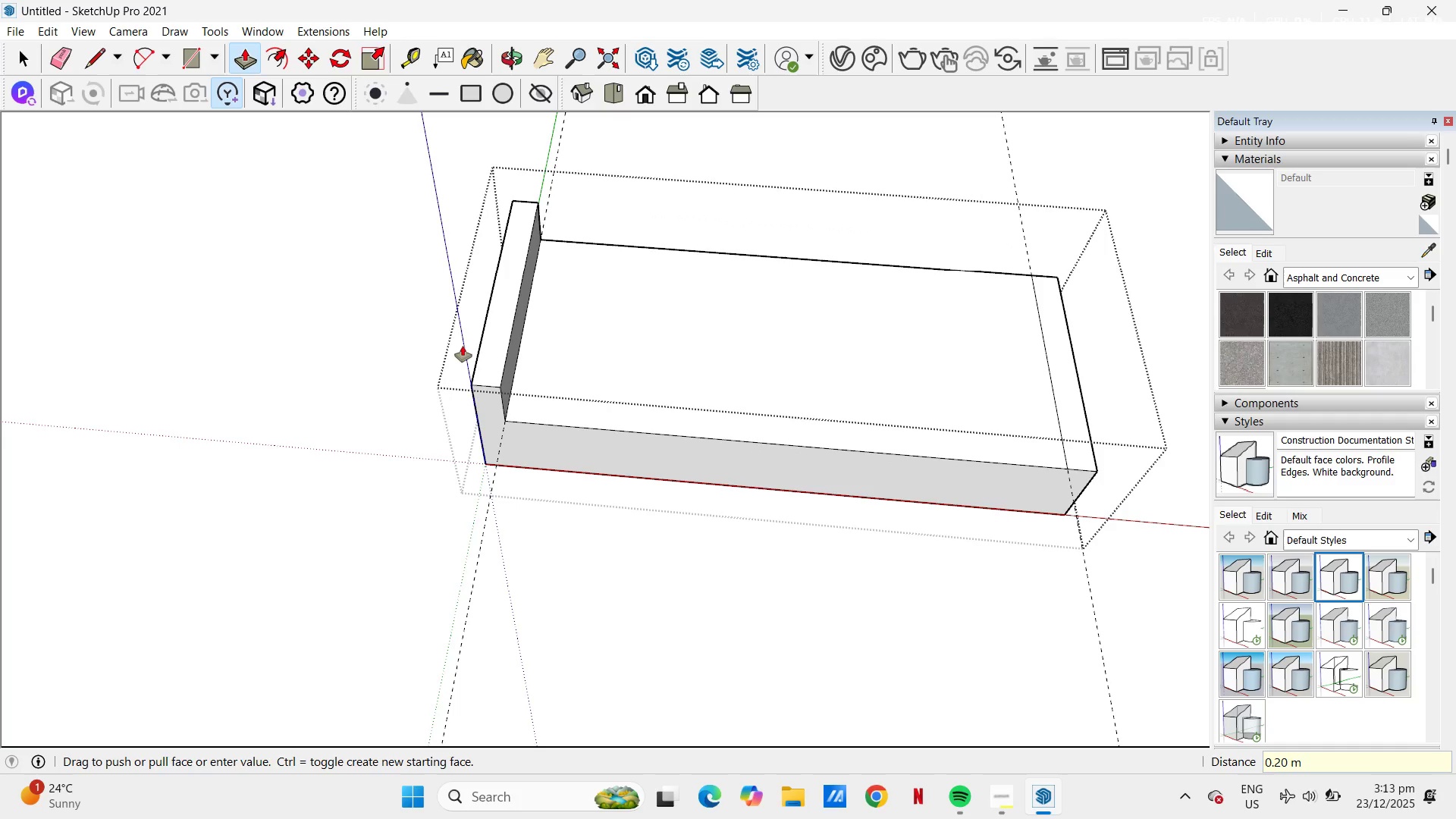 
key(NumpadEnter)
 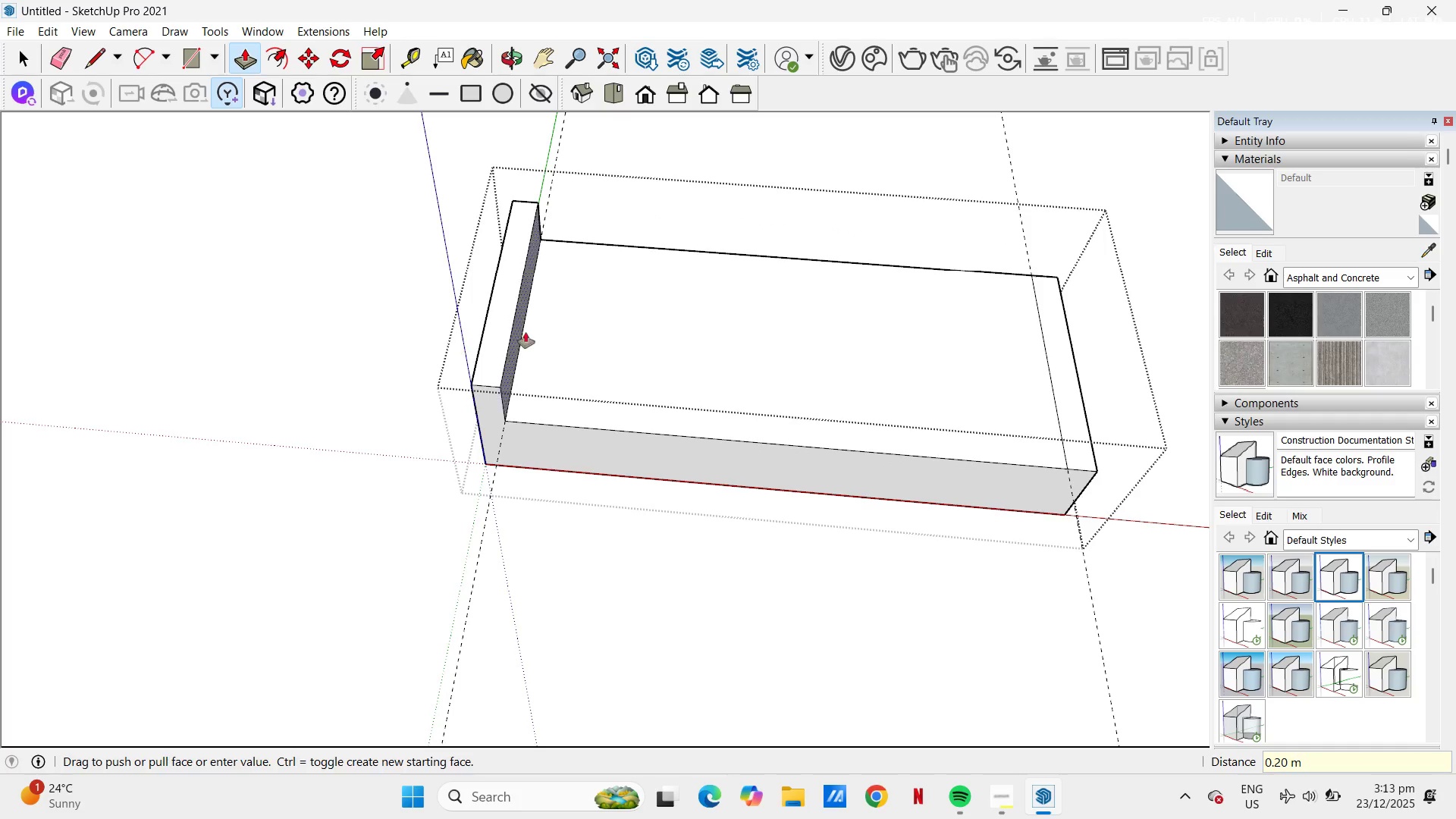 
scroll: coordinate [857, 406], scroll_direction: down, amount: 3.0
 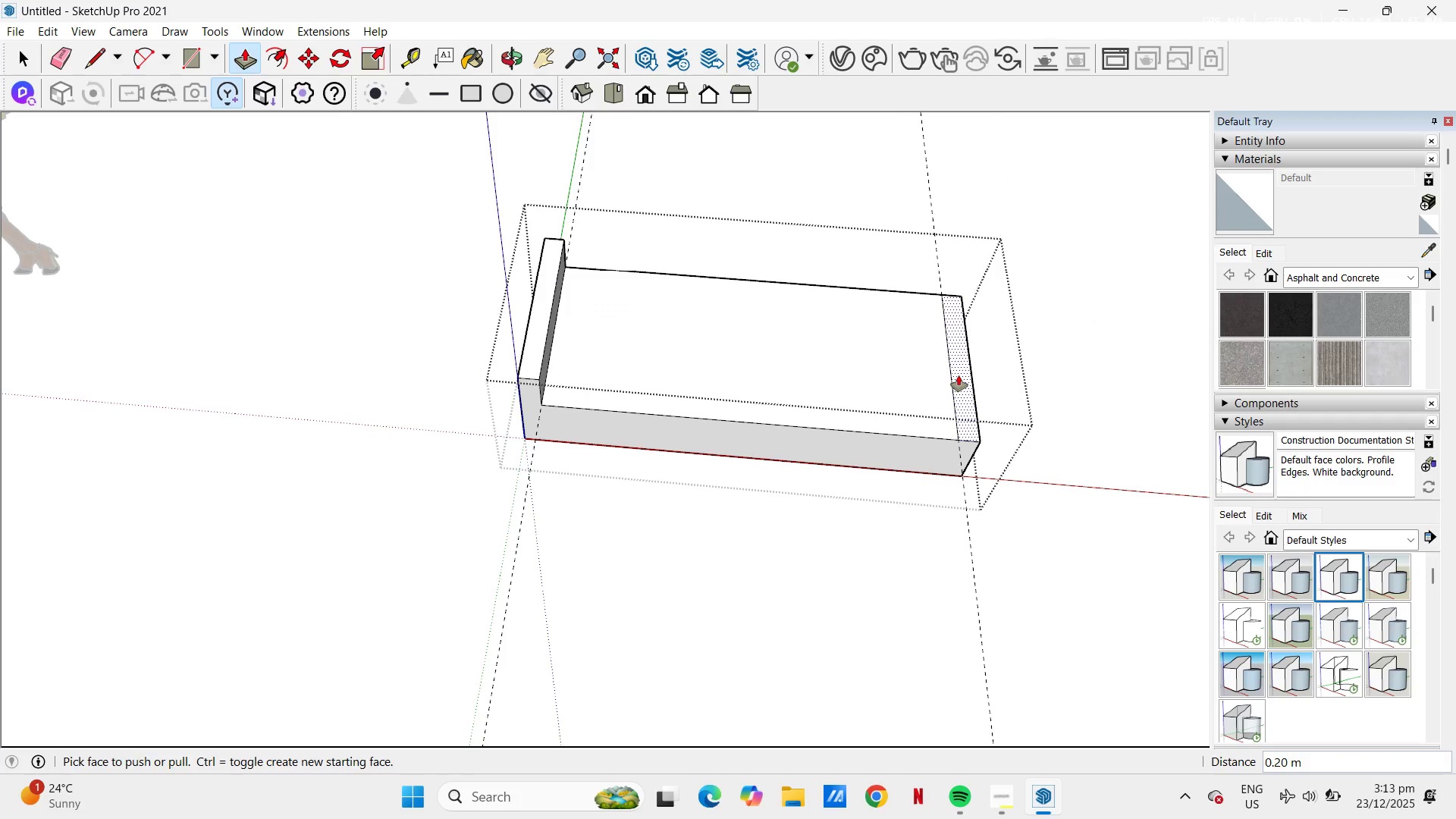 
double_click([959, 375])
 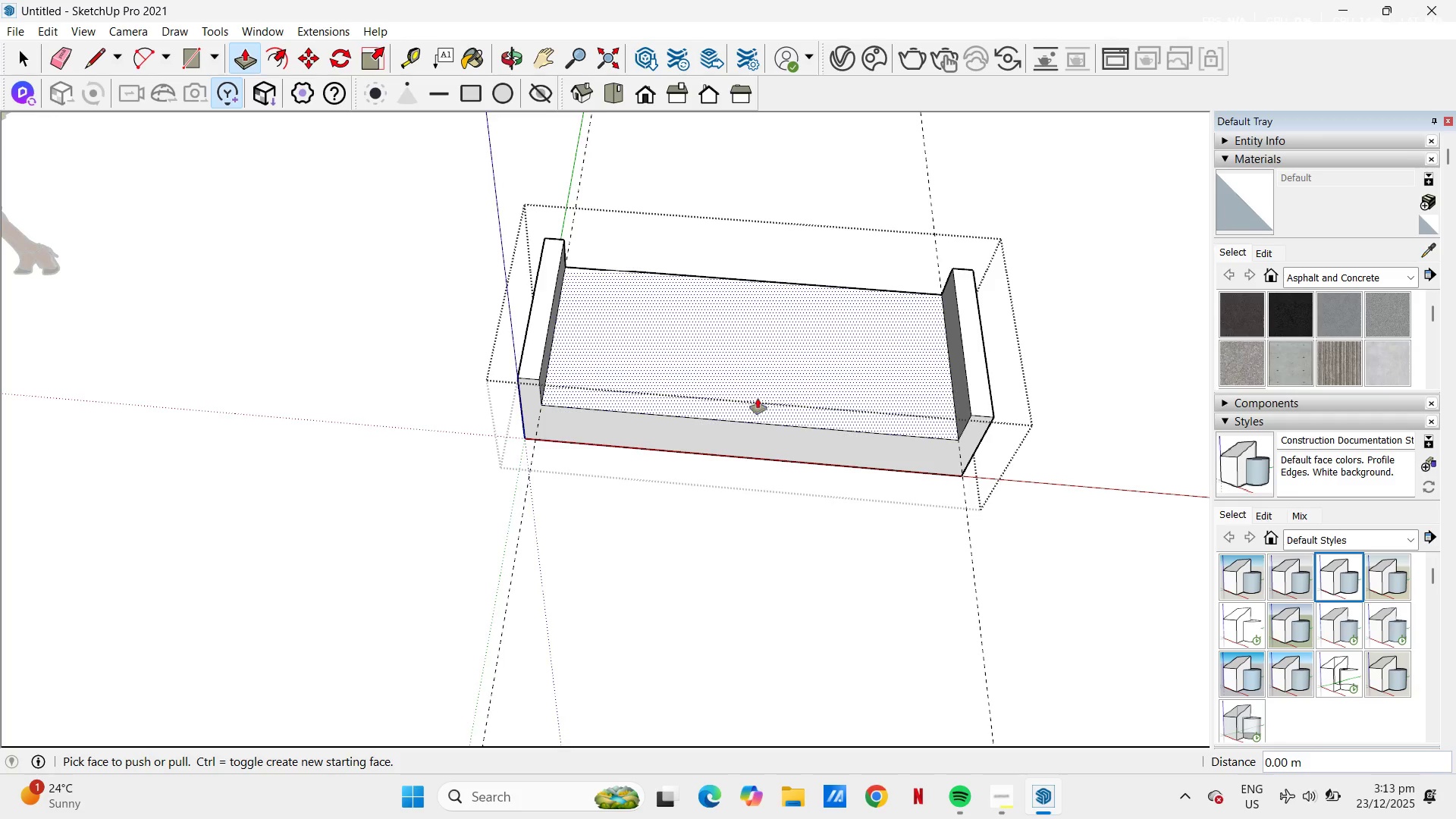 
scroll: coordinate [757, 398], scroll_direction: down, amount: 1.0
 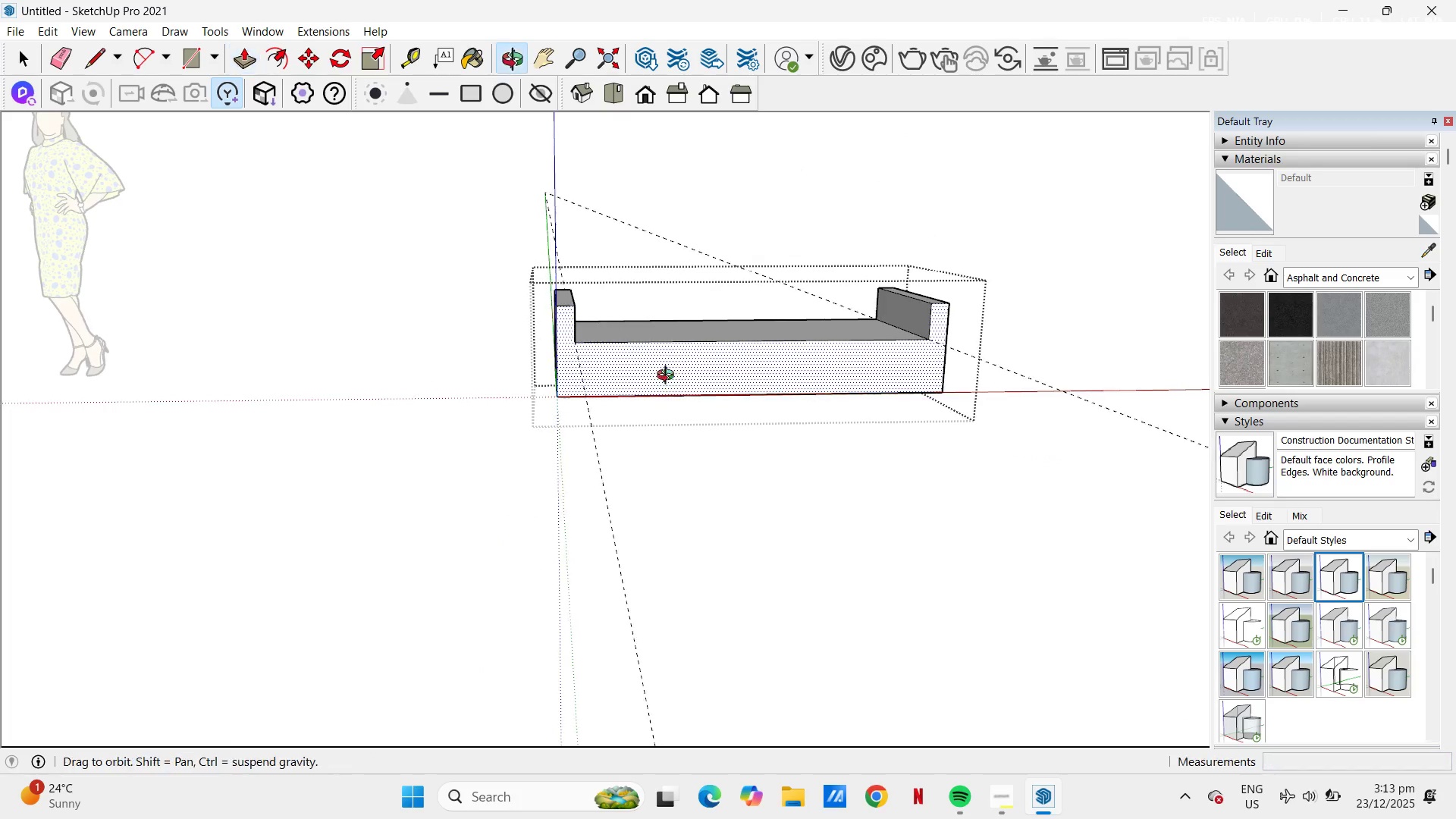 
left_click_drag(start_coordinate=[669, 381], to_coordinate=[670, 376])
 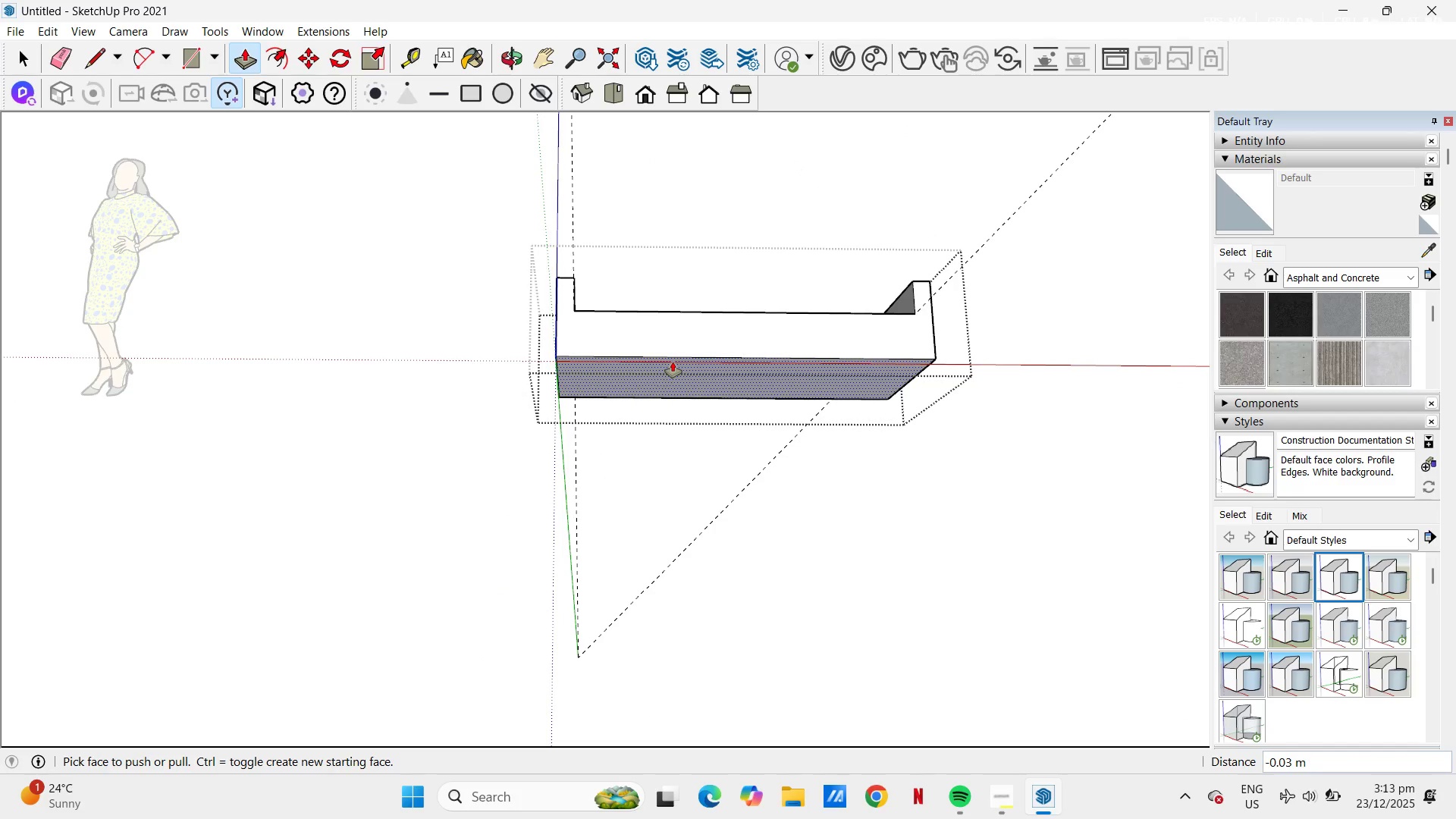 
key(Control+ControlLeft)
 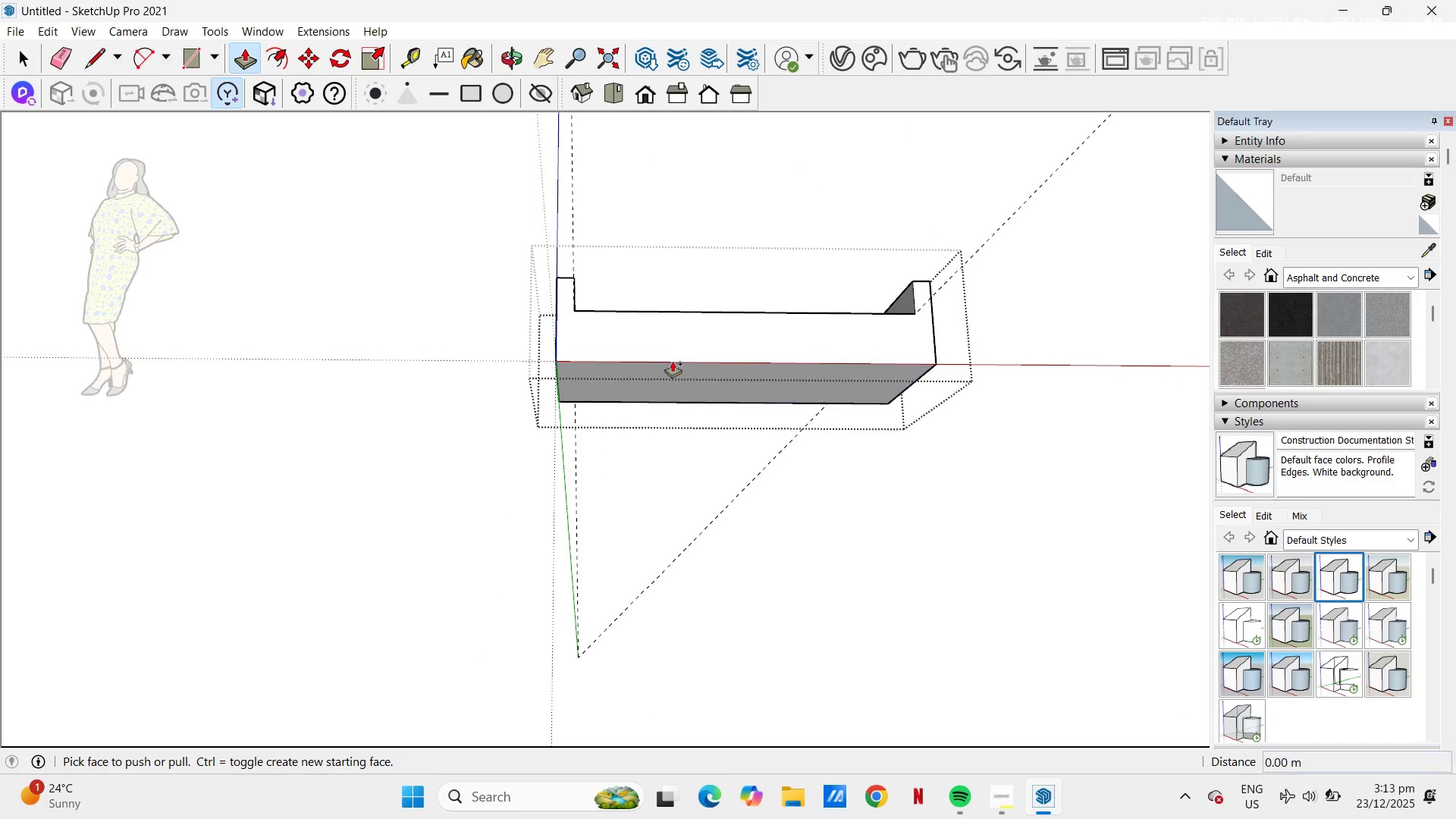 
key(Control+Z)
 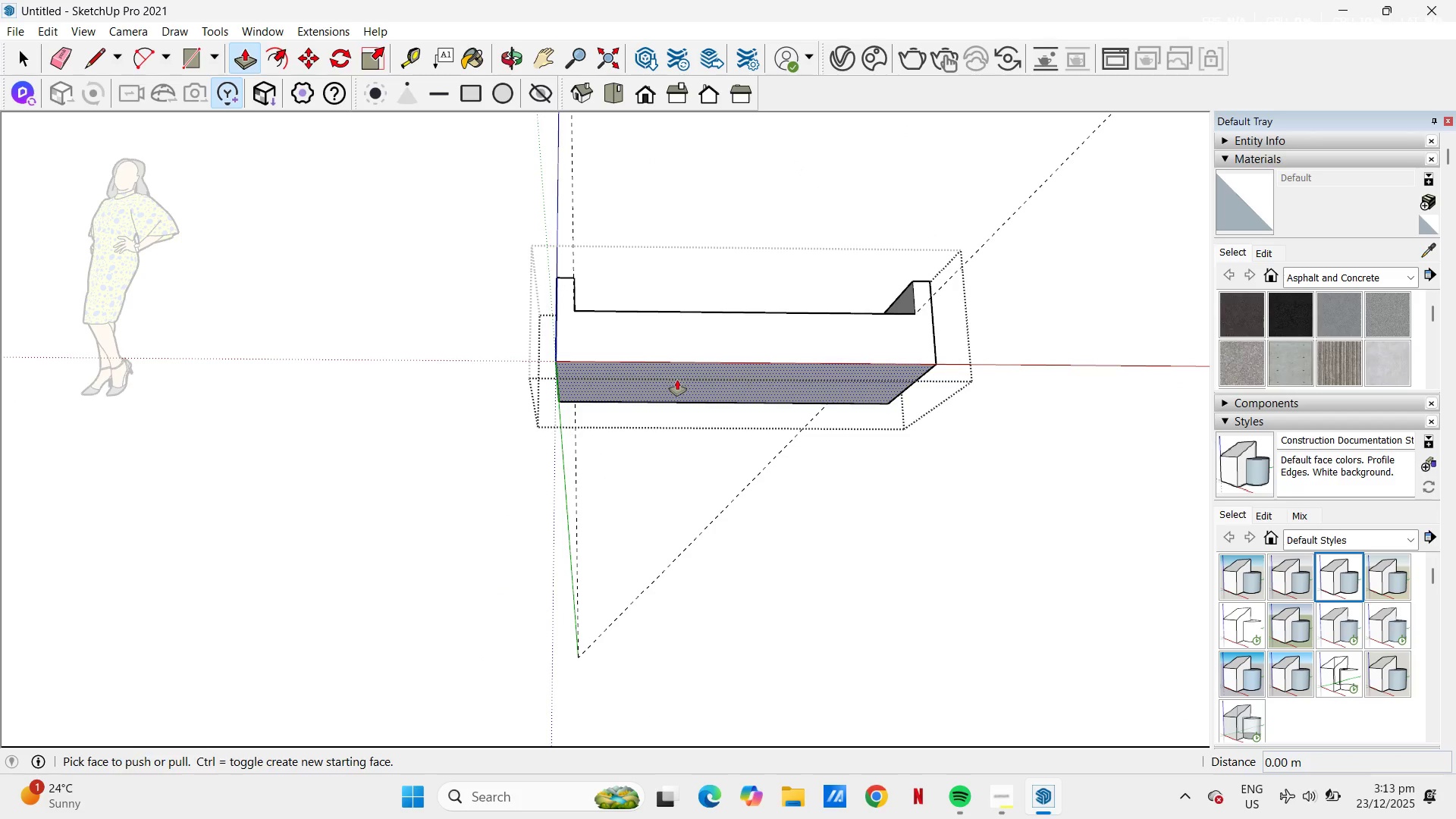 
left_click([677, 380])
 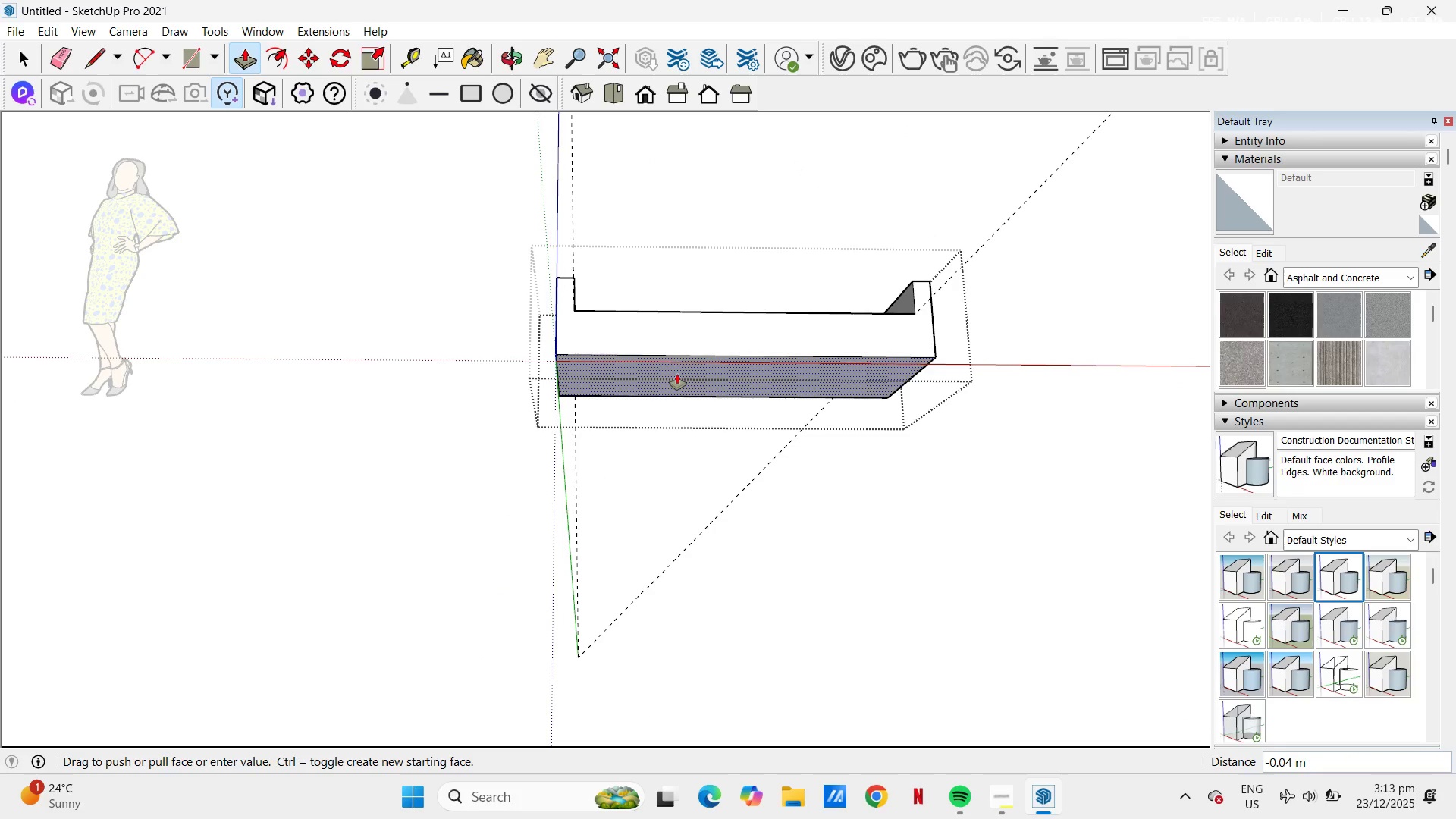 
key(NumpadDecimal)
 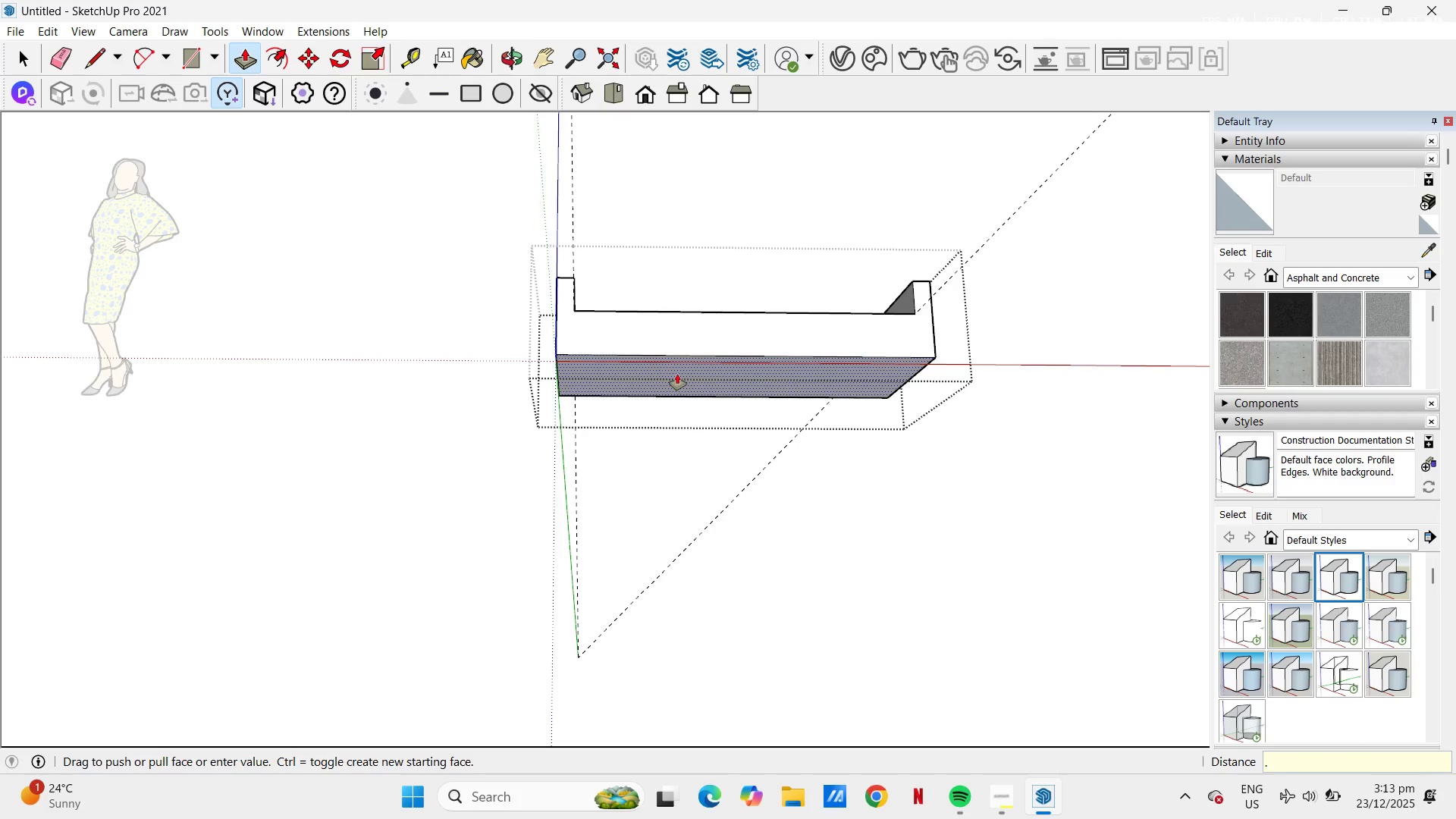 
key(Numpad0)
 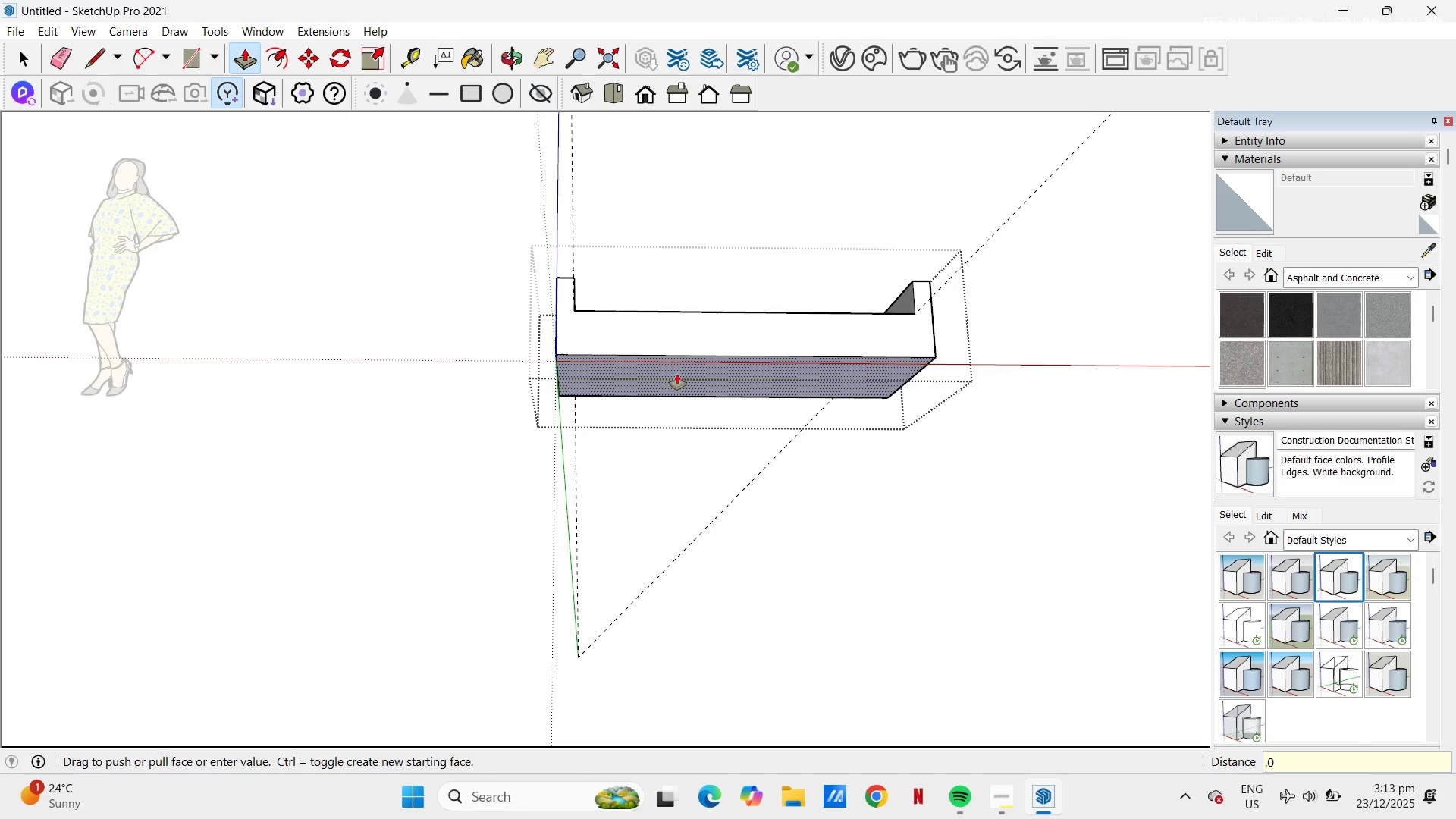 
key(Backspace)
 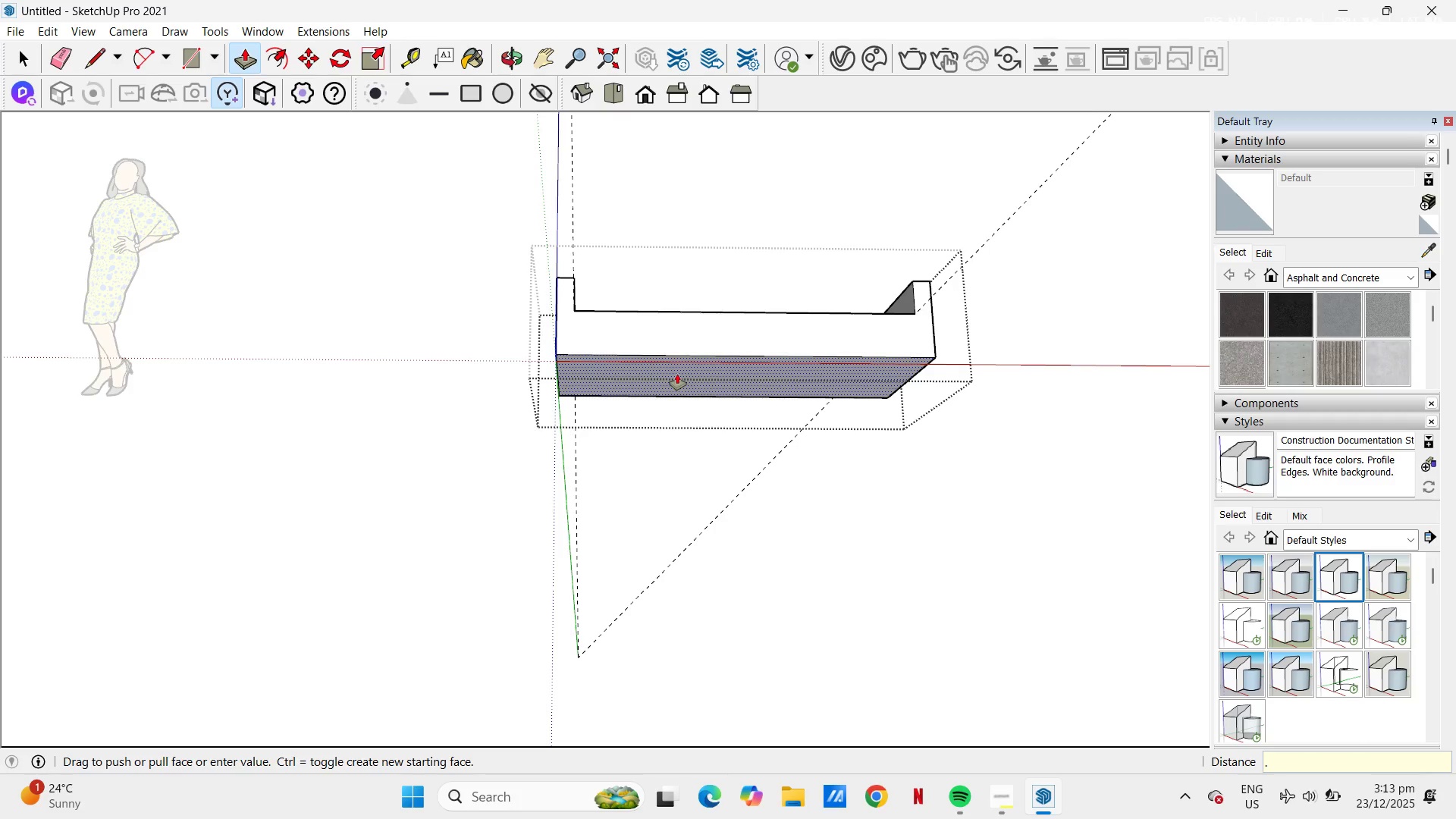 
key(Numpad1)
 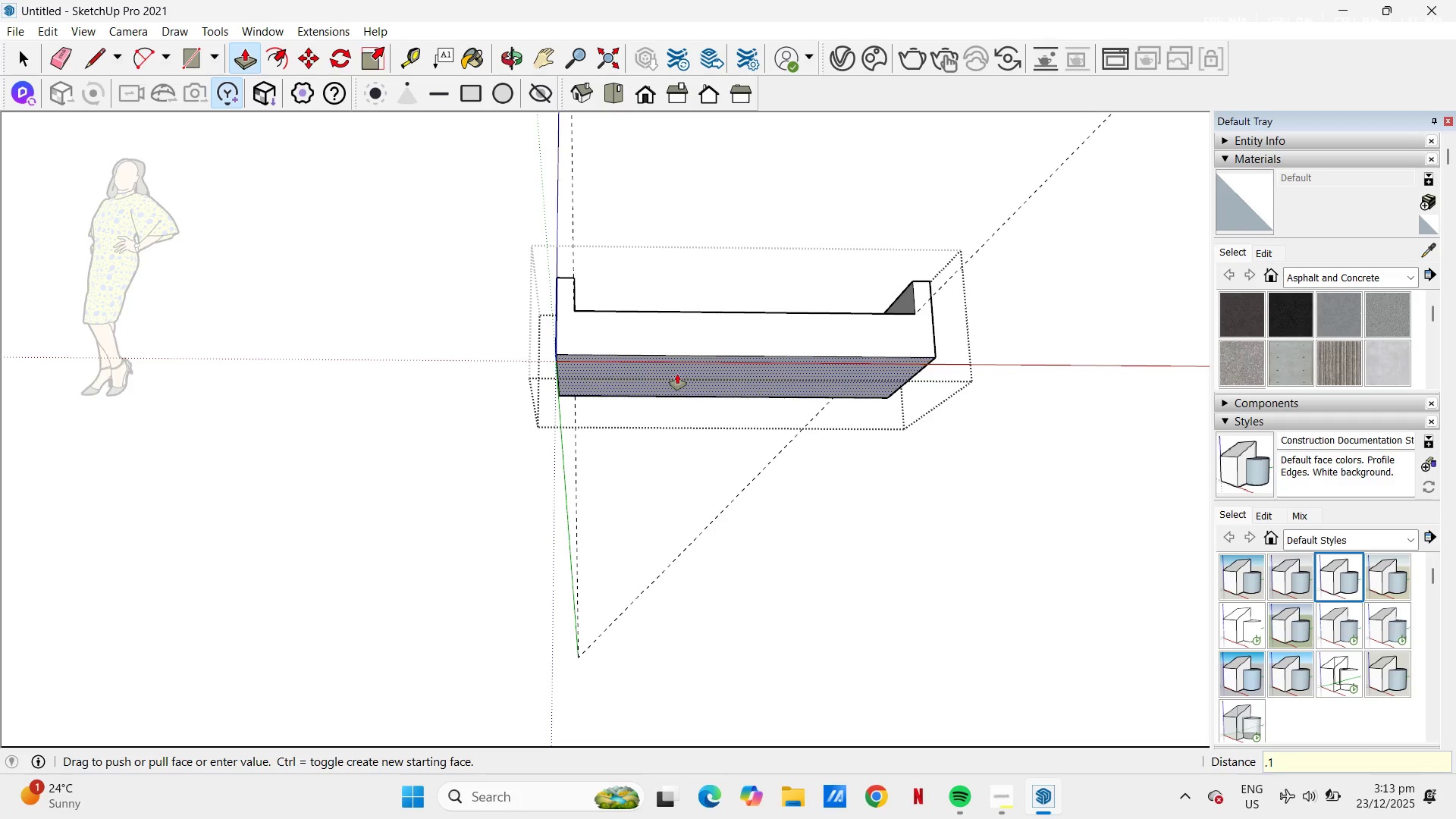 
key(NumpadEnter)
 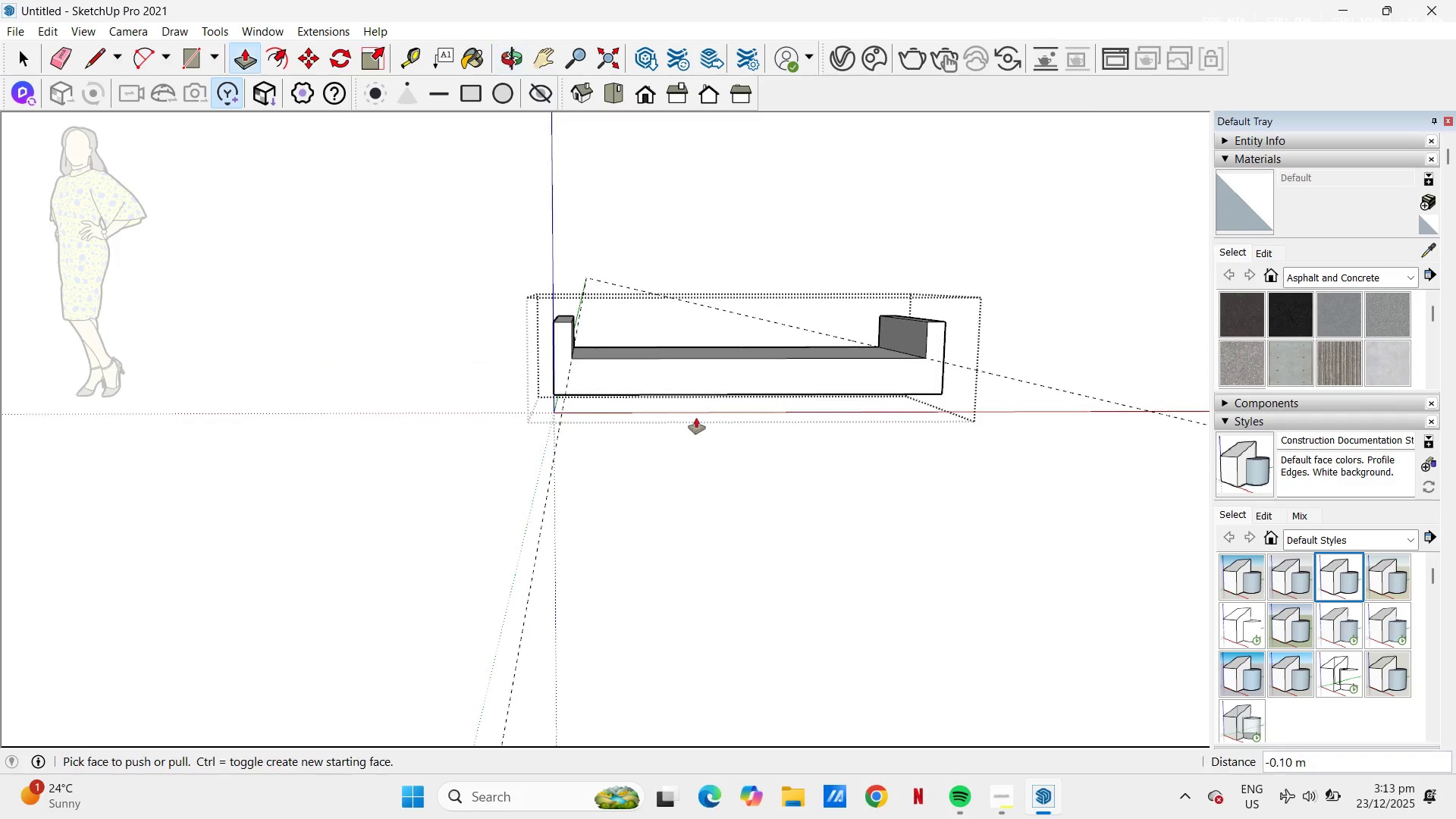 
scroll: coordinate [706, 376], scroll_direction: up, amount: 3.0
 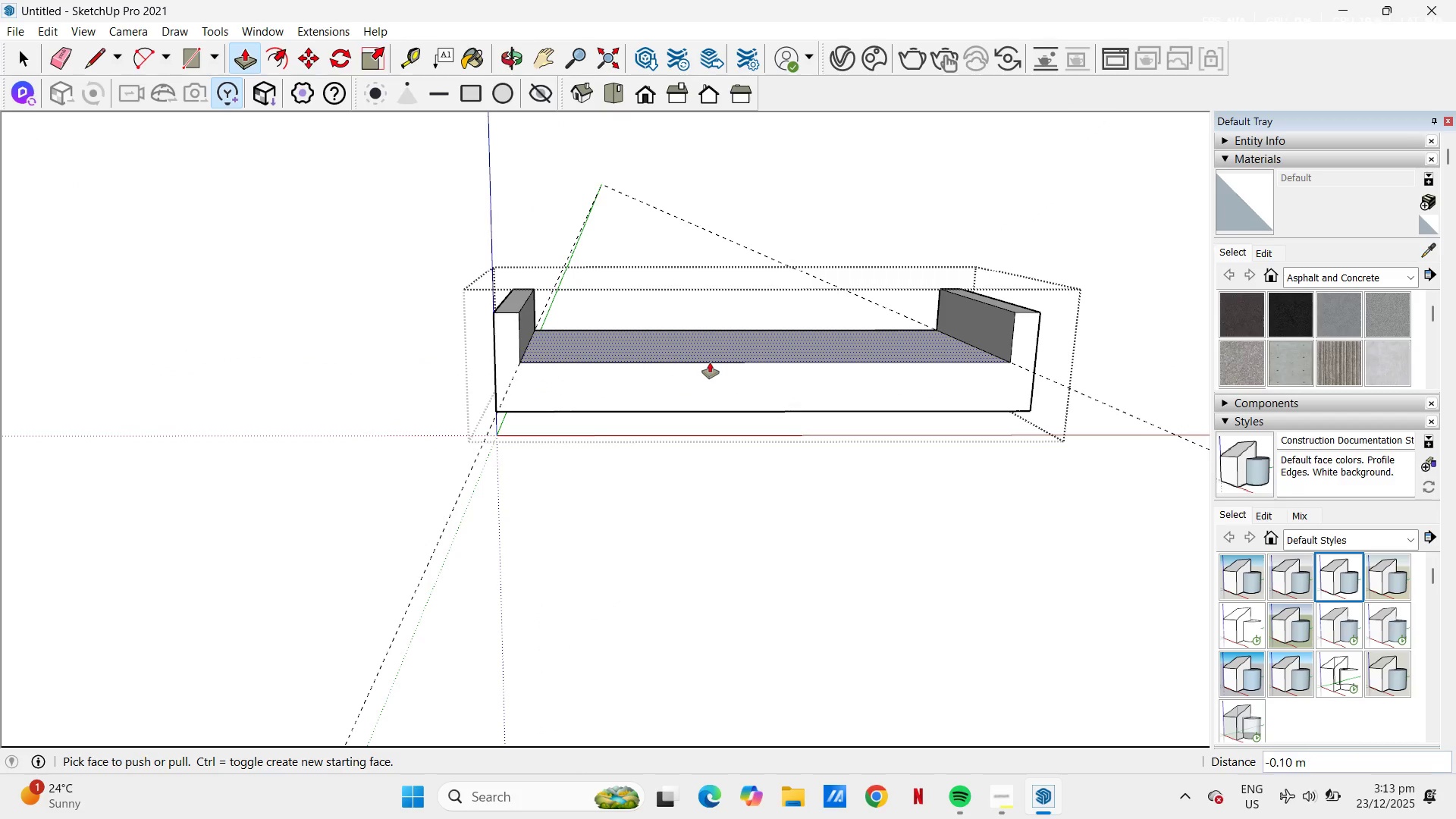 
key(T)
 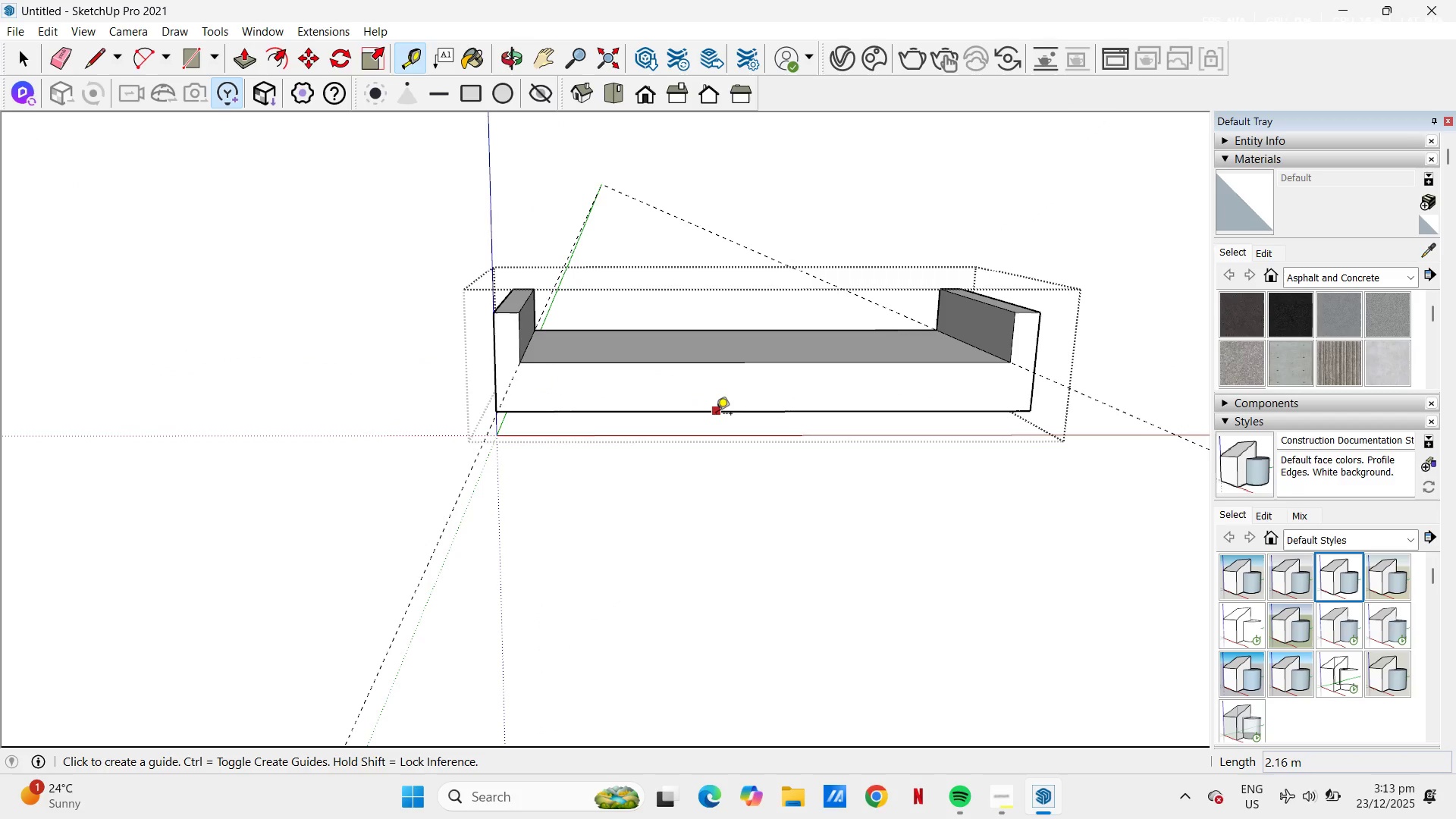 
left_click_drag(start_coordinate=[716, 415], to_coordinate=[717, 410])
 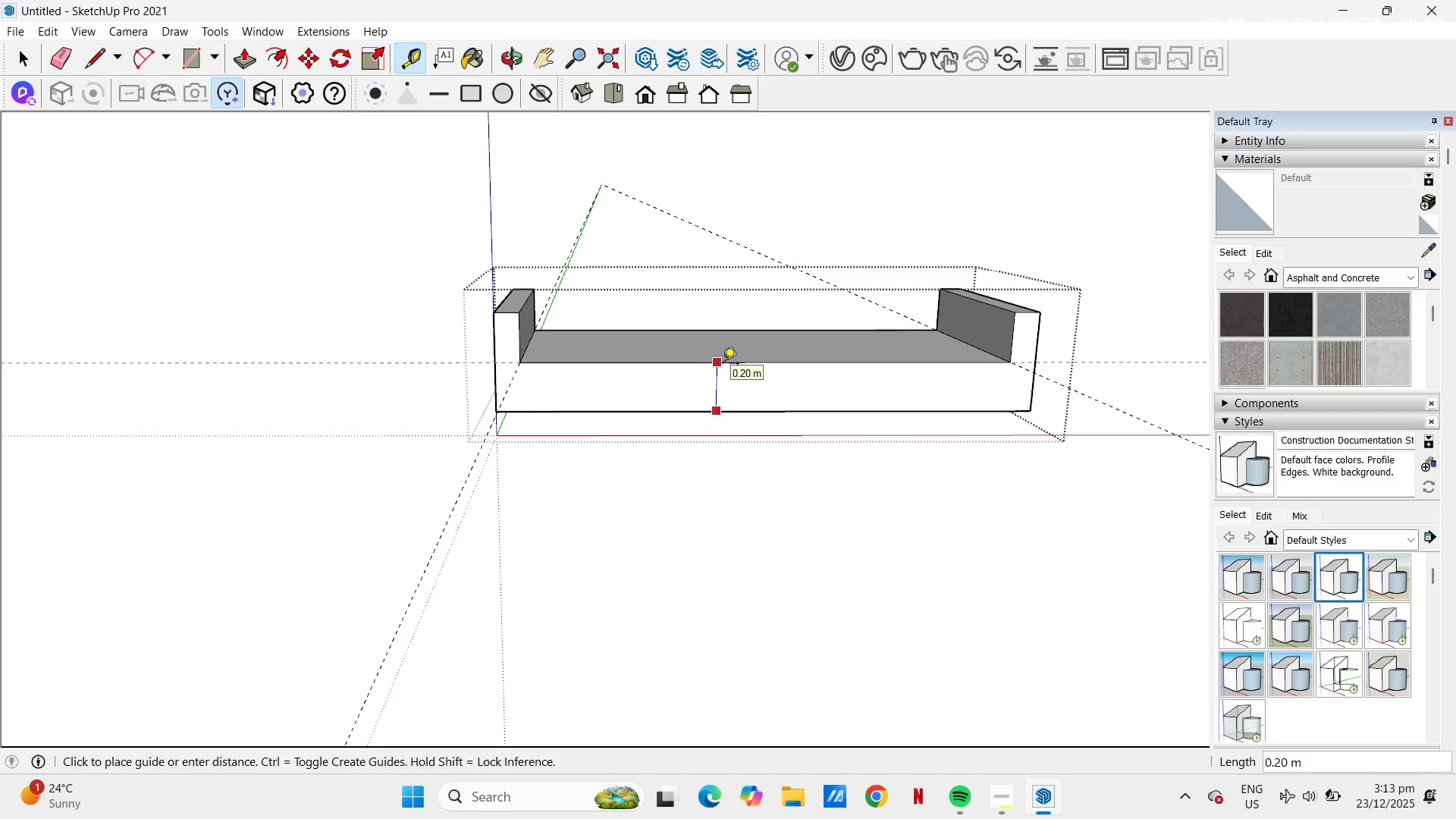 
key(Escape)
 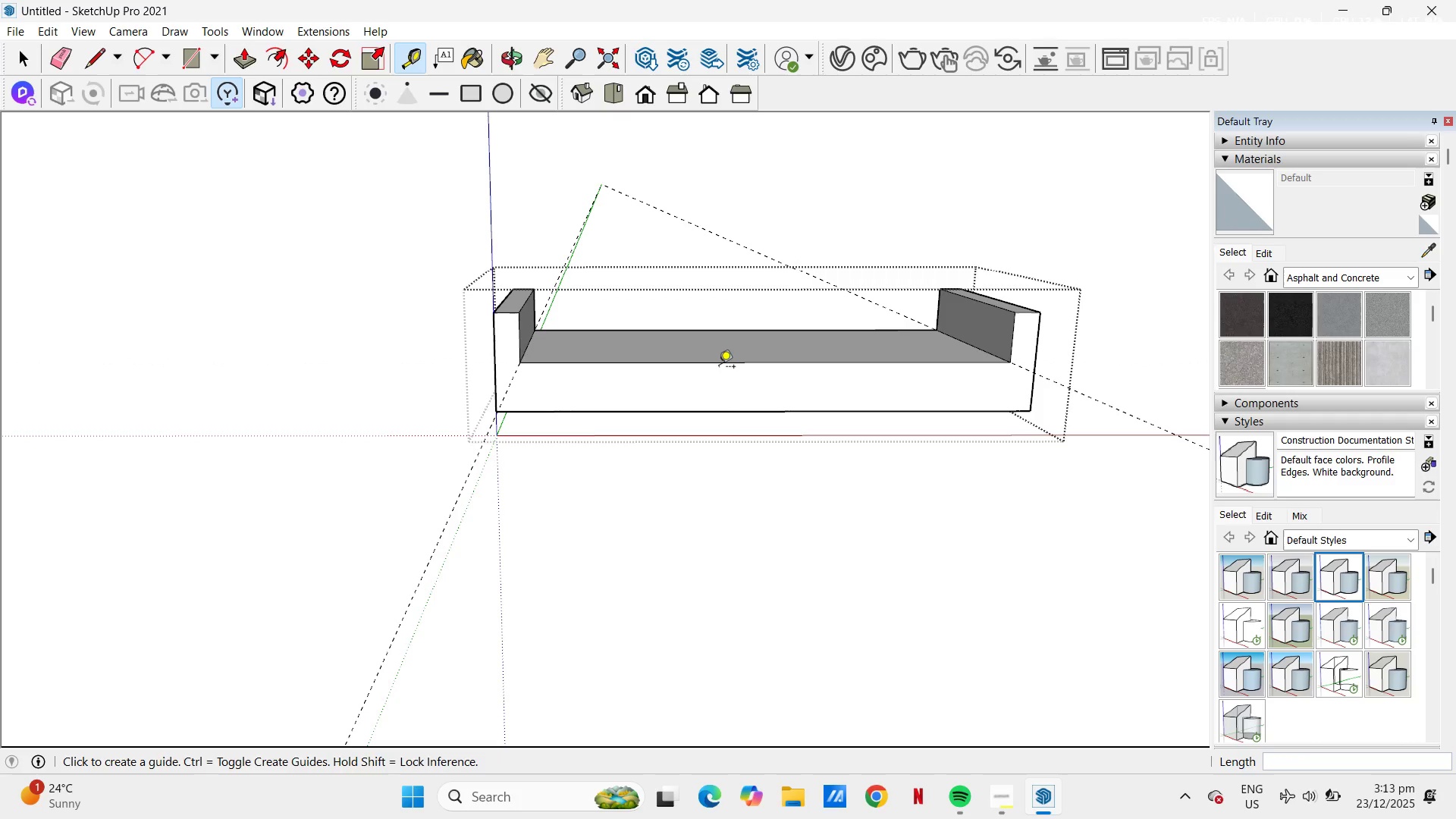 
key(P)
 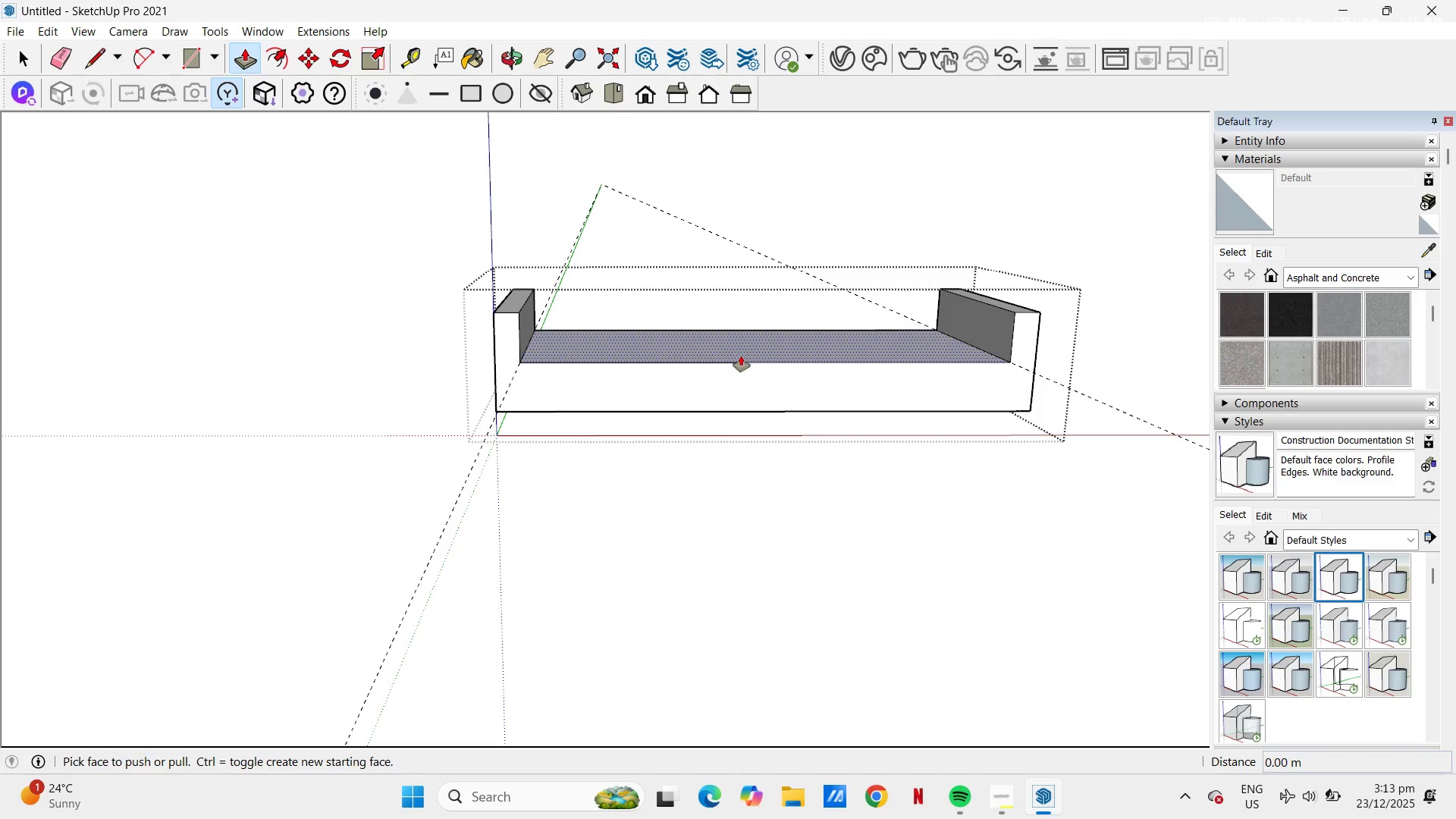 
left_click([741, 356])
 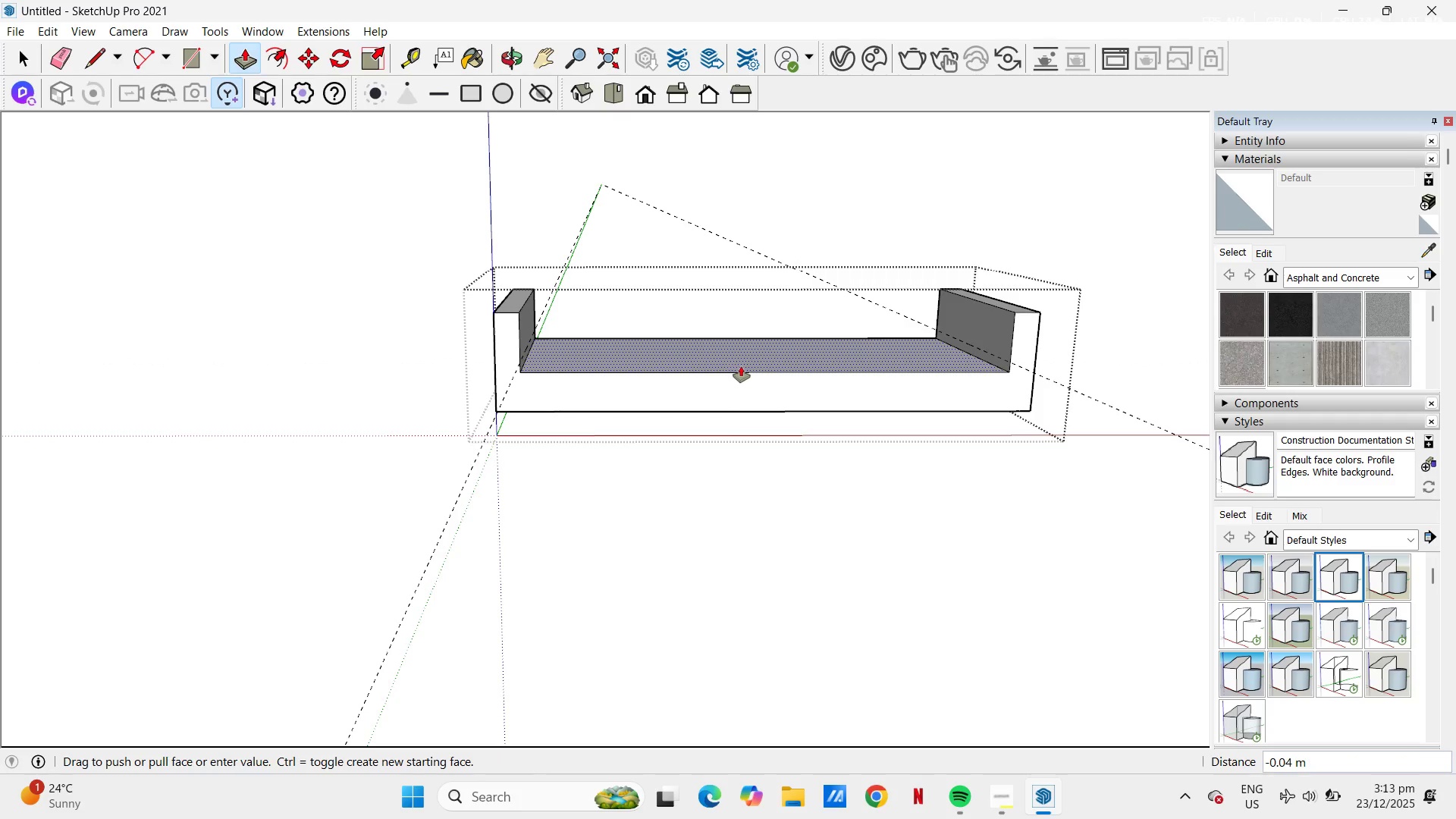 
key(NumpadDecimal)
 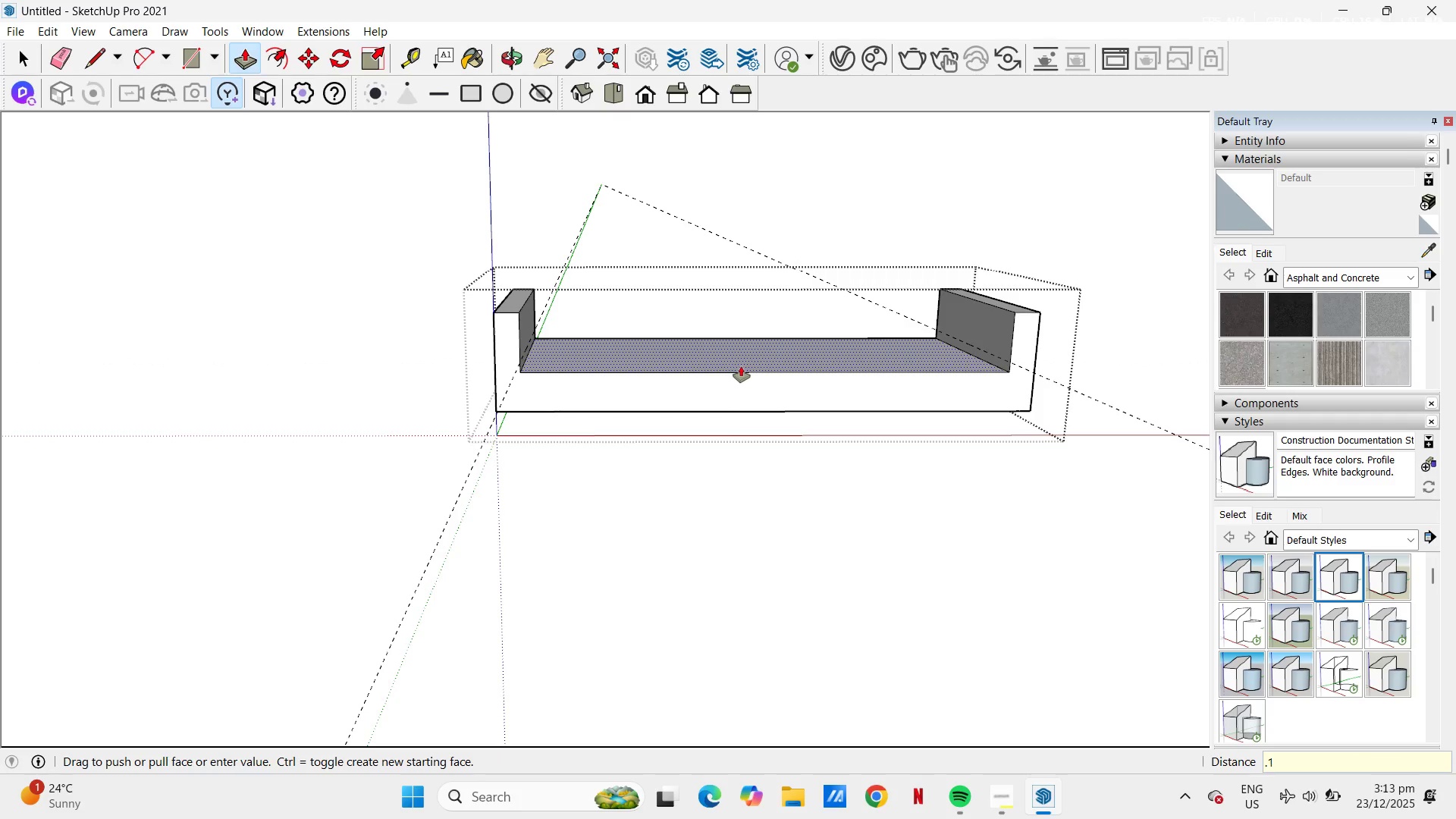 
key(Numpad1)
 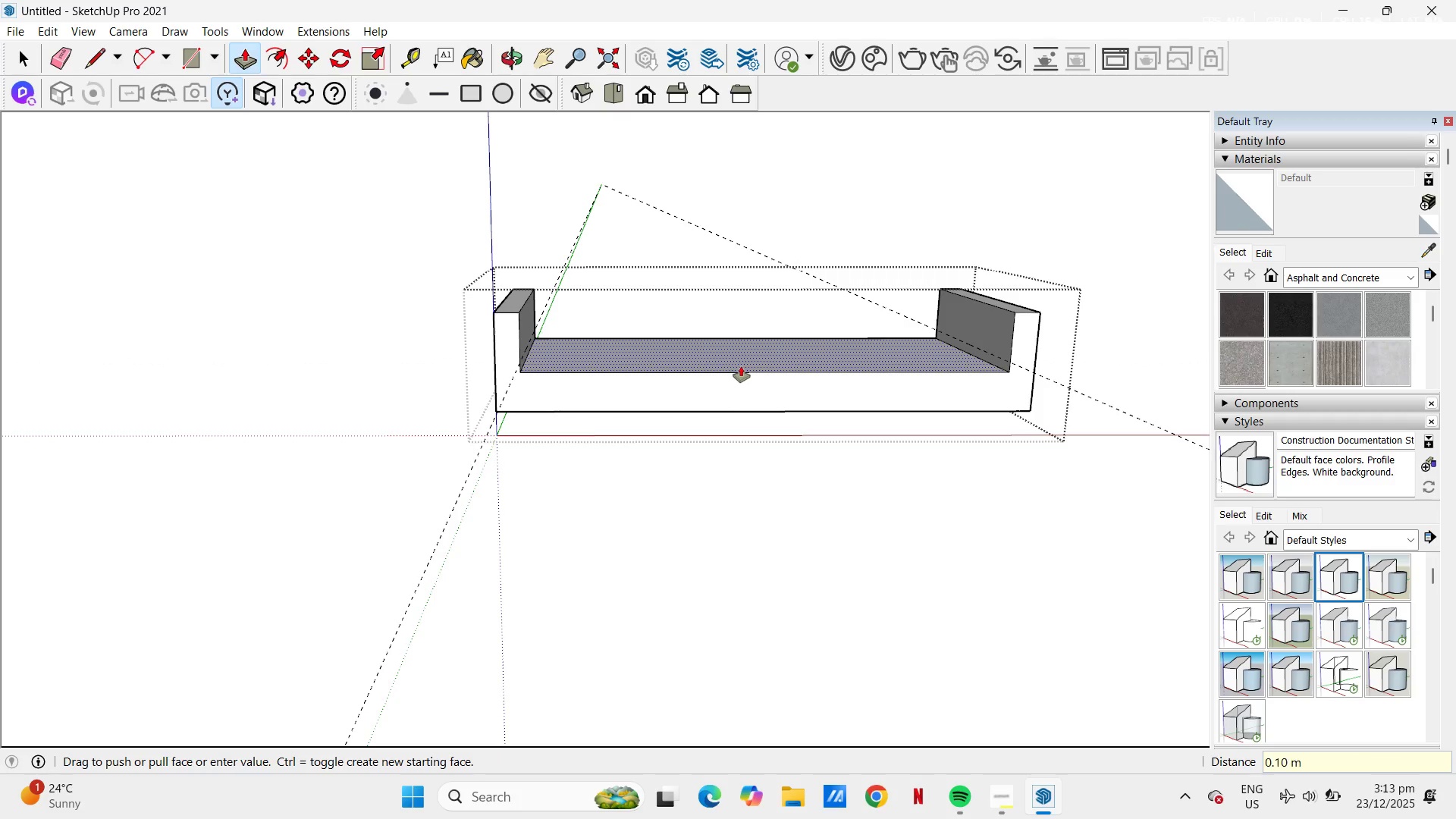 
key(NumpadEnter)
 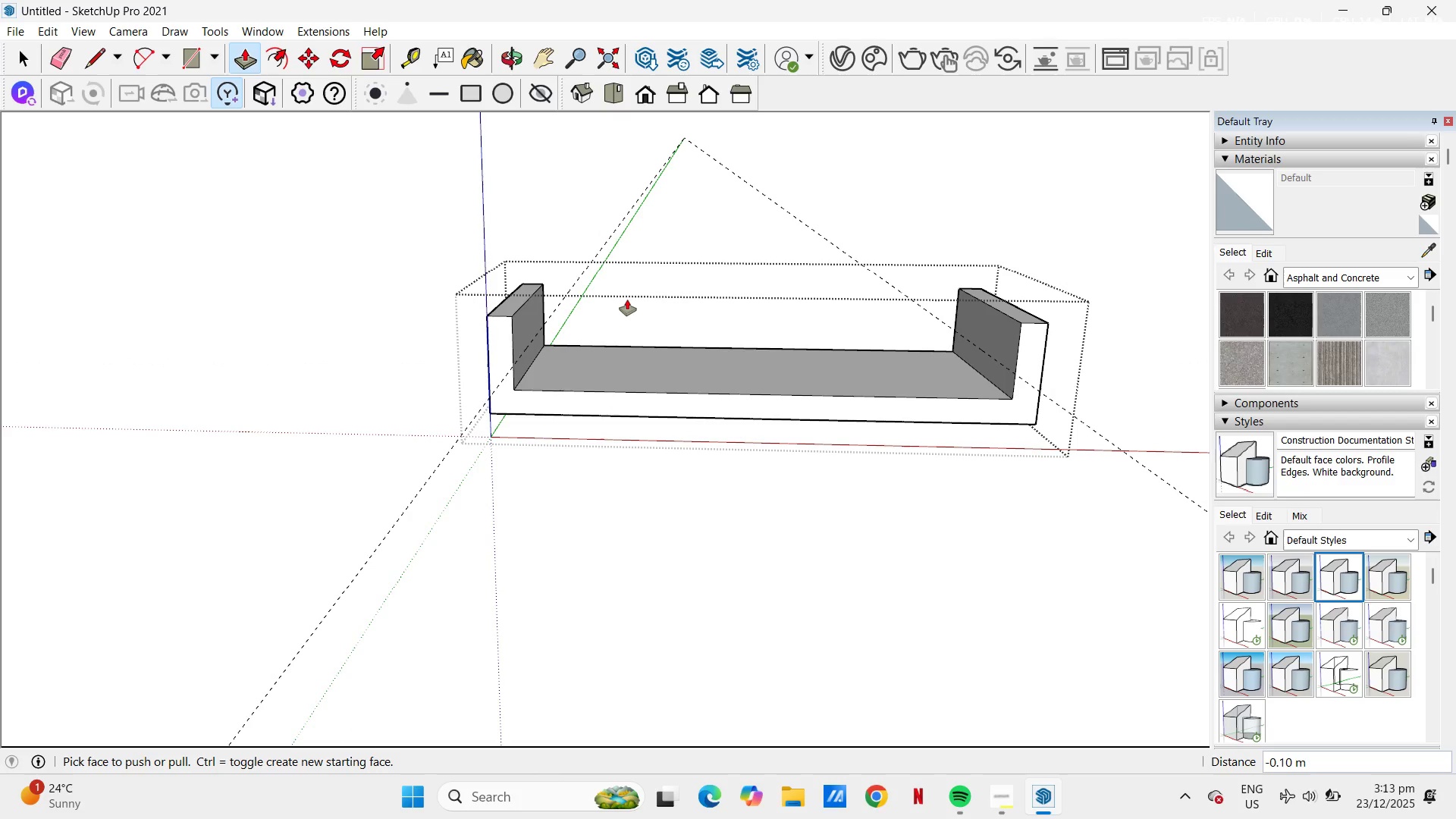 
scroll: coordinate [595, 304], scroll_direction: up, amount: 2.0
 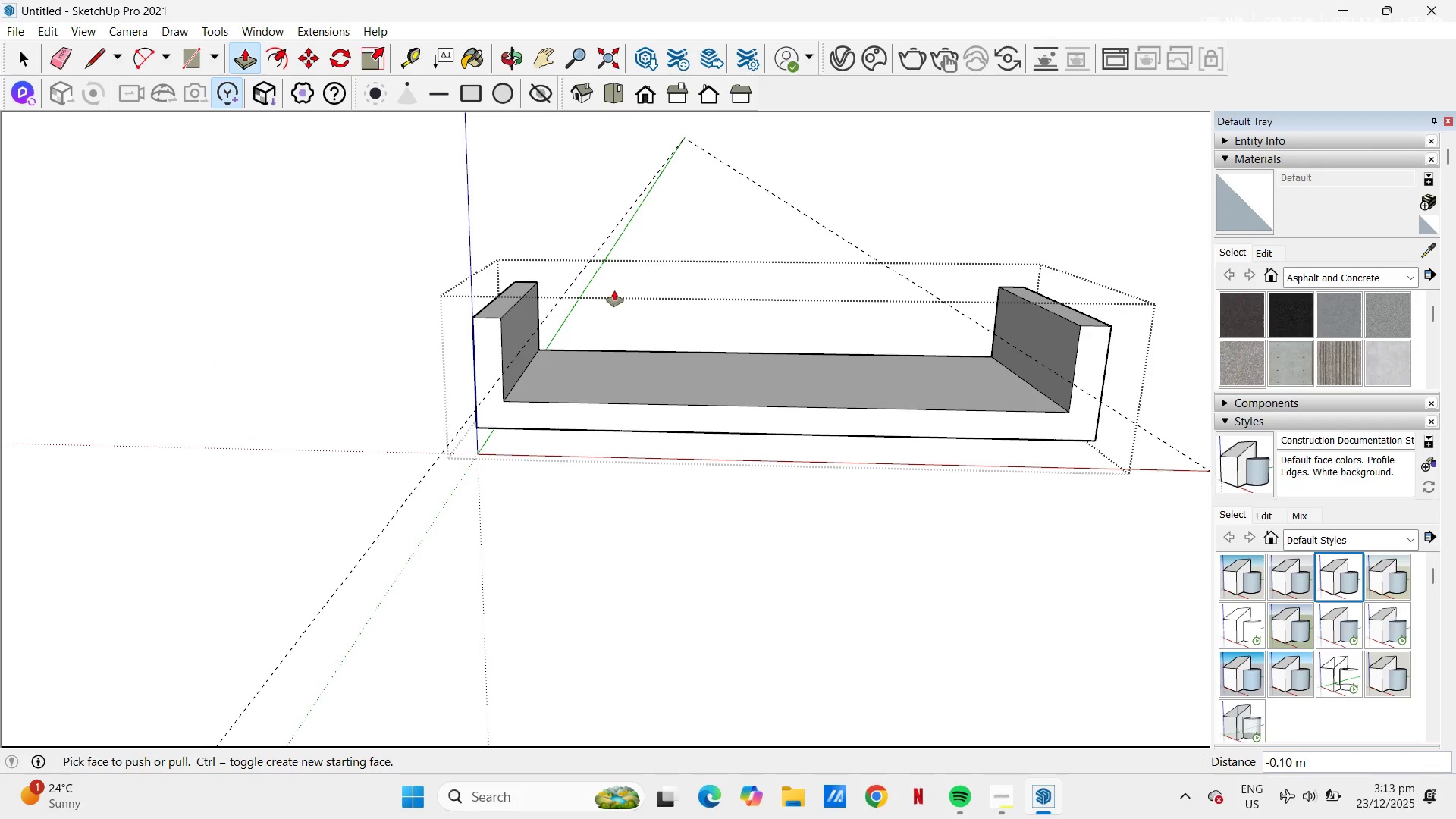 
key(E)
 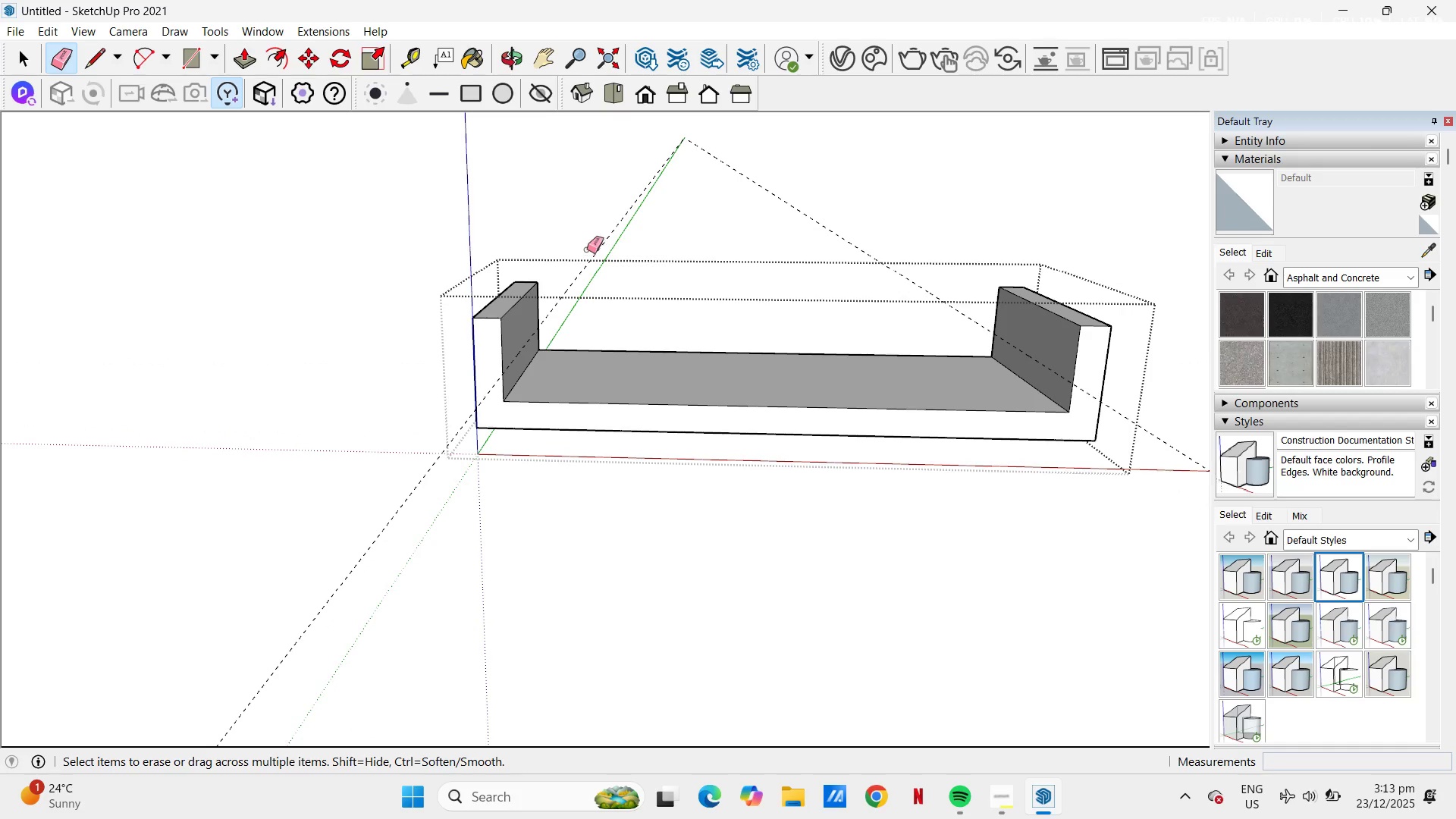 
left_click_drag(start_coordinate=[587, 249], to_coordinate=[817, 196])
 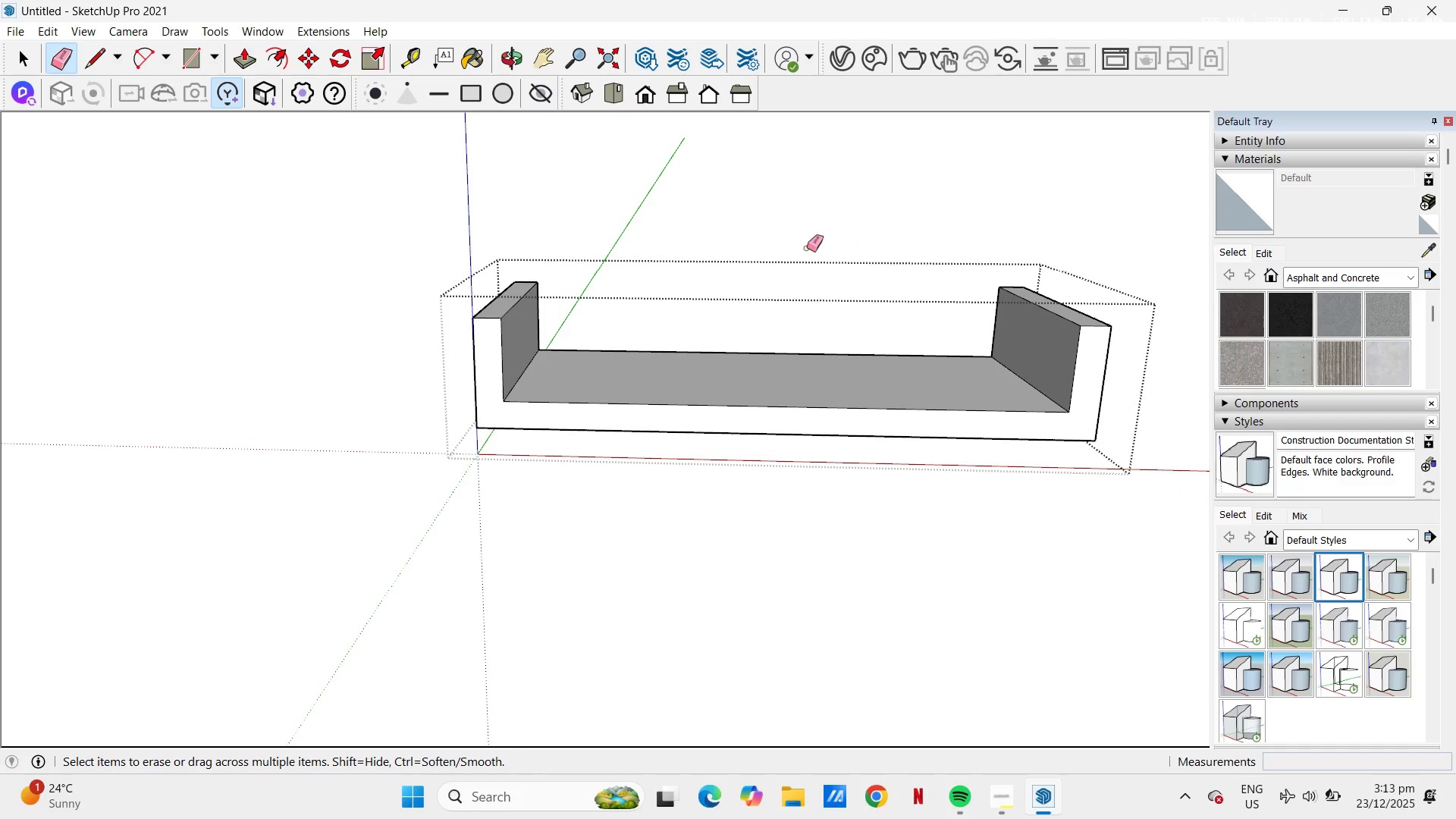 
scroll: coordinate [807, 248], scroll_direction: down, amount: 2.0
 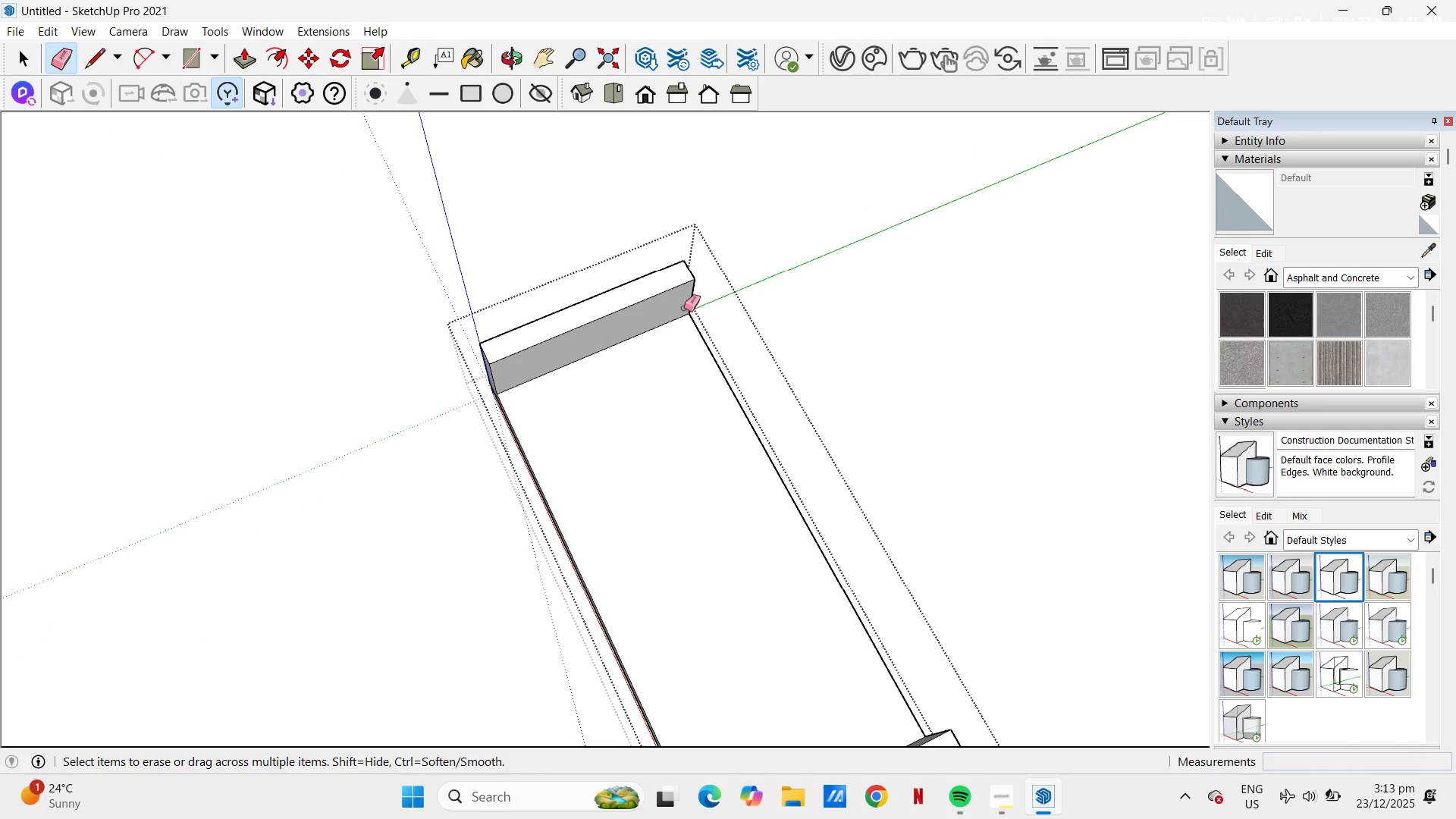 
key(H)
 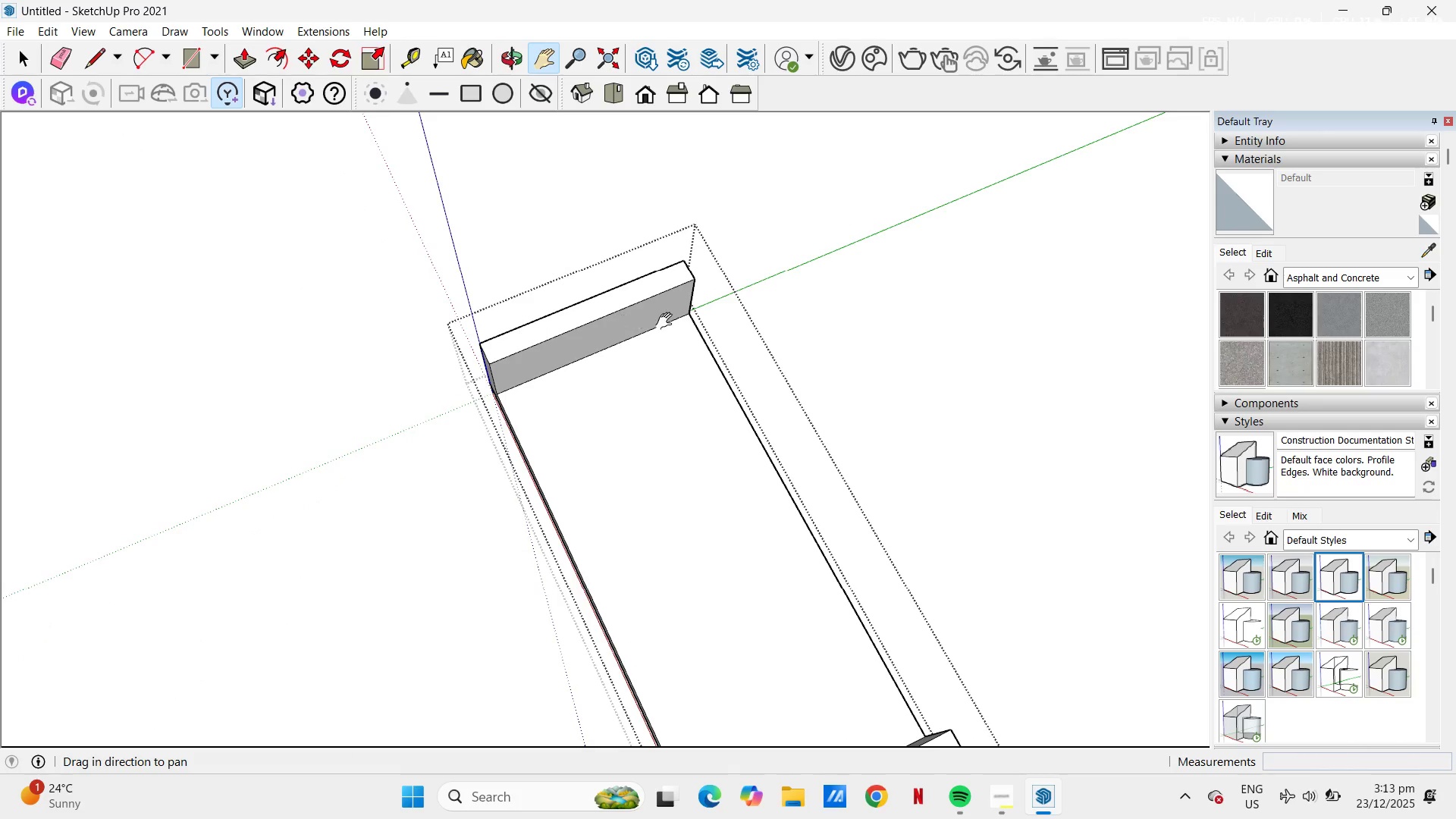 
left_click_drag(start_coordinate=[667, 322], to_coordinate=[585, 242])
 